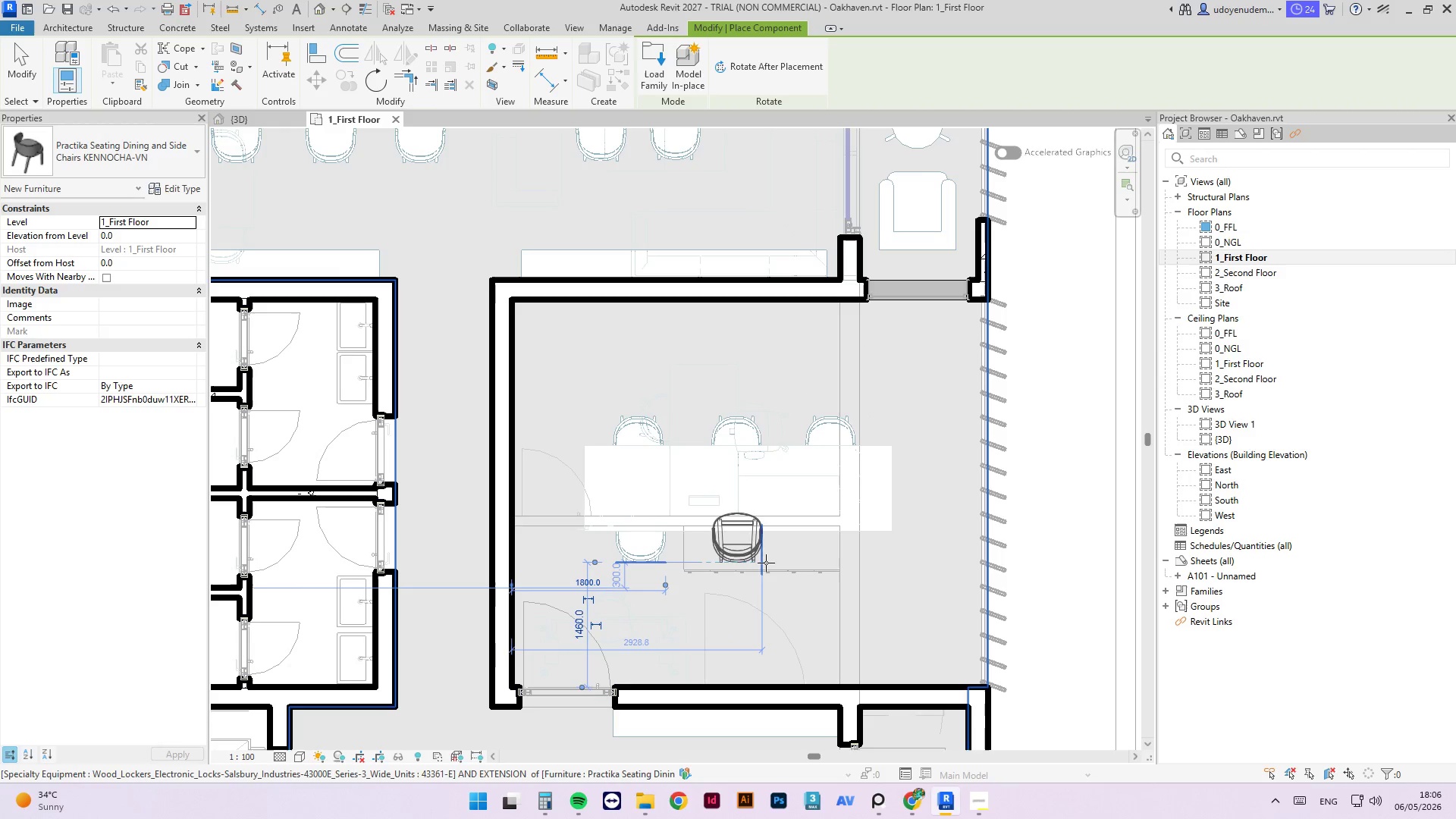 
left_click([766, 563])
 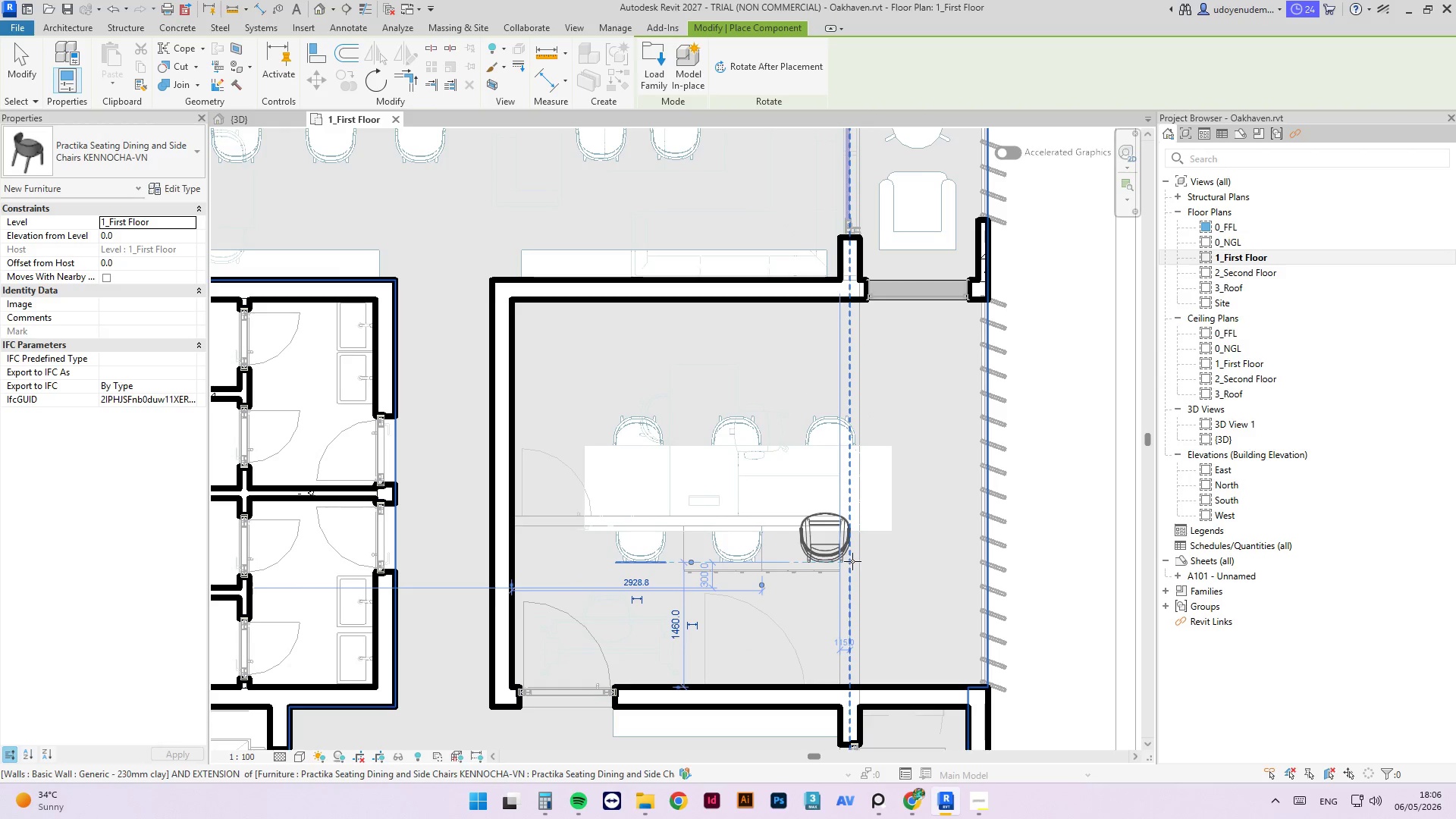 
left_click([852, 561])
 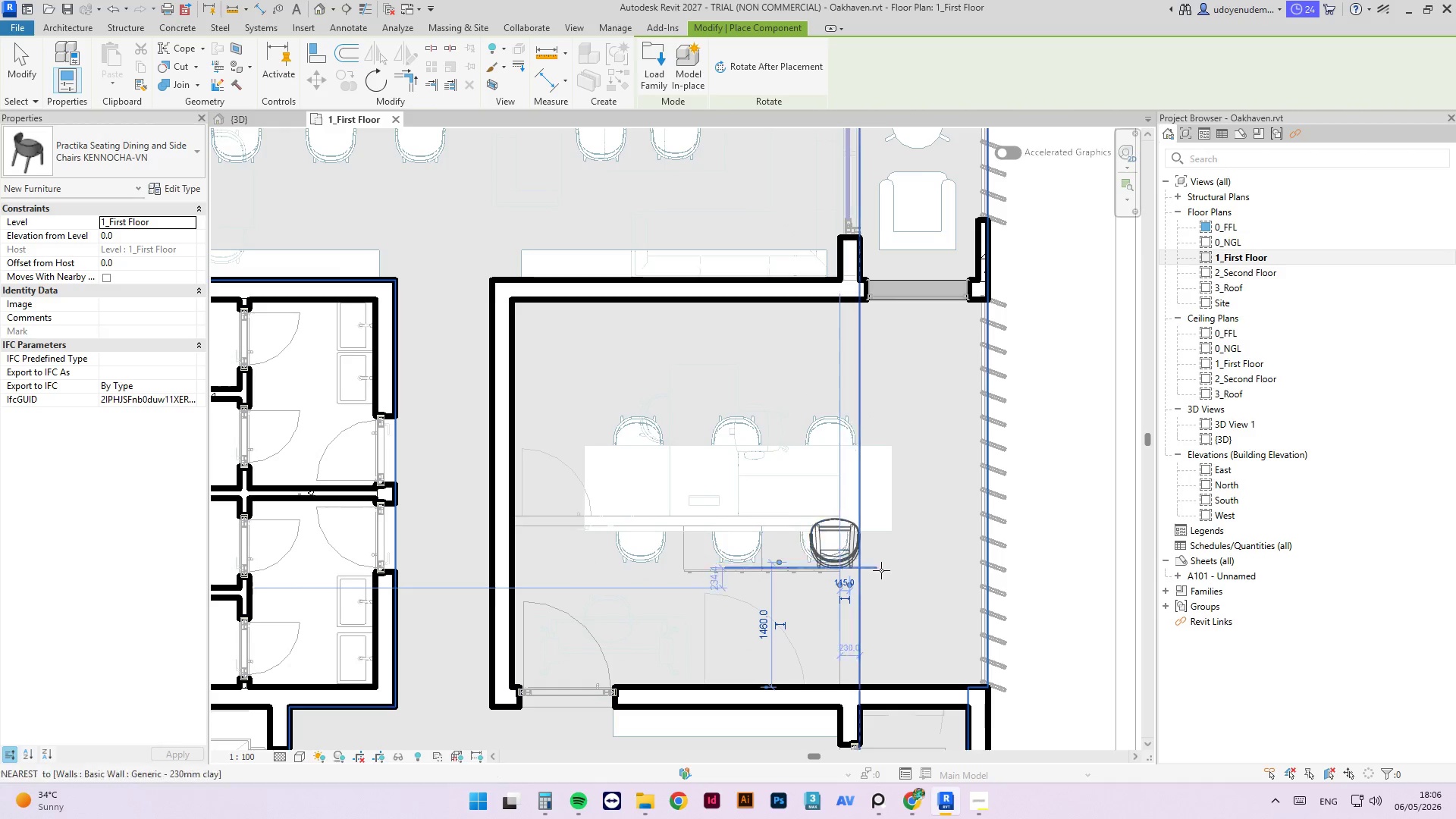 
key(Escape)
 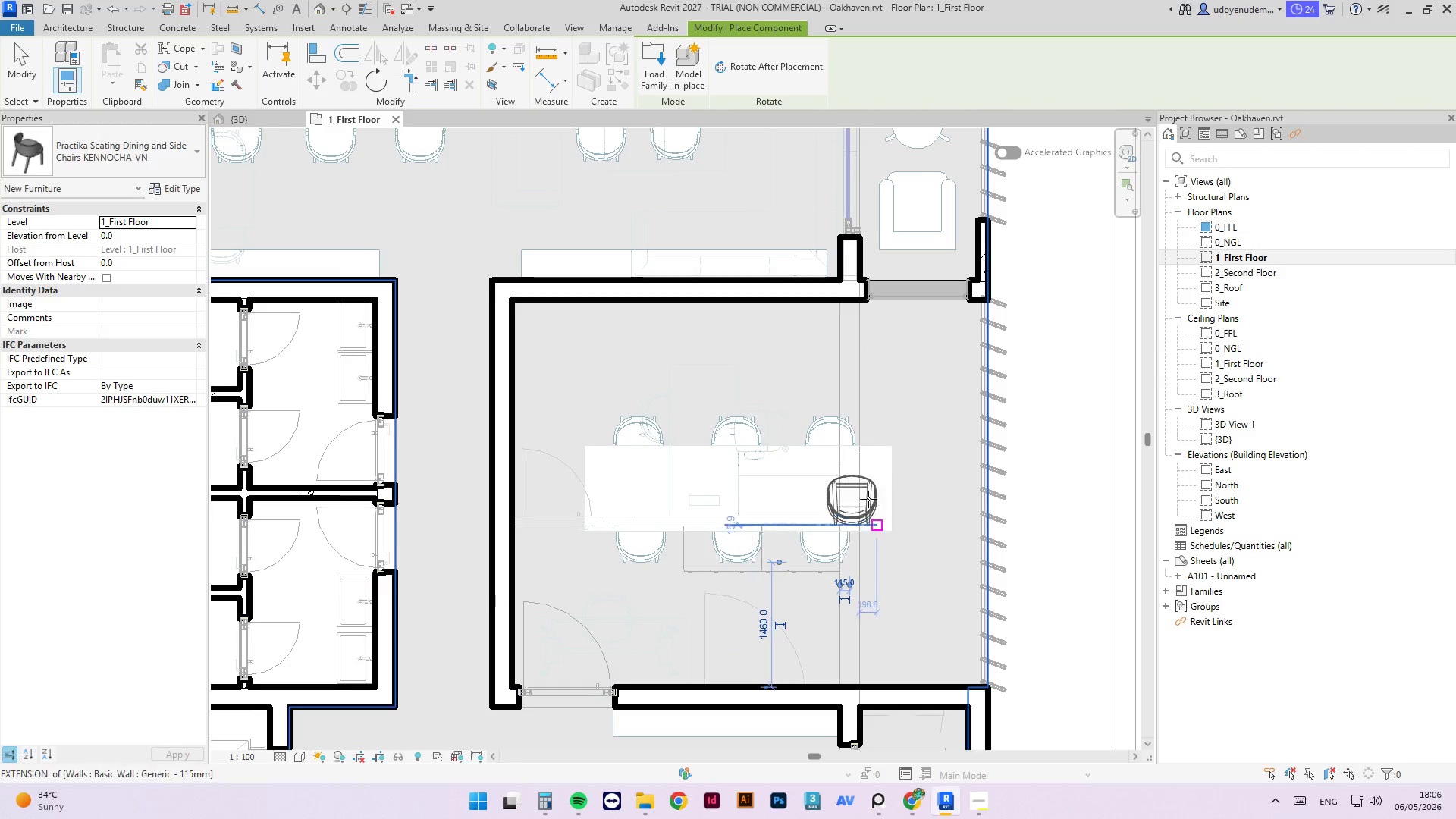 
key(Escape)
 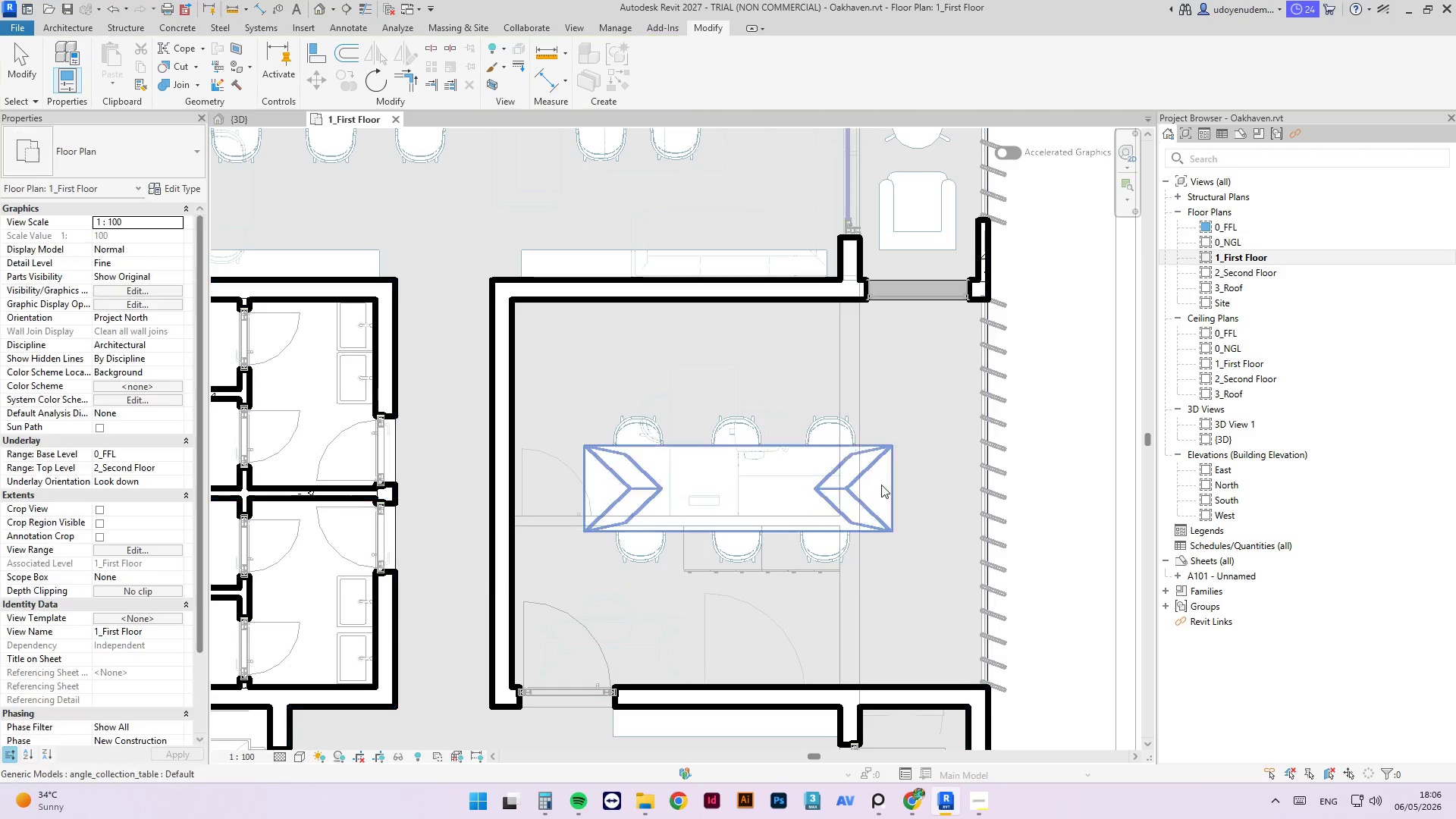 
key(Escape)
 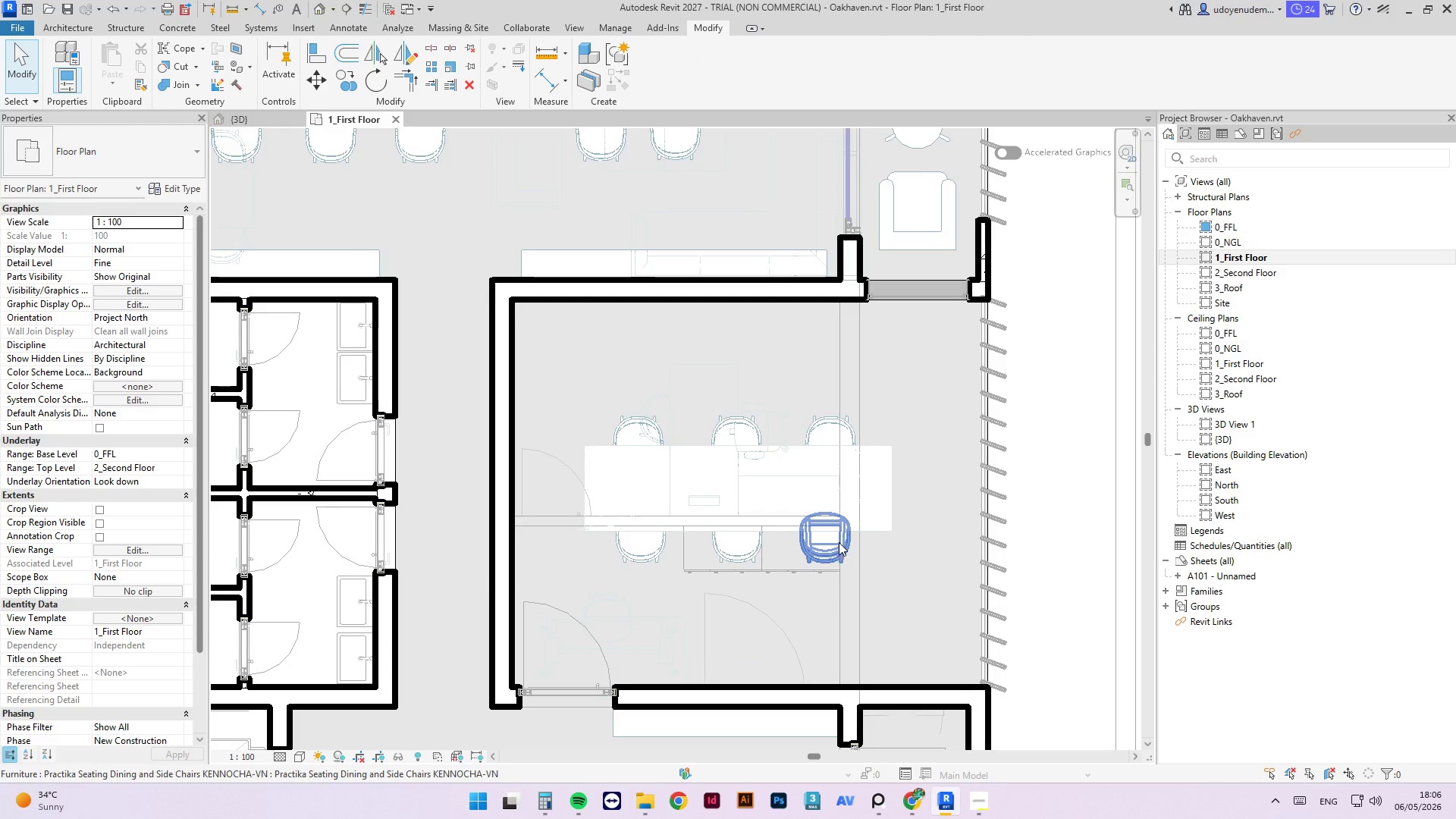 
scroll: coordinate [750, 566], scroll_direction: down, amount: 4.0
 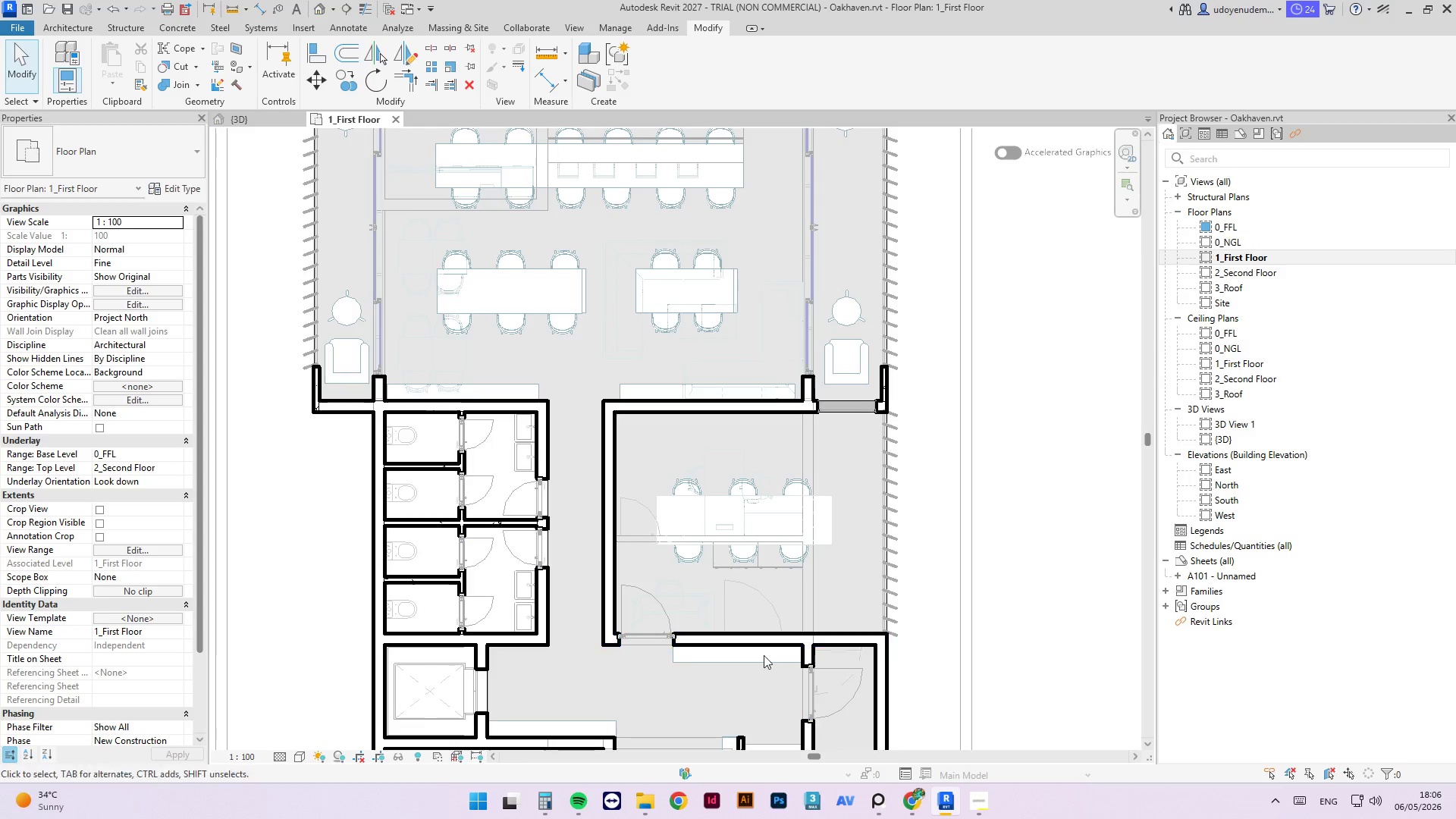 
left_click([762, 660])
 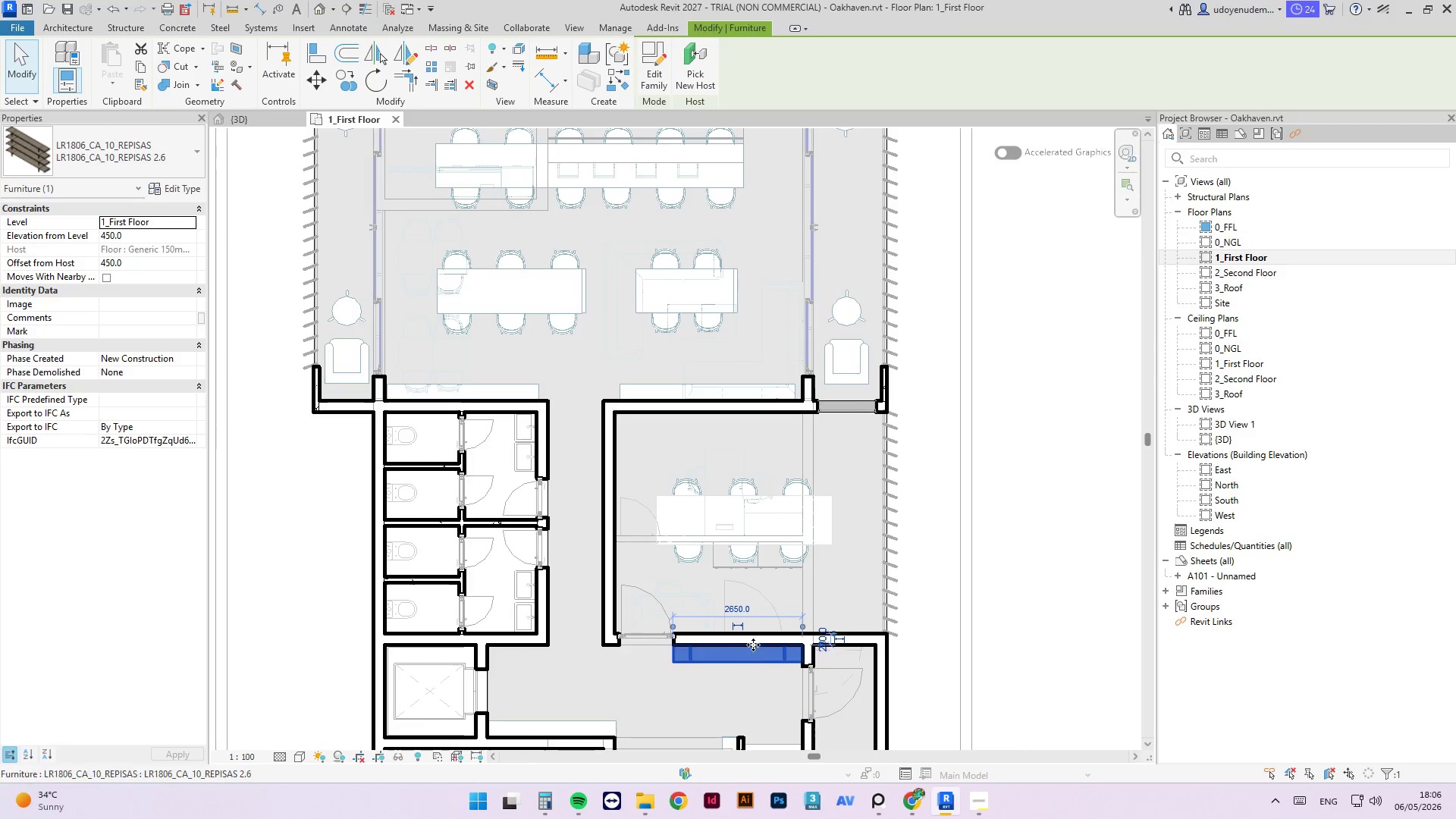 
type(cs)
key(Escape)
key(Escape)
type(cnm)
key(Escape)
key(Escape)
type(cm)
 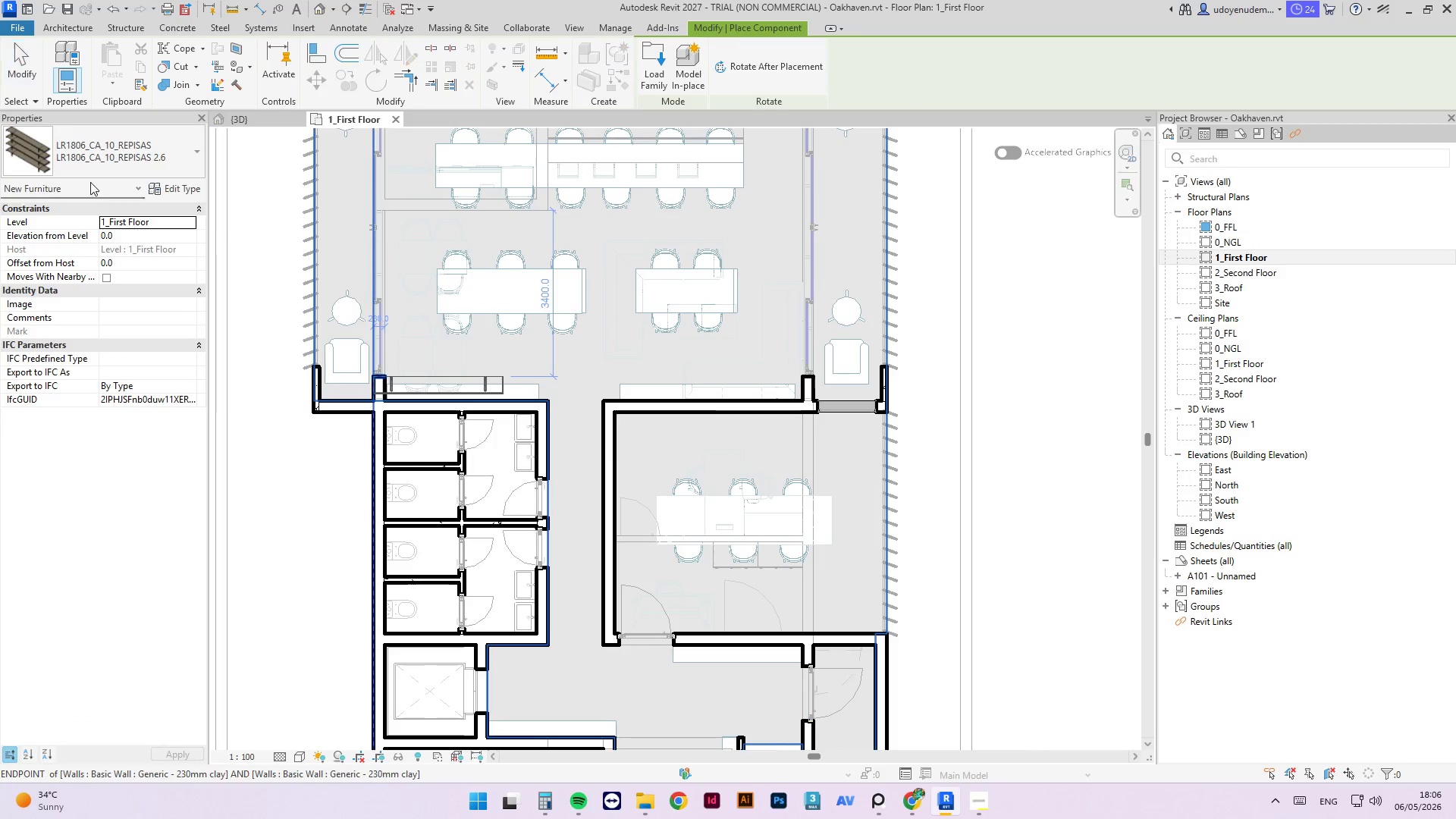 
left_click([99, 172])
 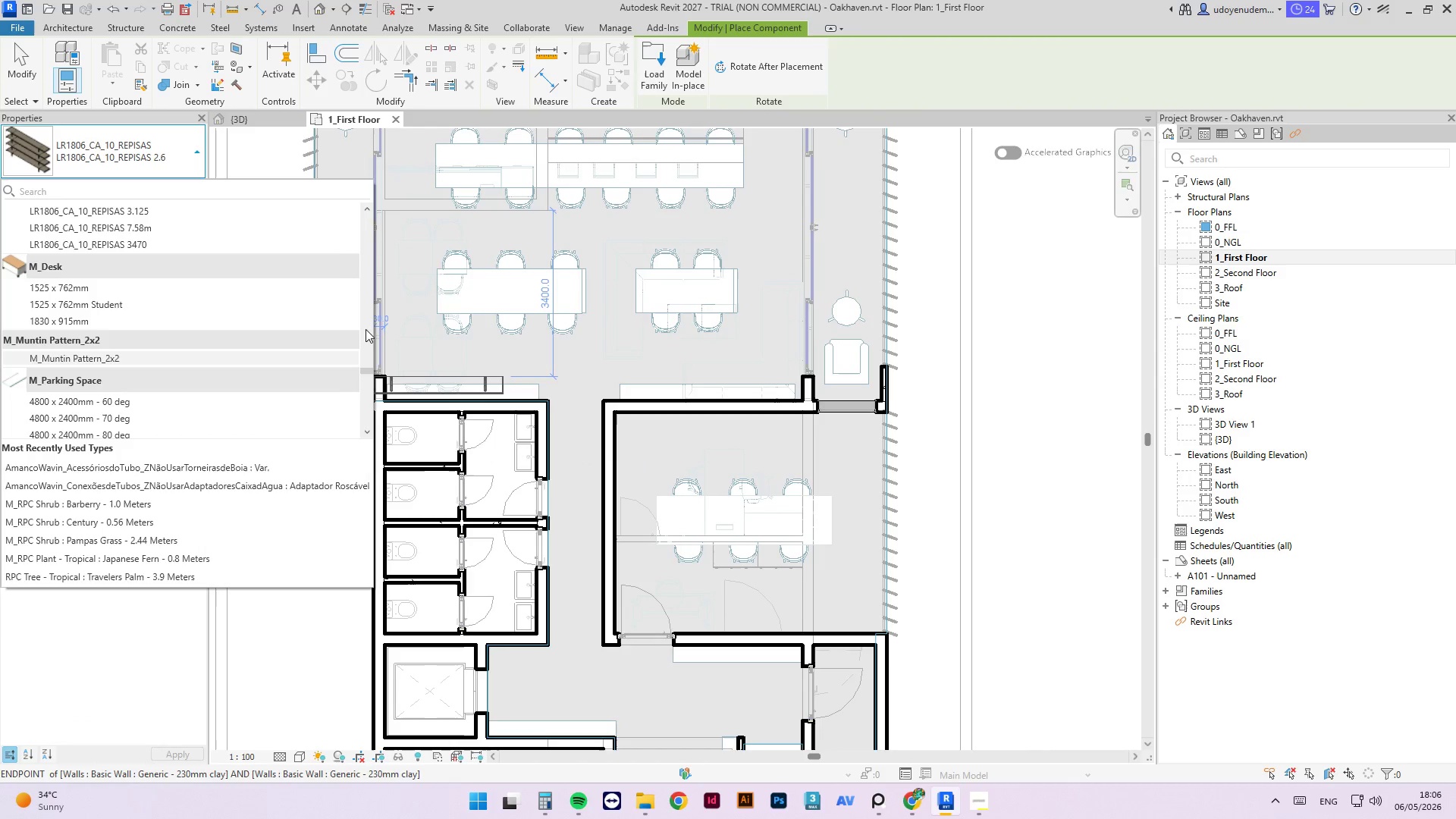 
left_click_drag(start_coordinate=[367, 370], to_coordinate=[385, 418])
 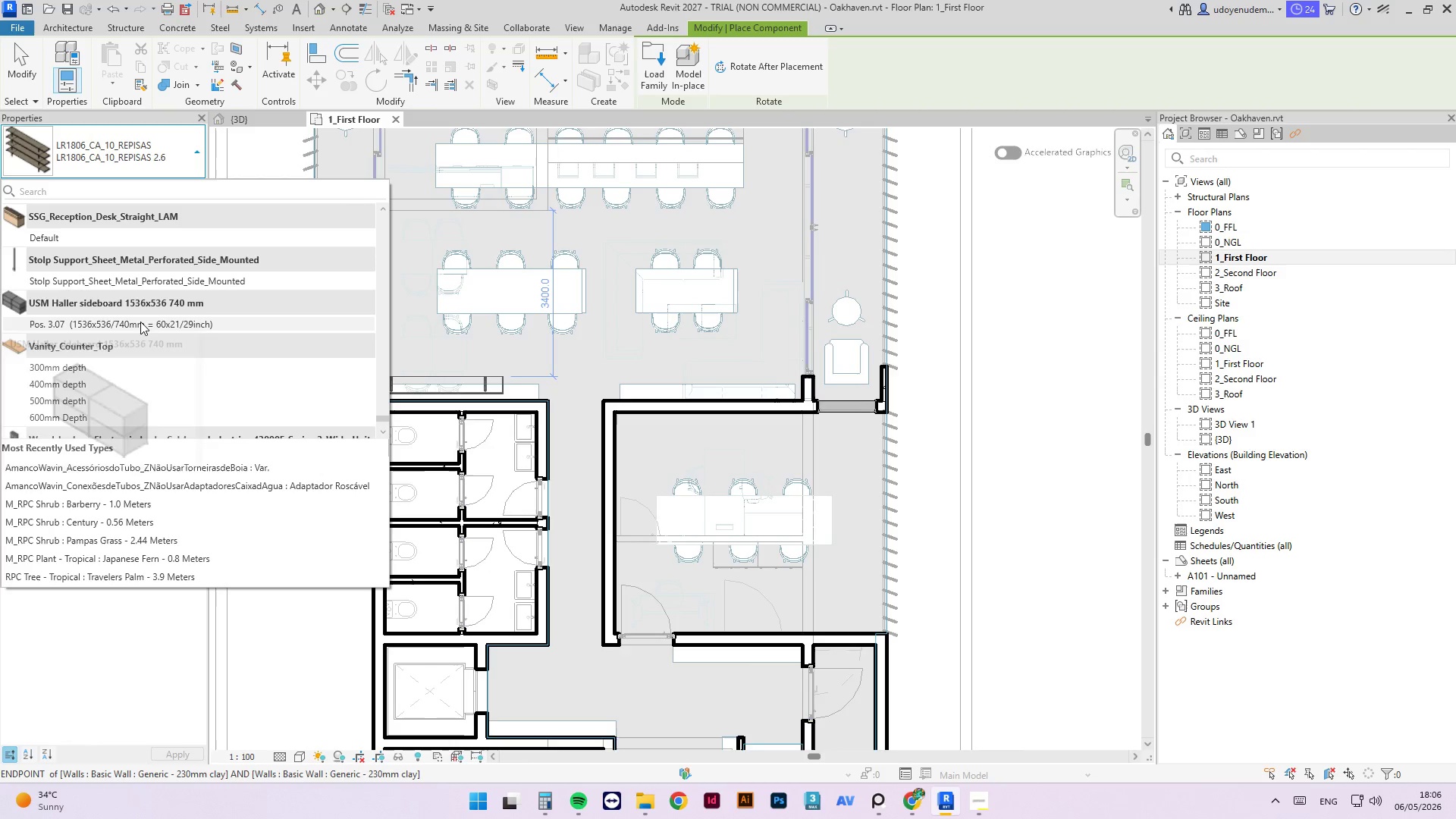 
left_click([140, 322])
 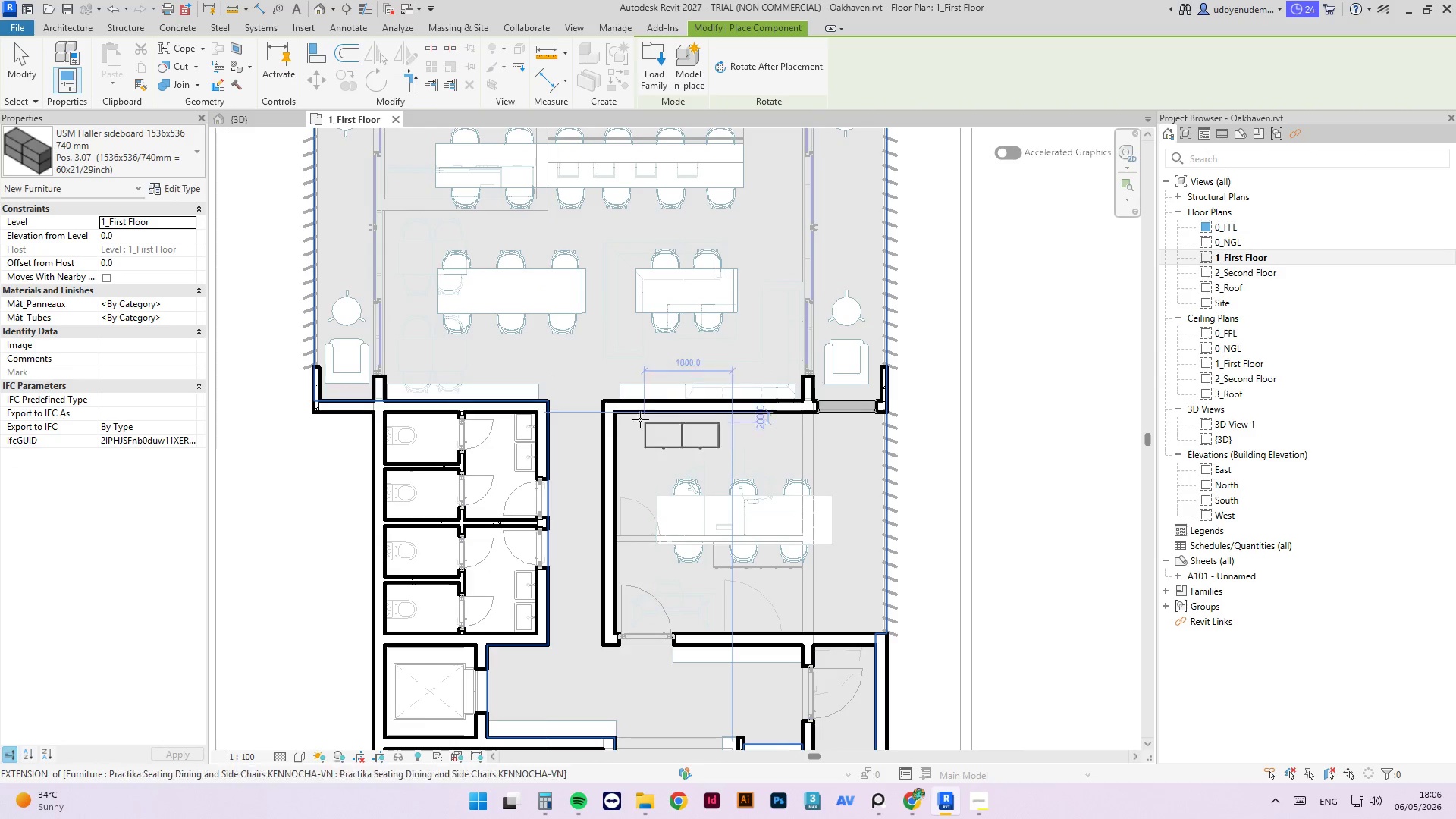 
scroll: coordinate [622, 411], scroll_direction: up, amount: 6.0
 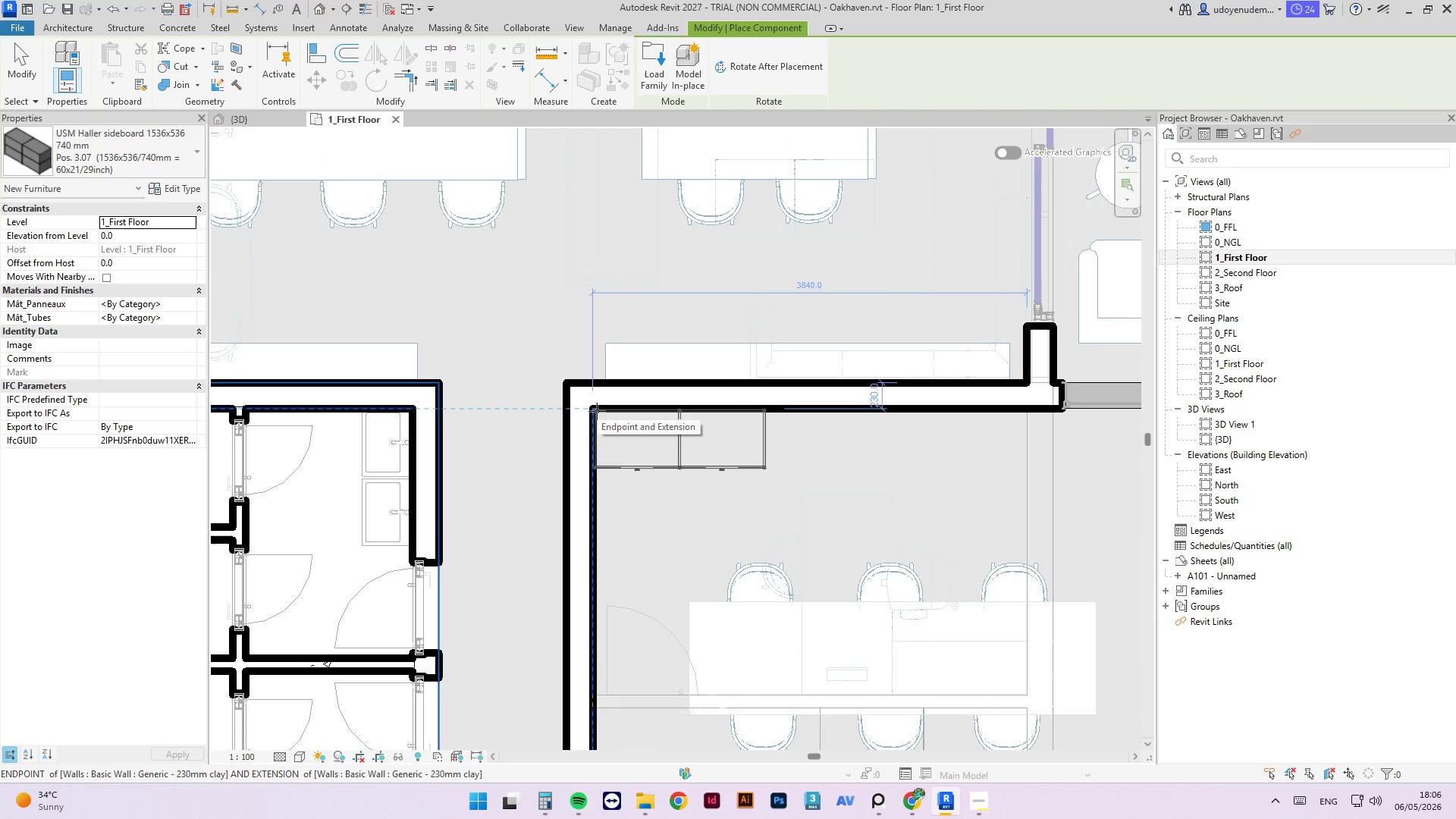 
left_click([597, 411])
 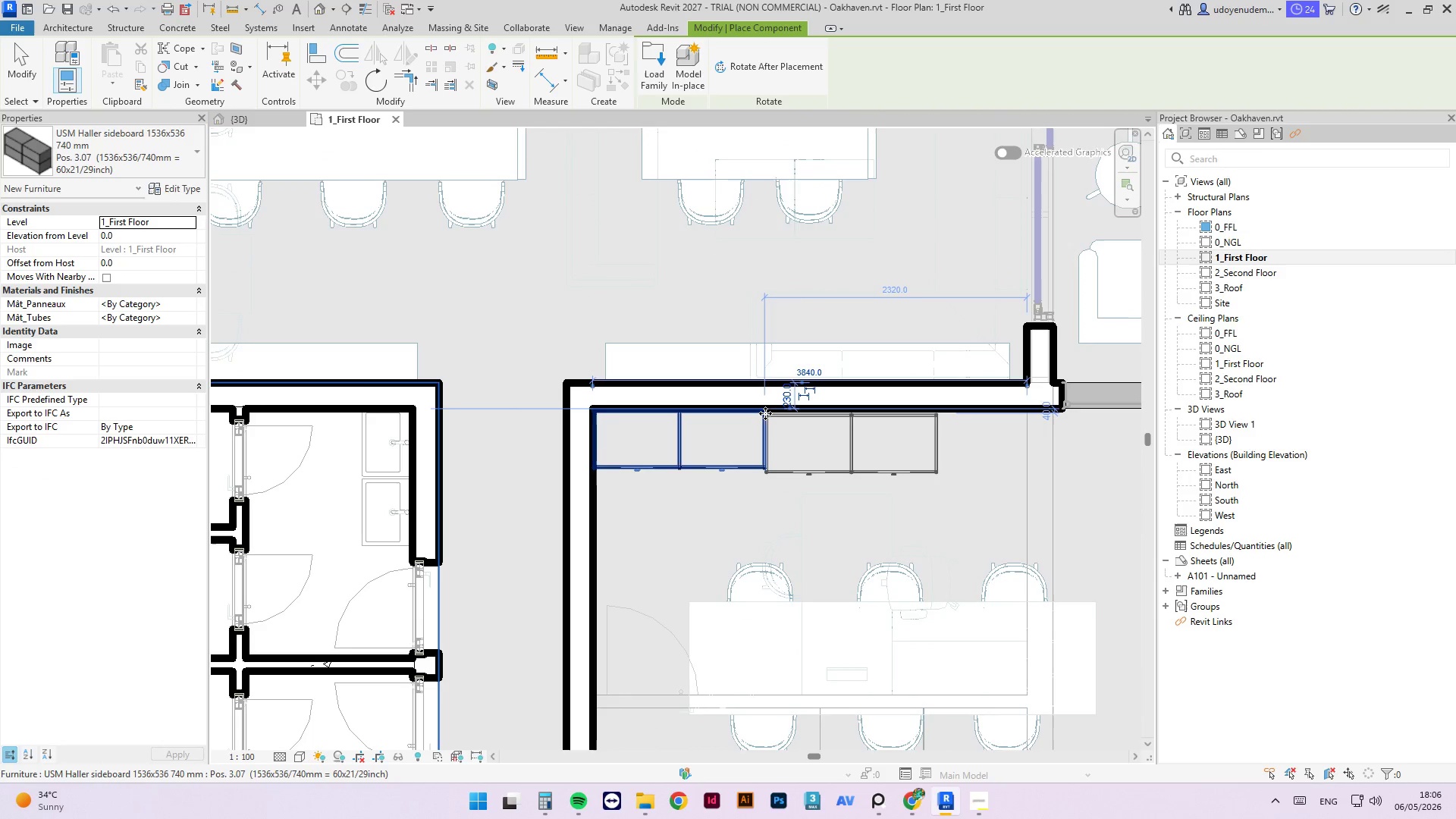 
scroll: coordinate [765, 410], scroll_direction: up, amount: 2.0
 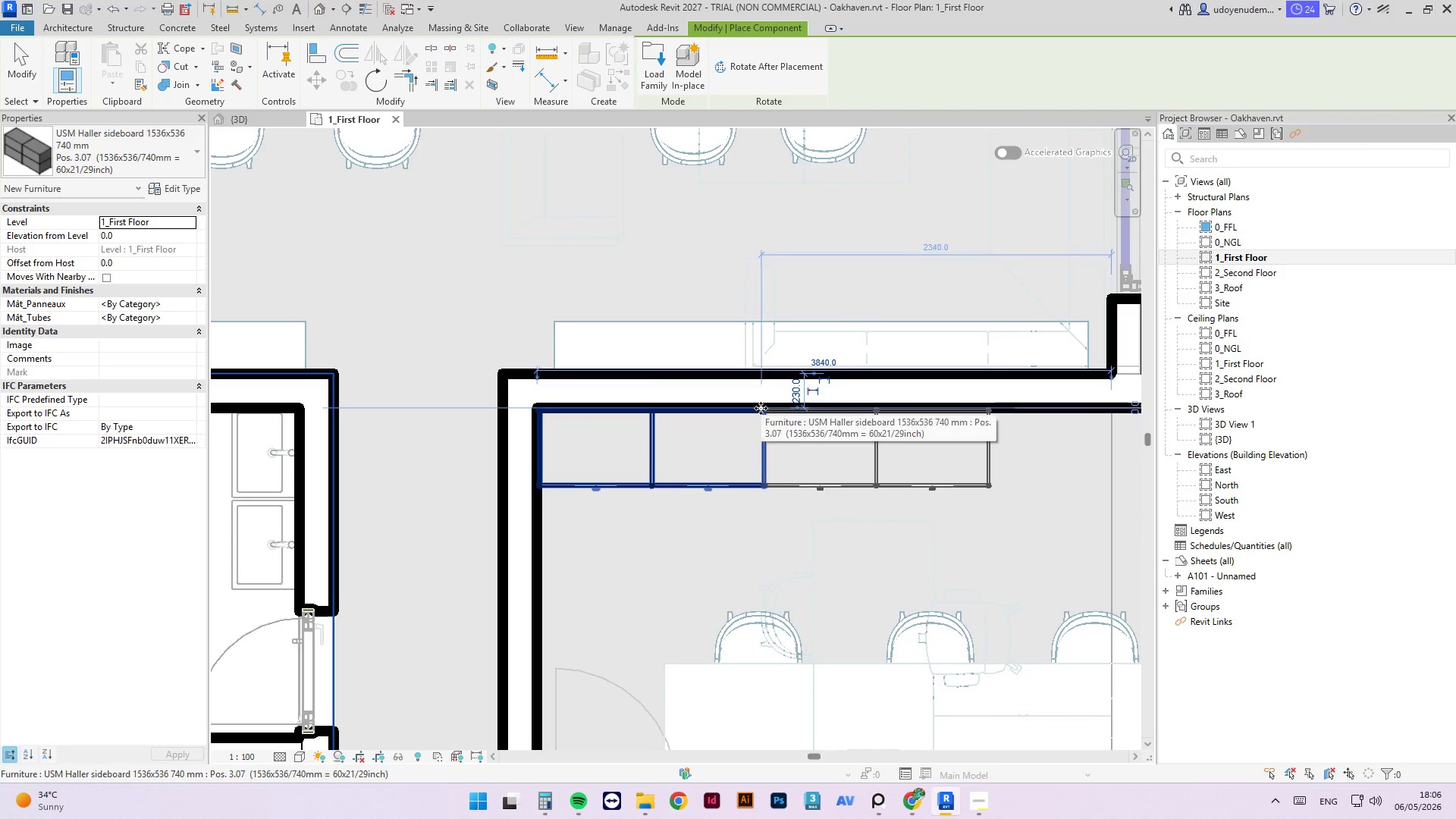 
left_click([761, 408])
 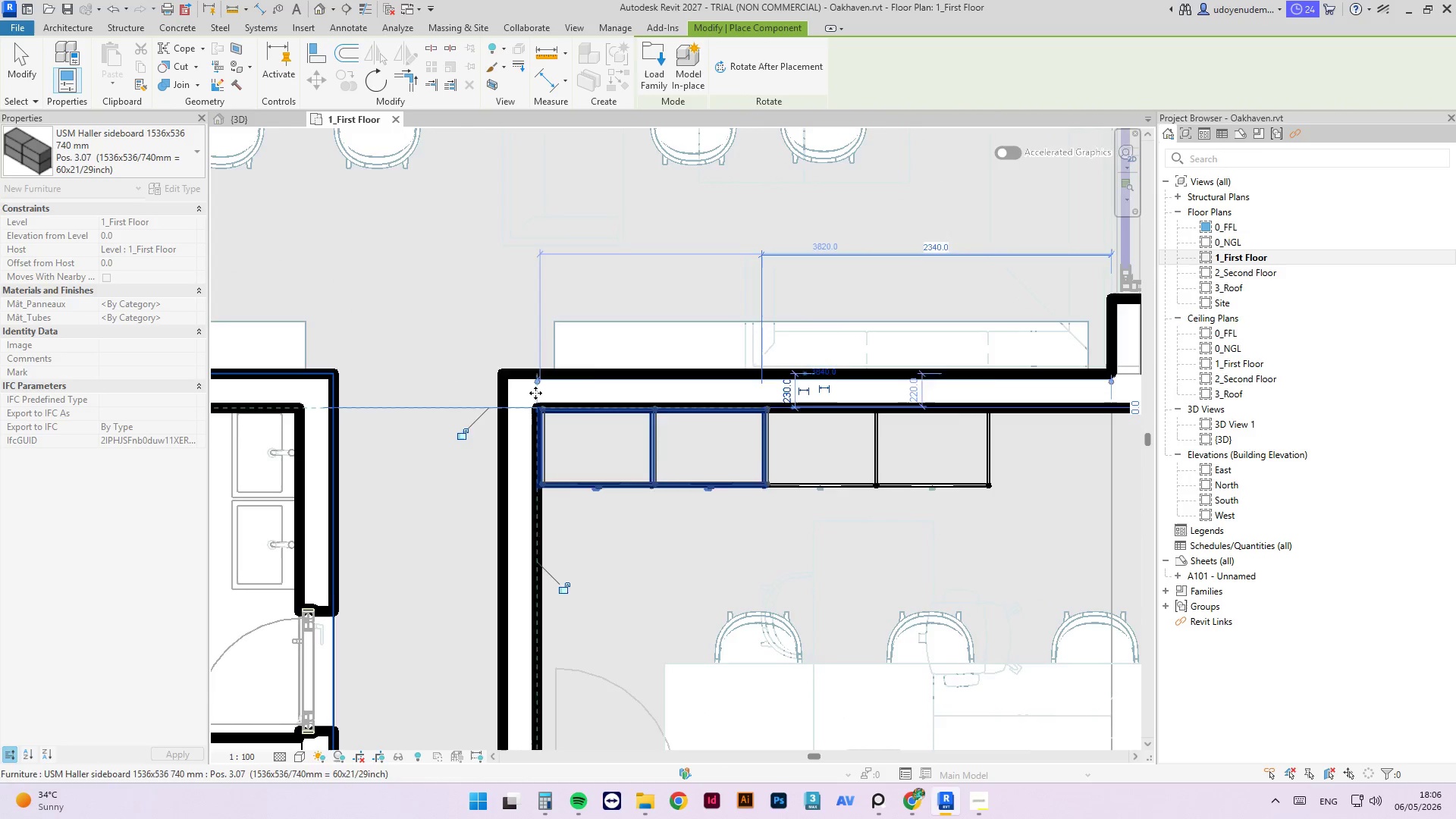 
scroll: coordinate [598, 360], scroll_direction: down, amount: 6.0
 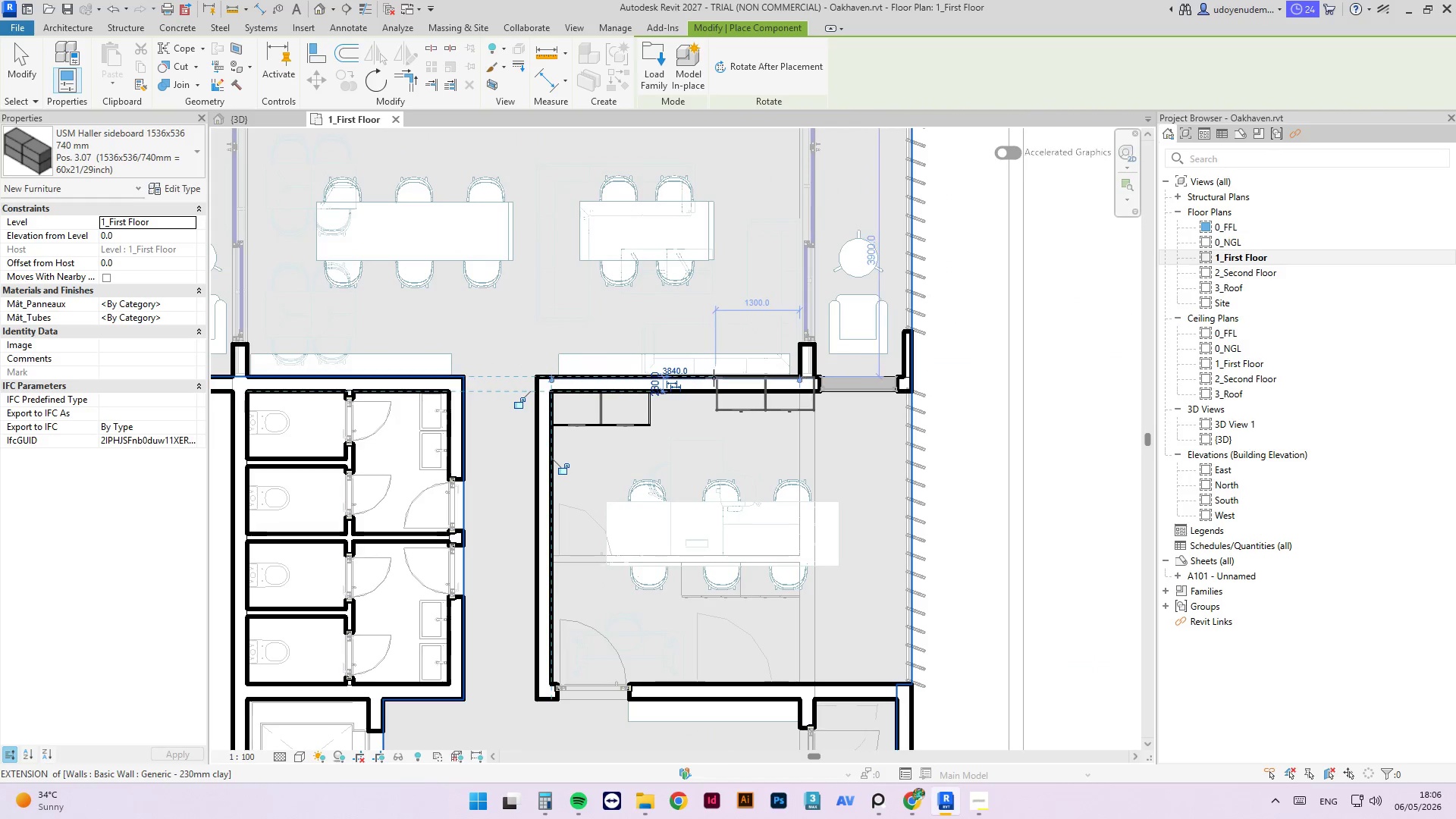 
scroll: coordinate [639, 389], scroll_direction: up, amount: 8.0
 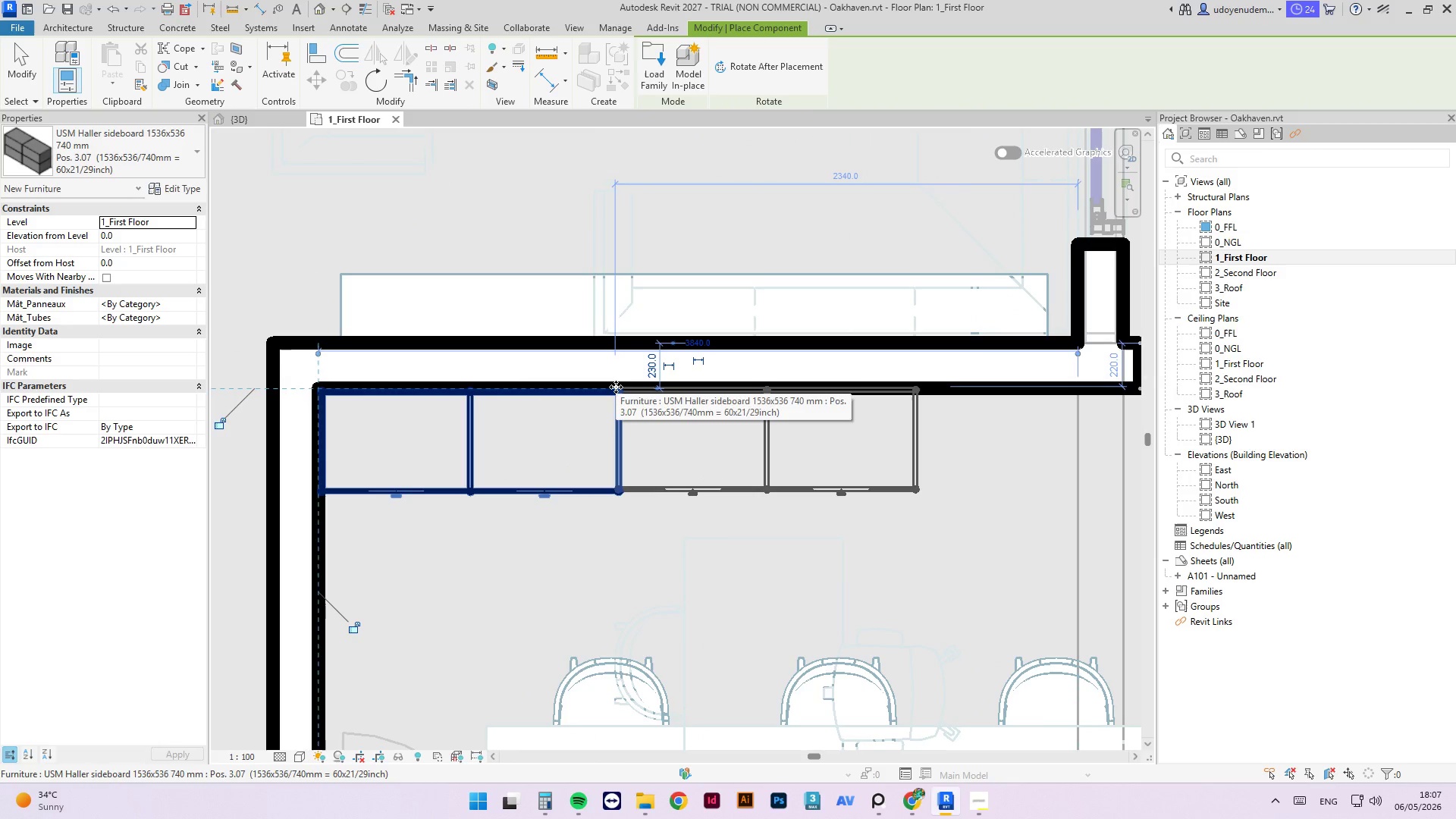 
left_click([616, 387])
 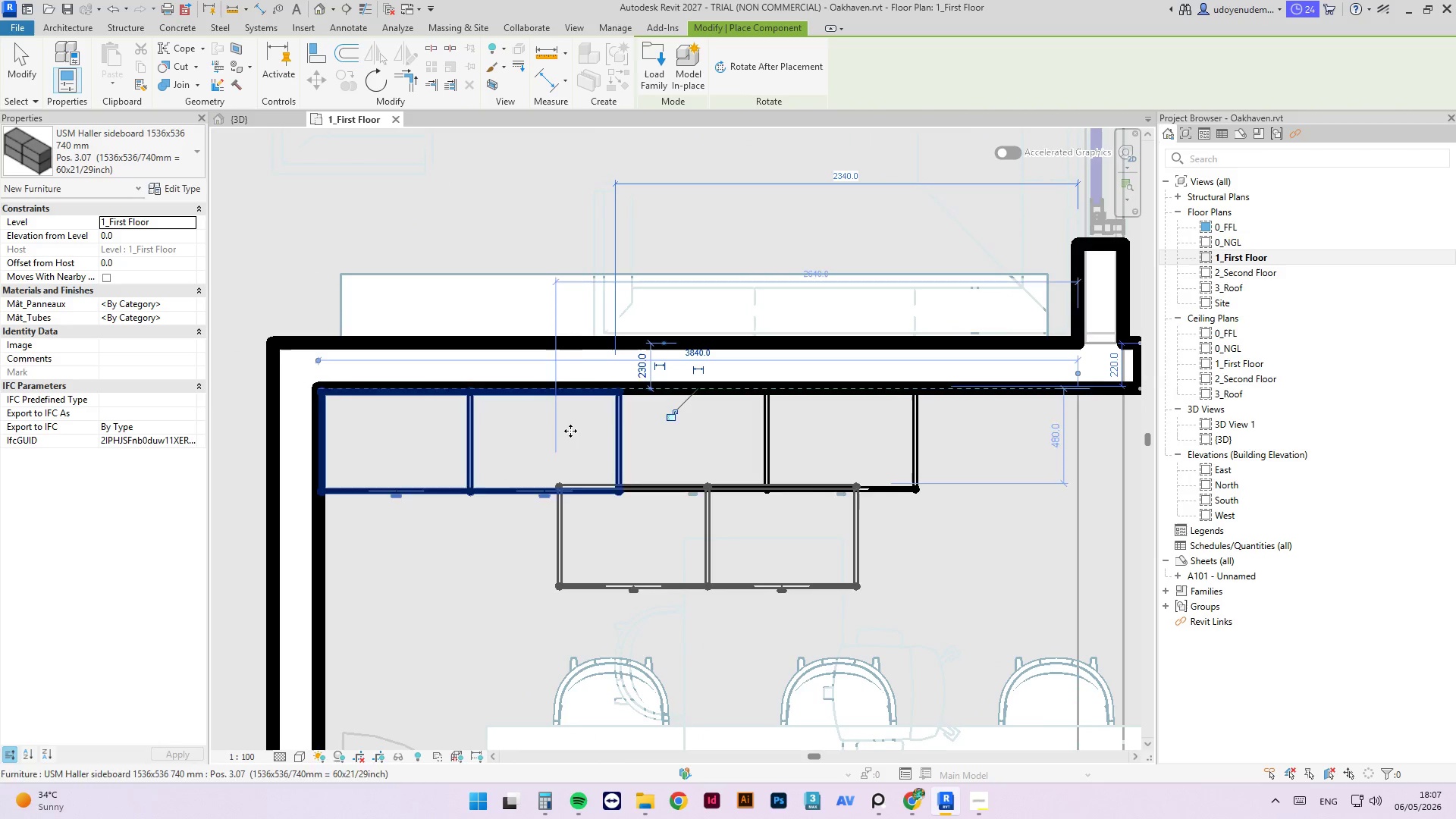 
scroll: coordinate [745, 369], scroll_direction: down, amount: 8.0
 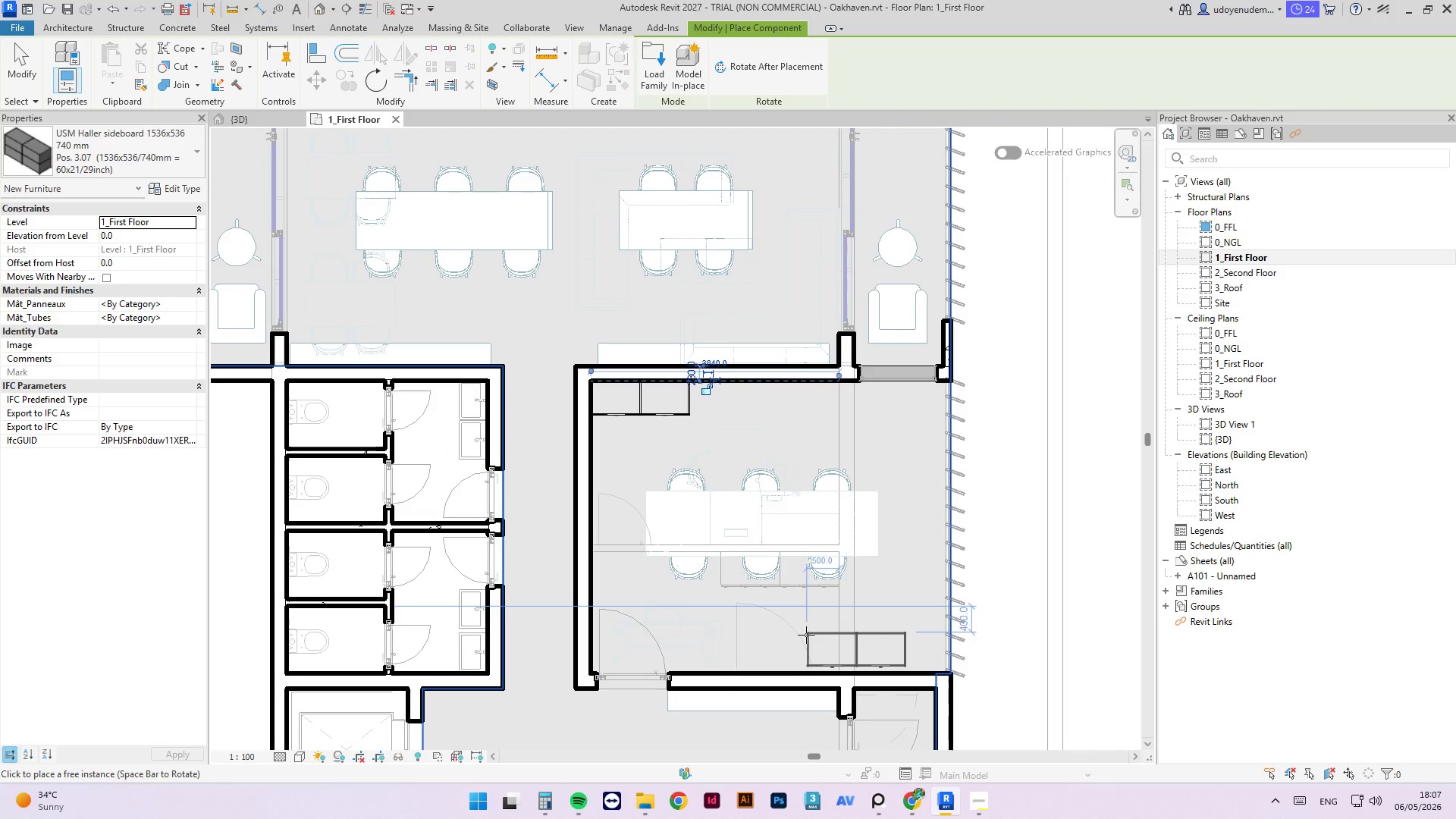 
key(Space)
 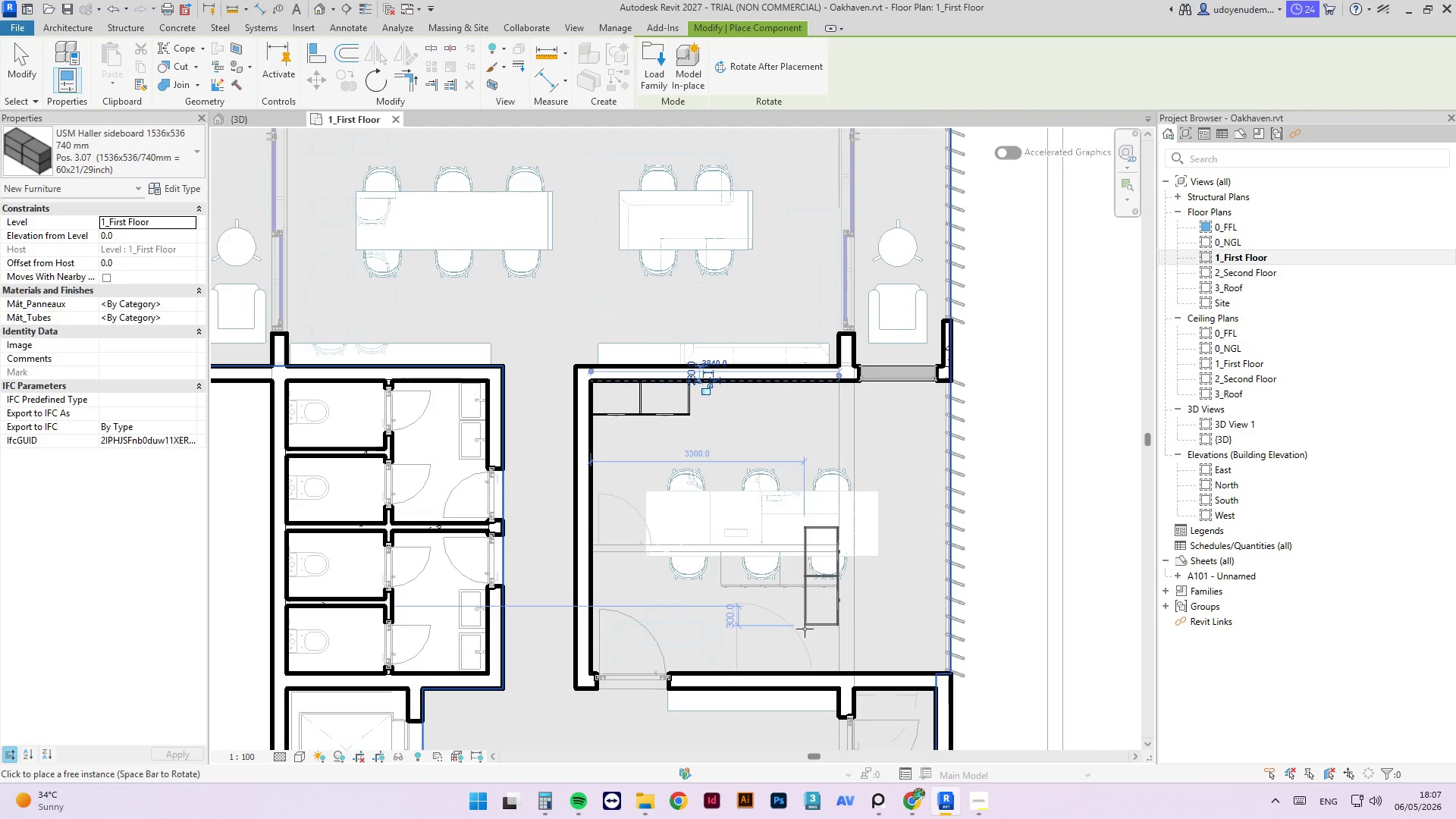 
key(Space)
 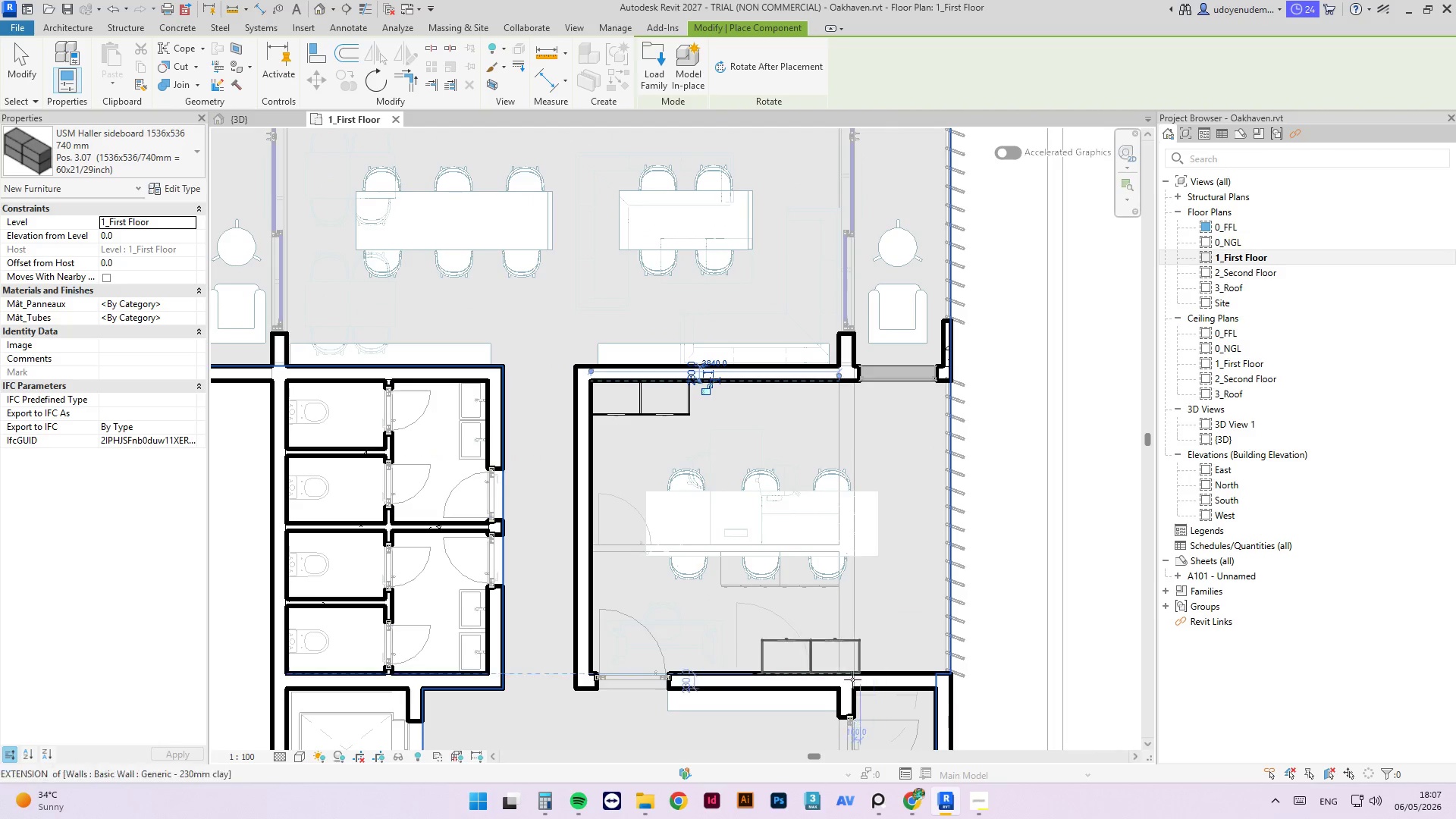 
scroll: coordinate [897, 674], scroll_direction: up, amount: 2.0
 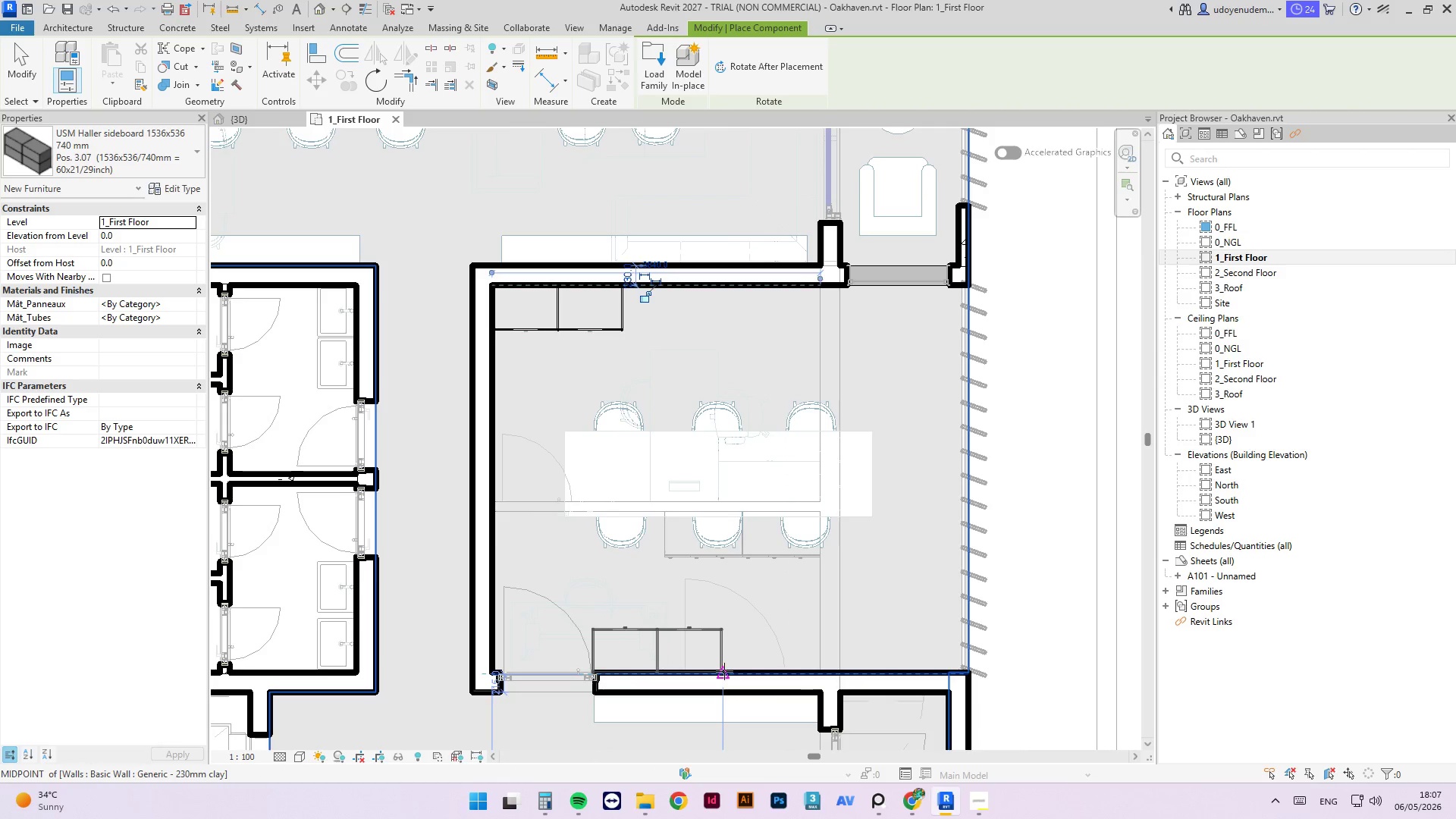 
wait(5.67)
 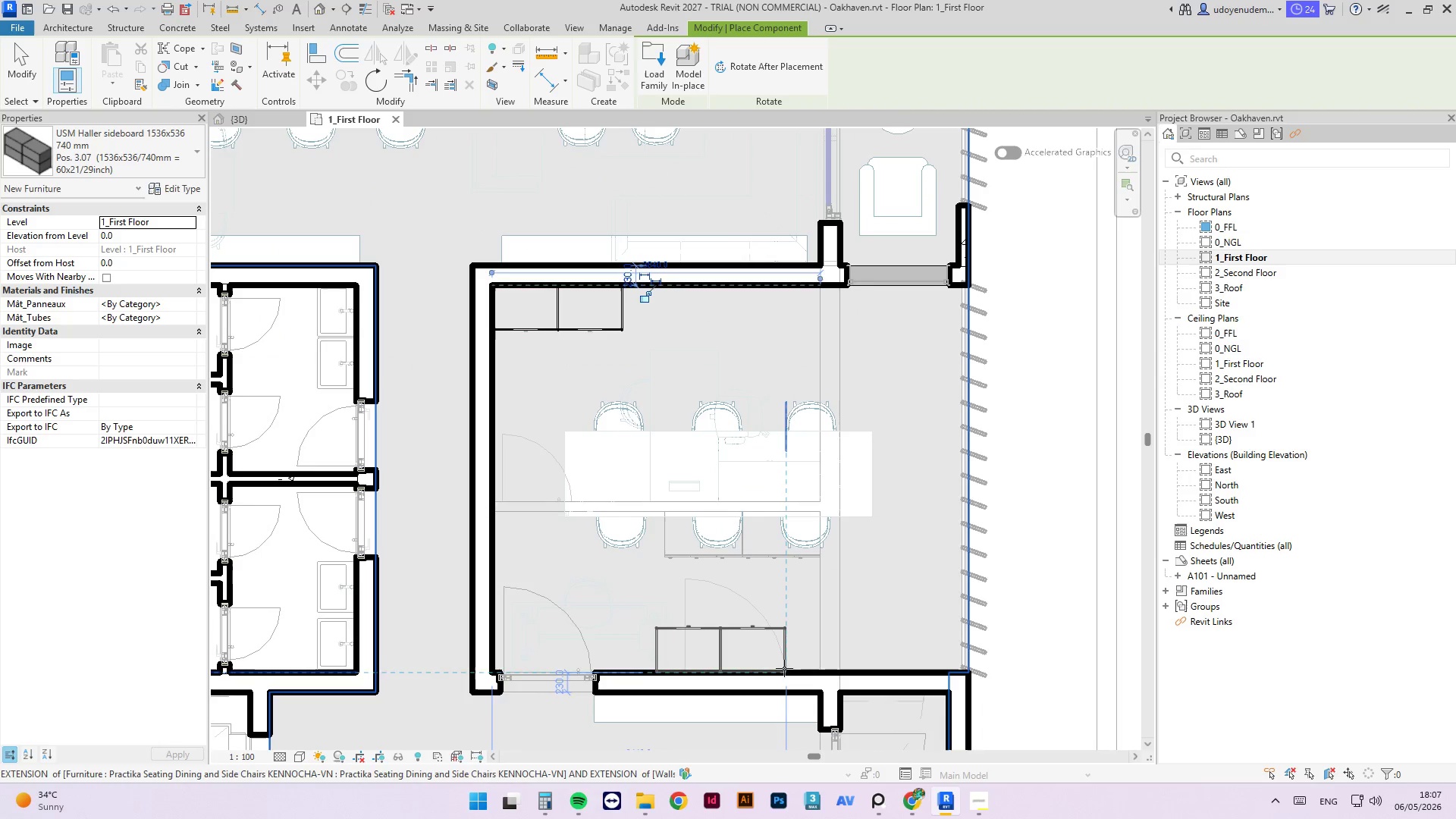 
left_click([732, 671])
 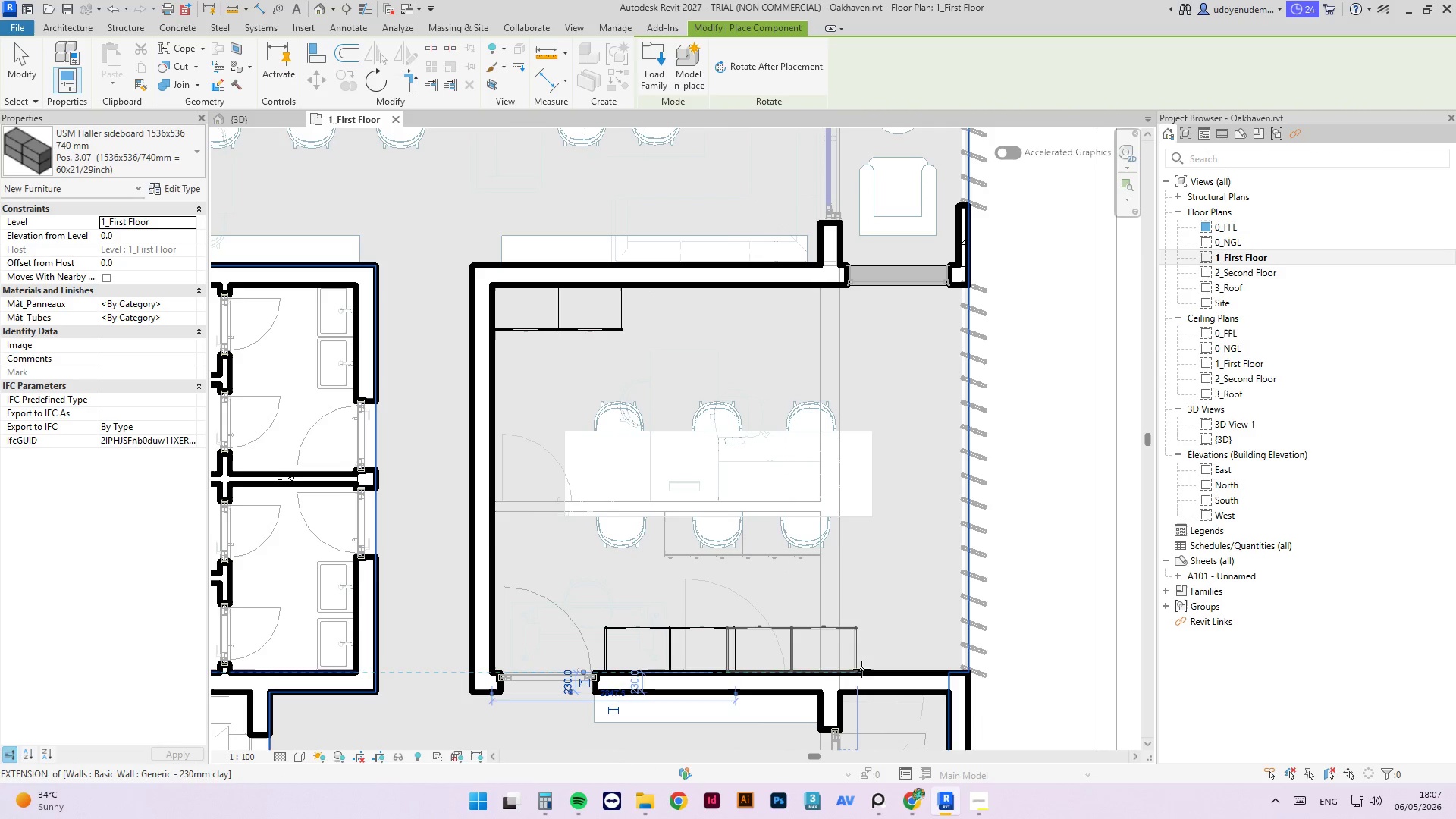 
left_click([867, 668])
 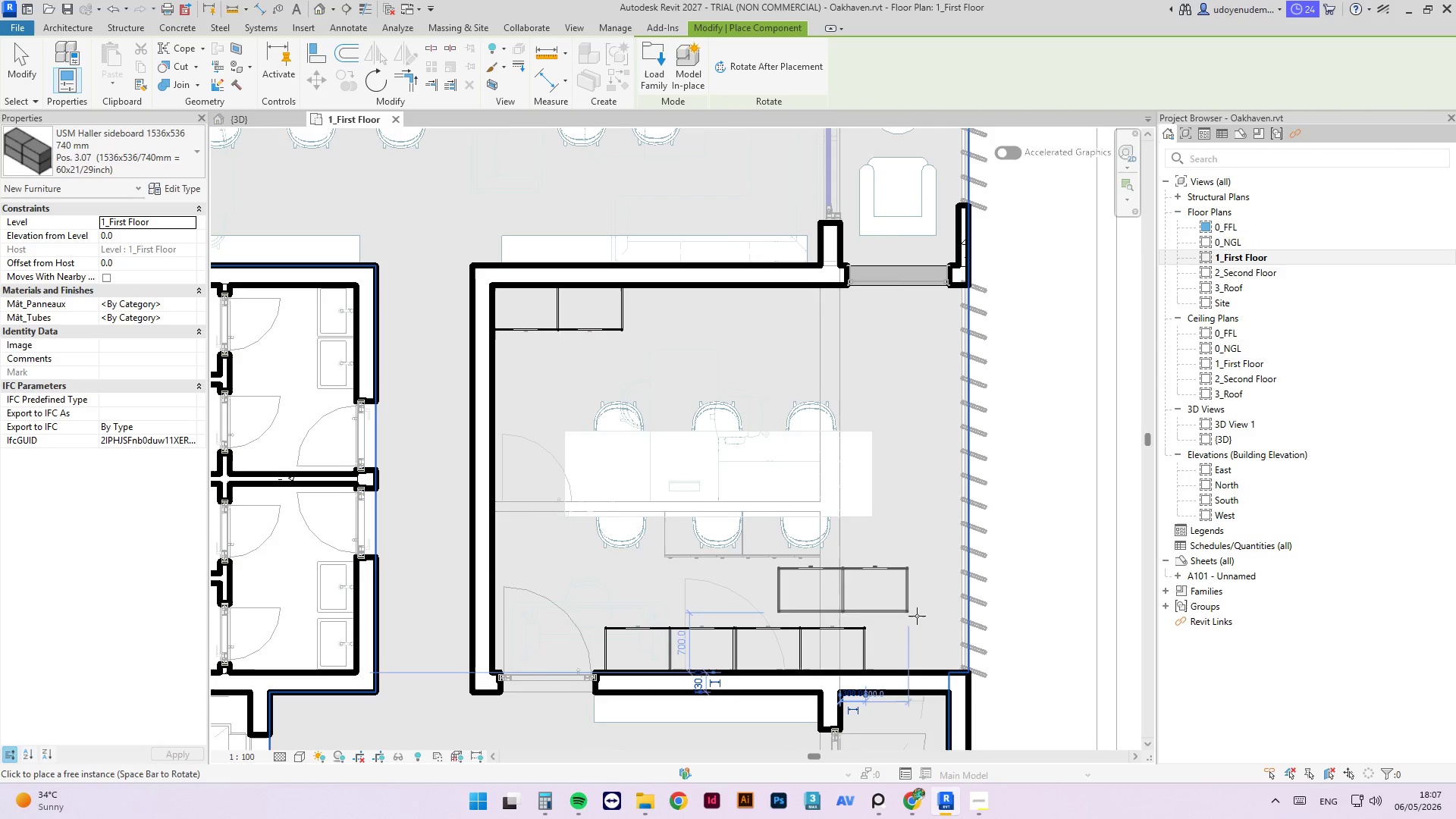 
key(Space)
 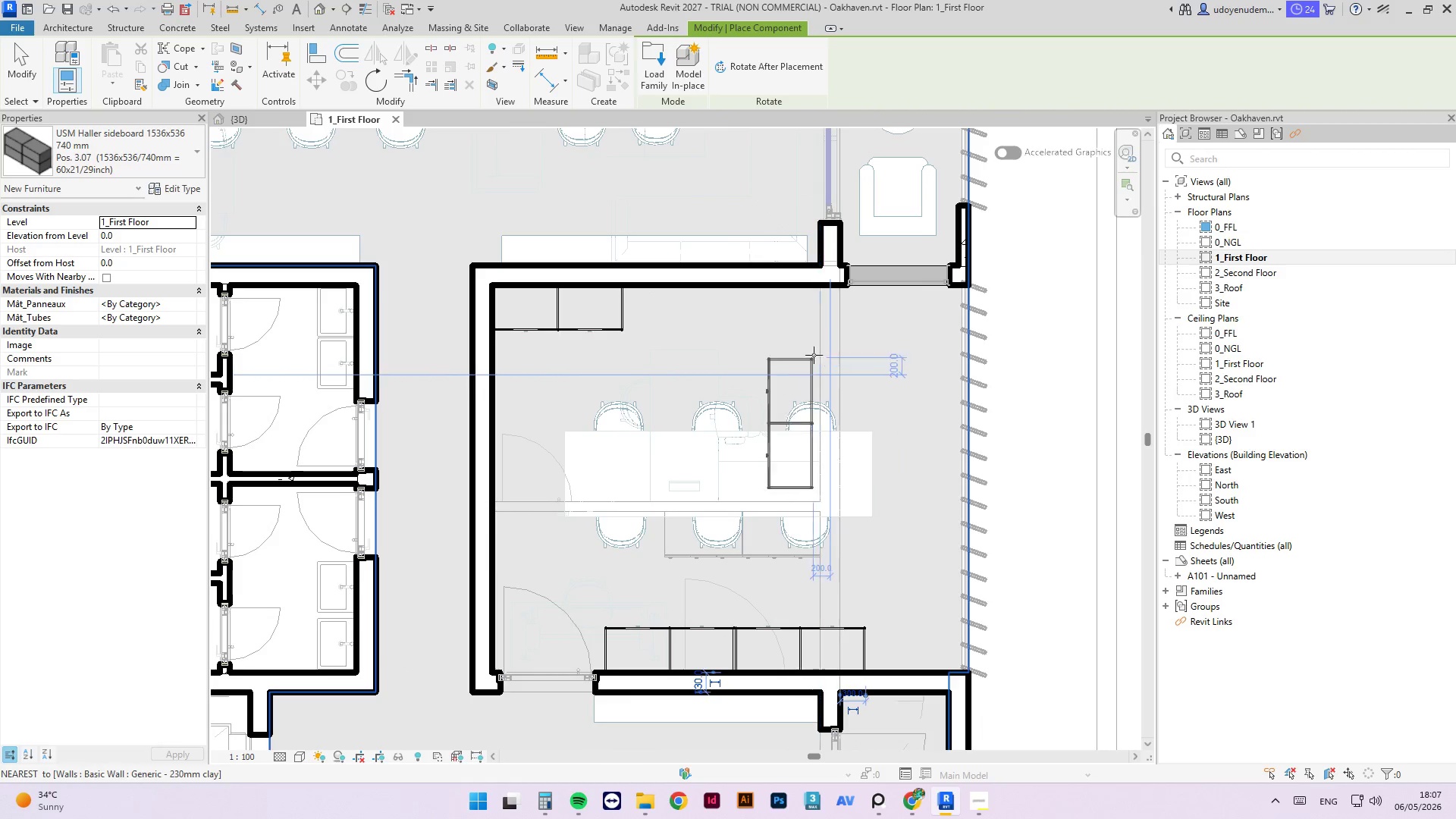 
key(Space)
 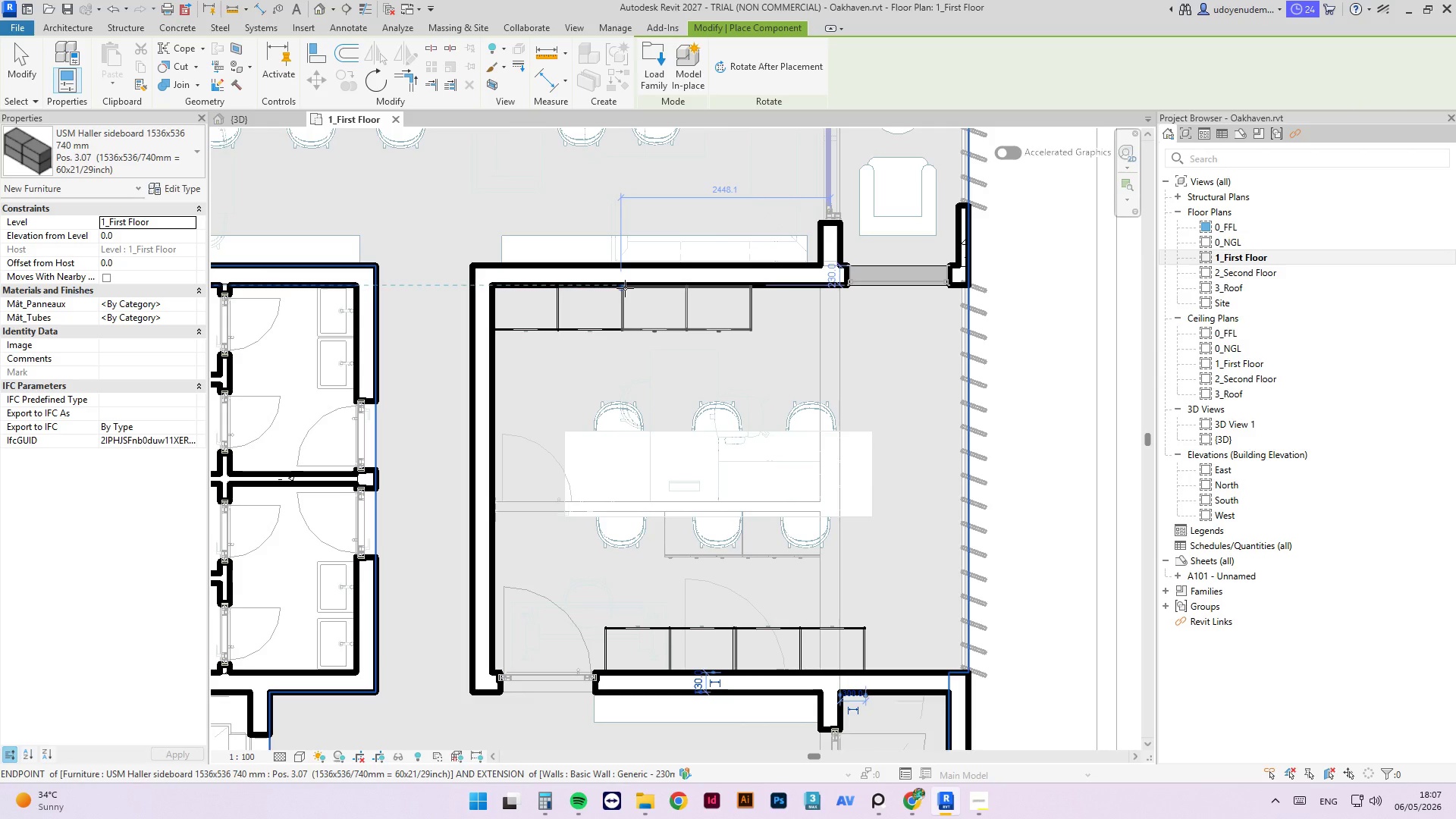 
left_click([626, 287])
 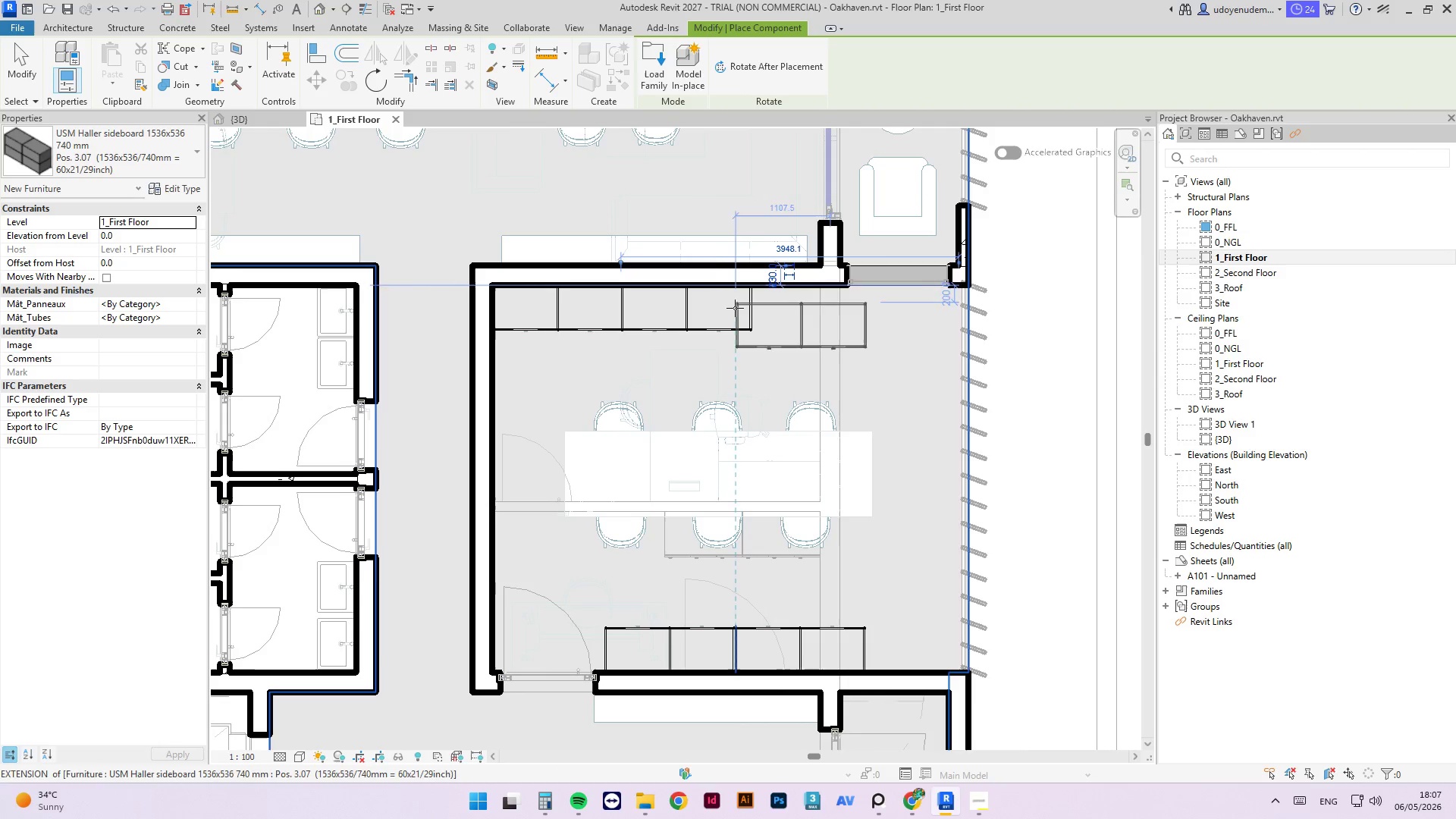 
key(Escape)
 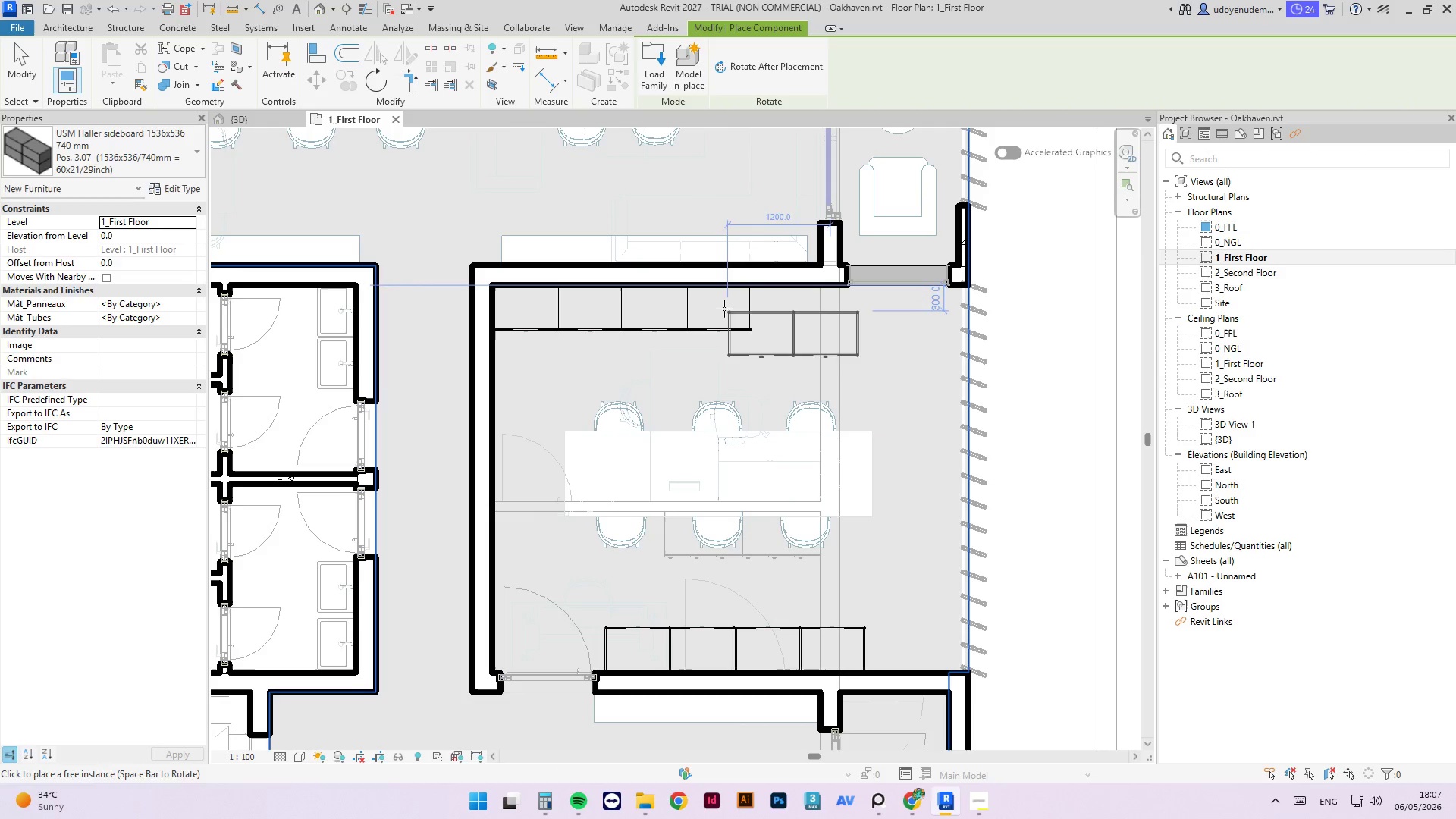 
key(Escape)
 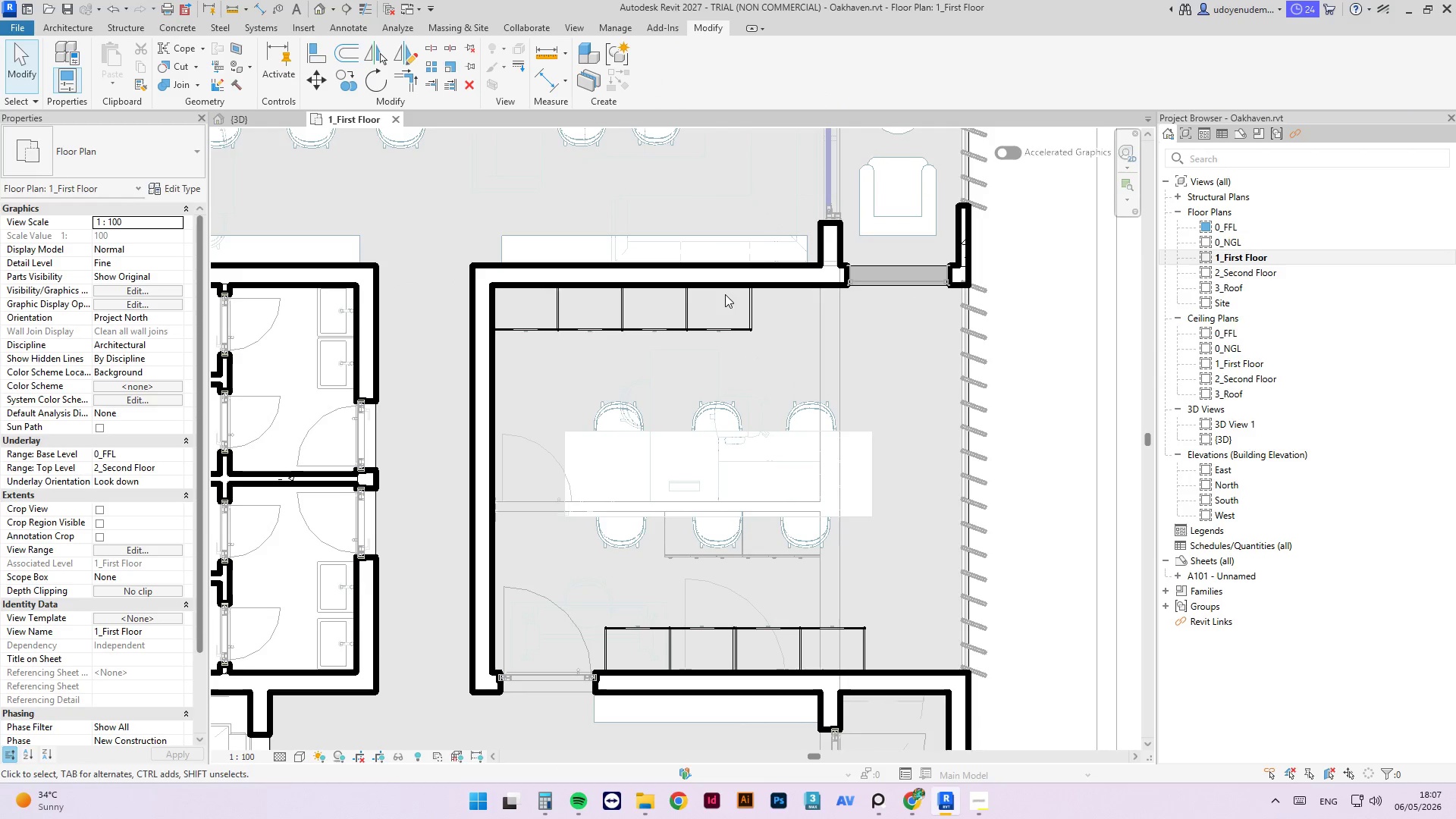 
scroll: coordinate [664, 312], scroll_direction: down, amount: 5.0
 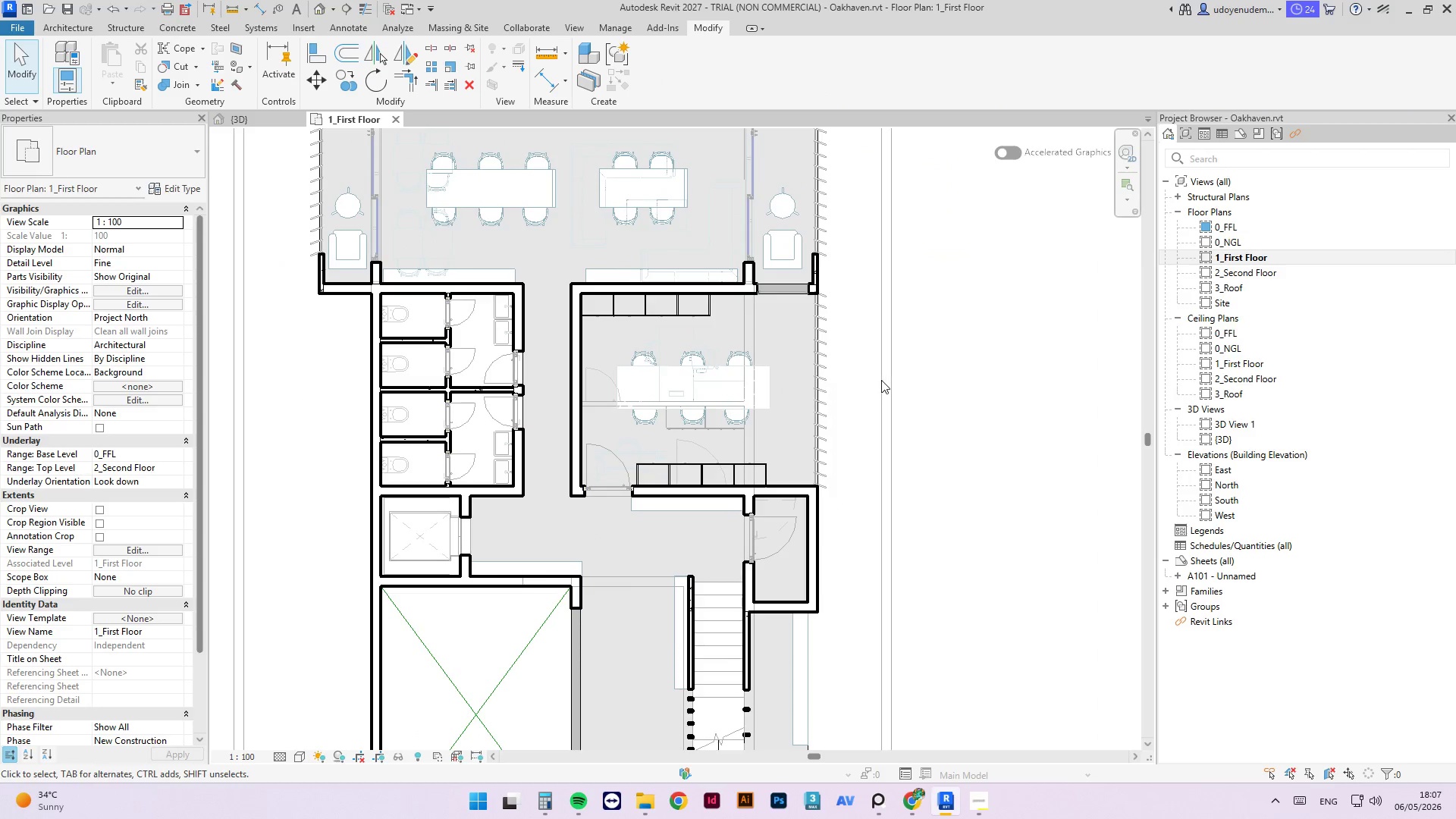 
key(Control+S)
 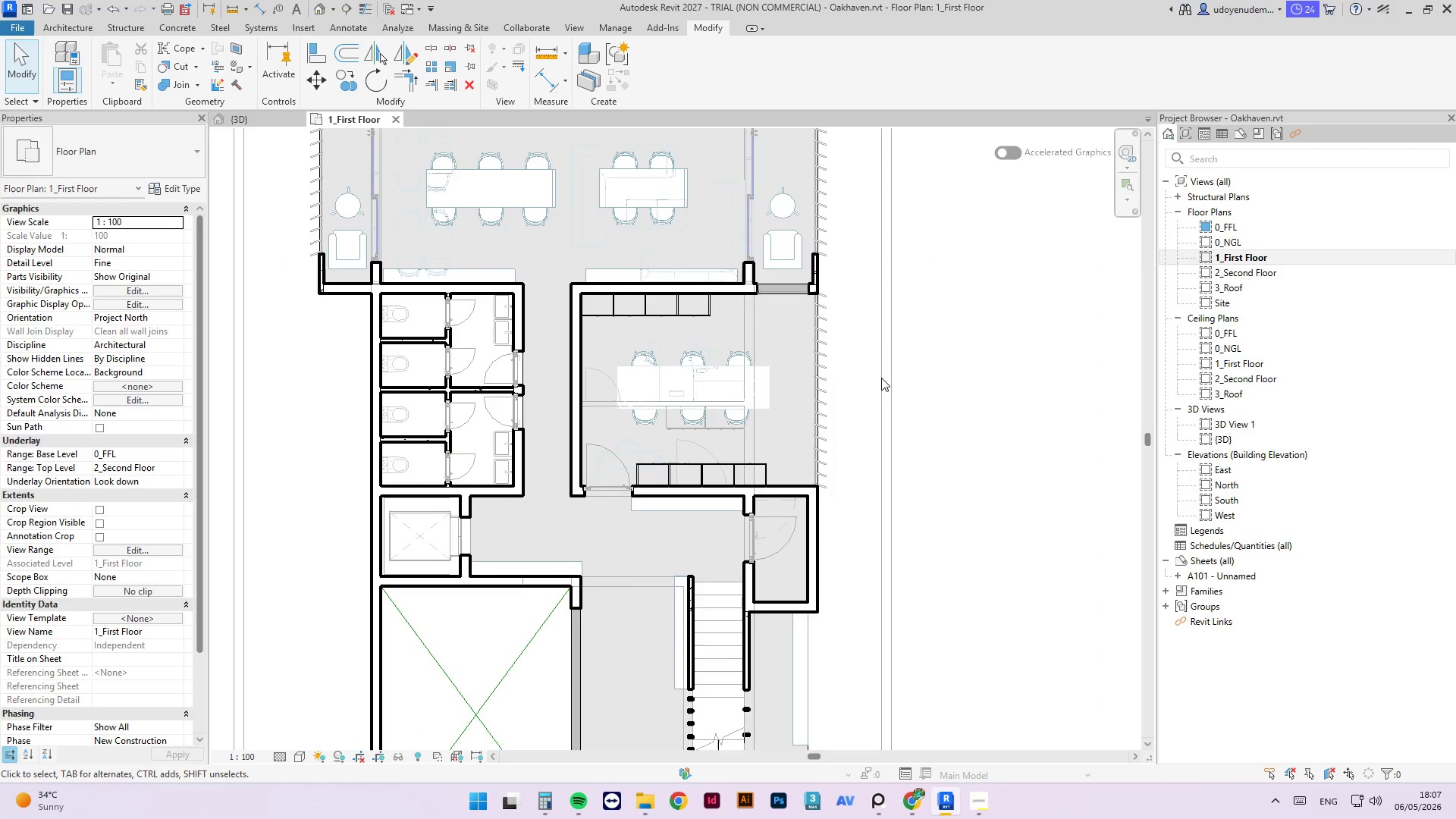 
scroll: coordinate [736, 290], scroll_direction: up, amount: 3.0
 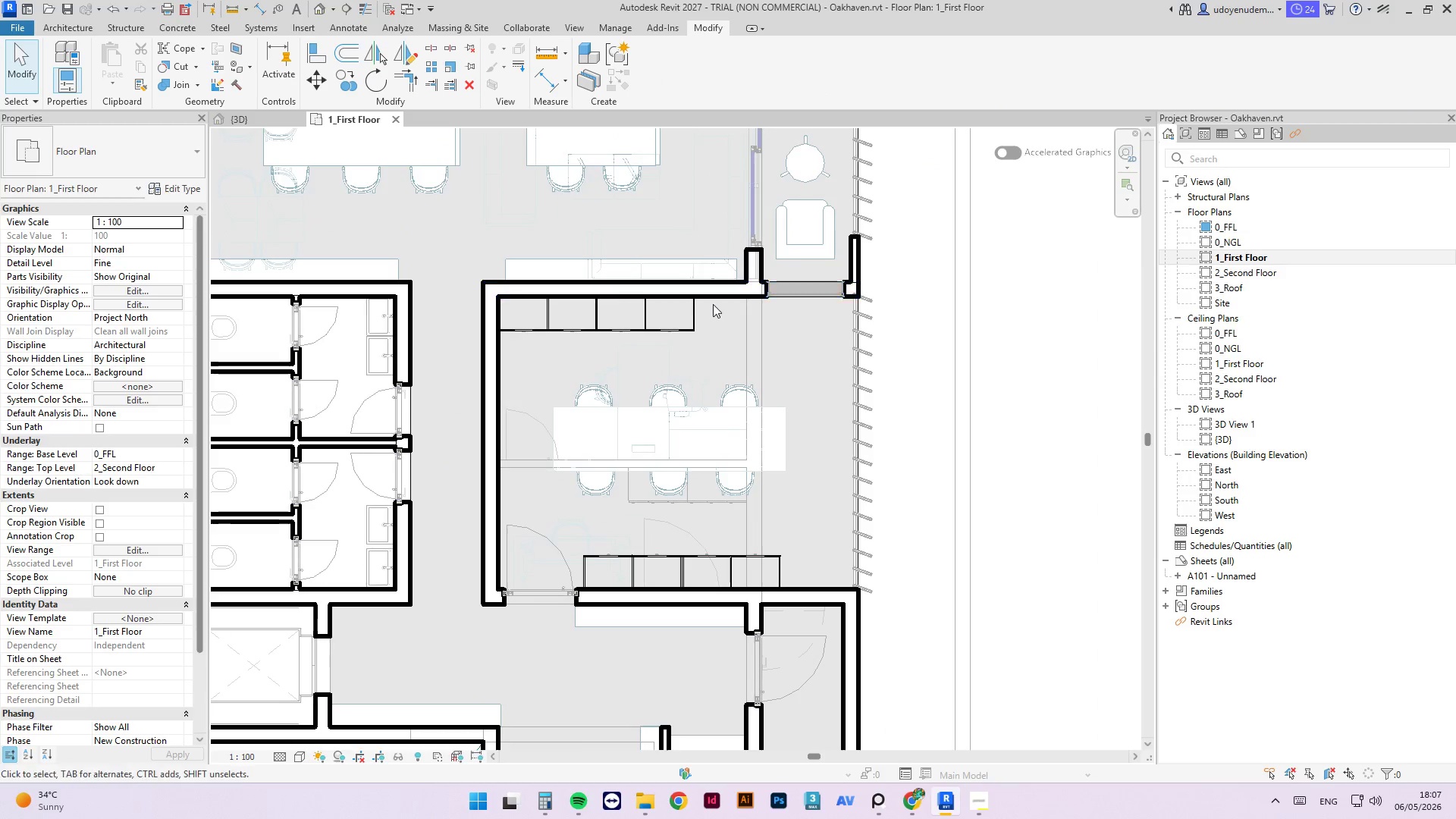 
mouse_move([713, 325])
 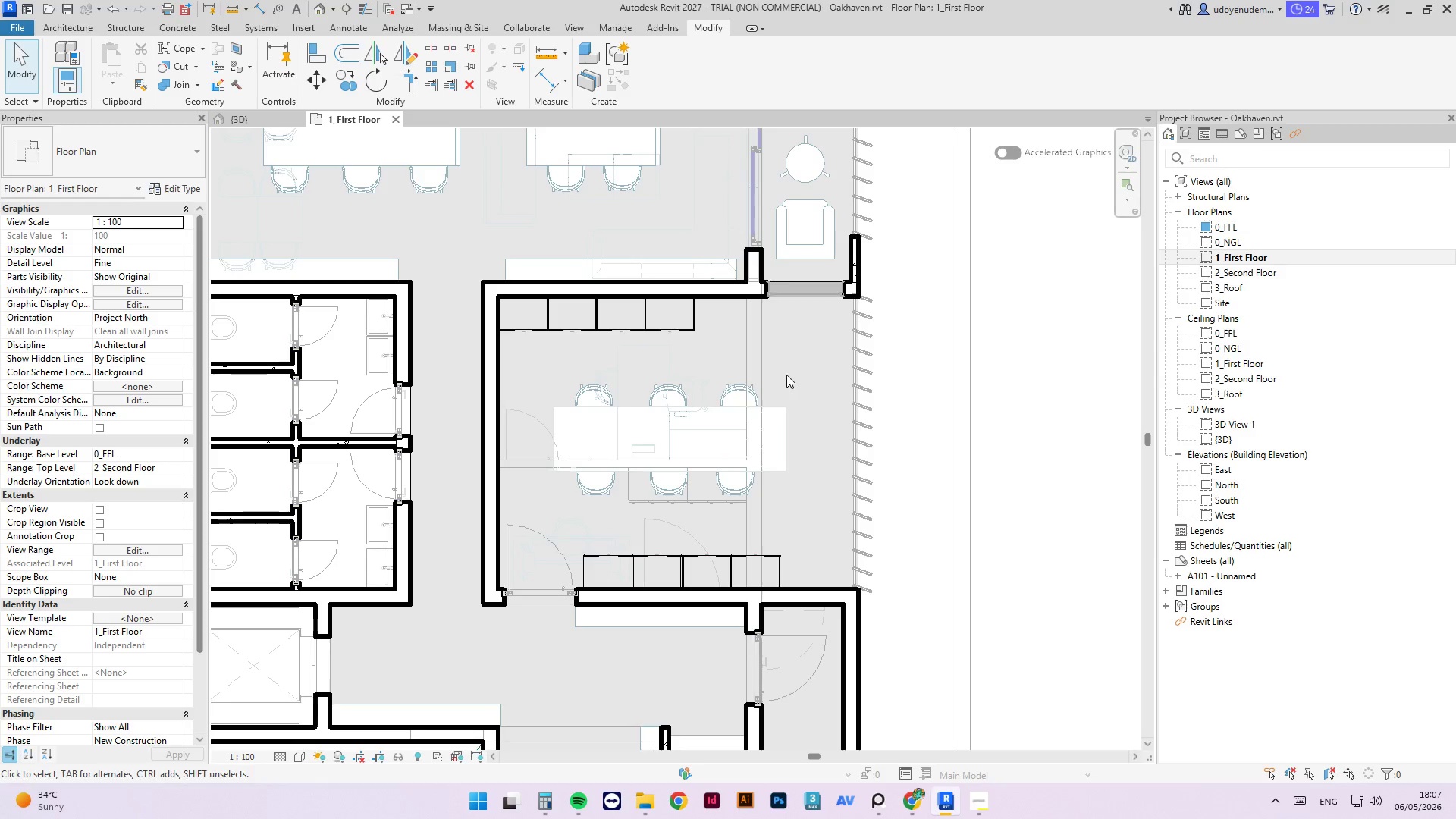 
left_click_drag(start_coordinate=[789, 371], to_coordinate=[543, 500])
 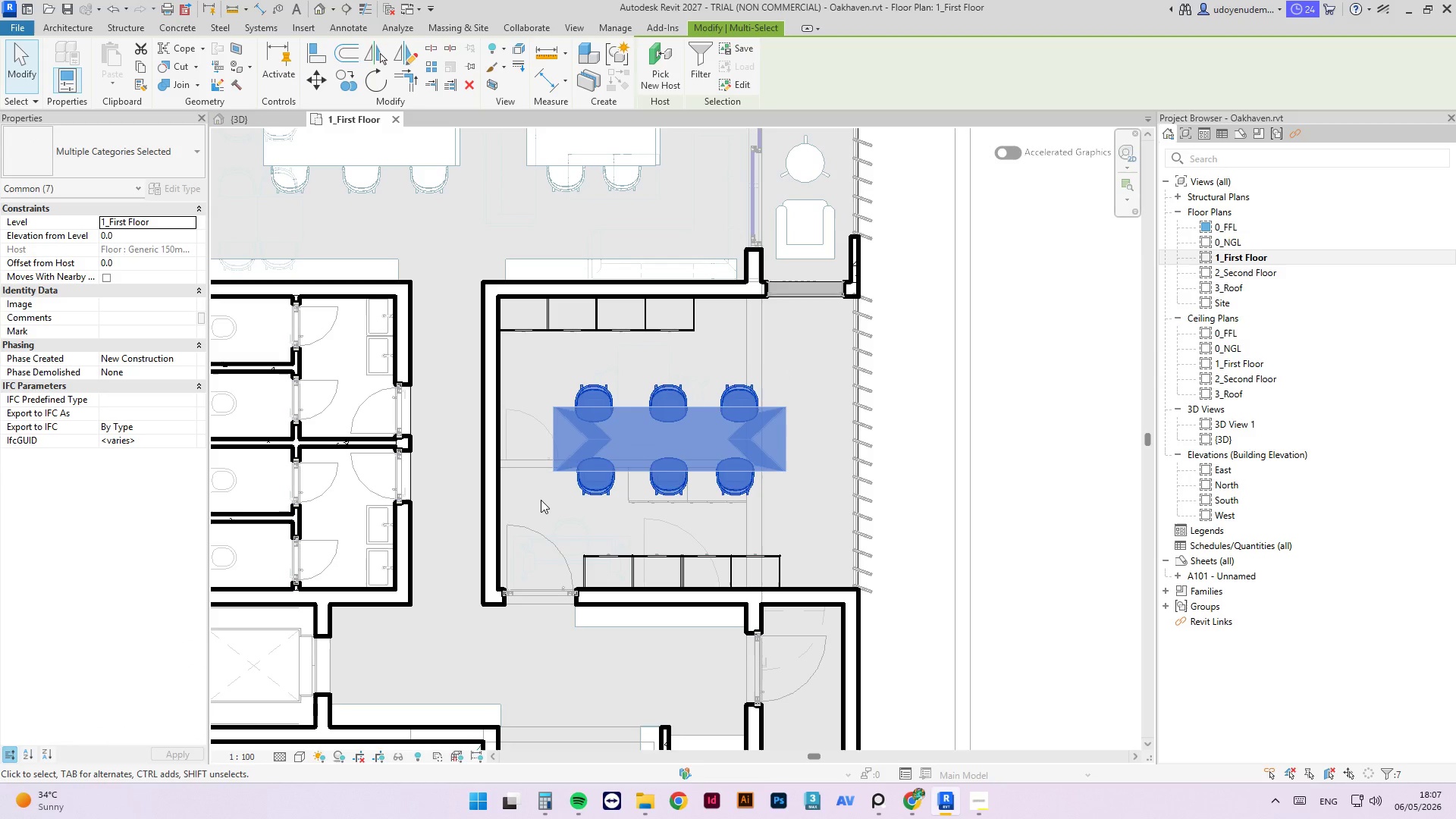 
key(ArrowDown)
 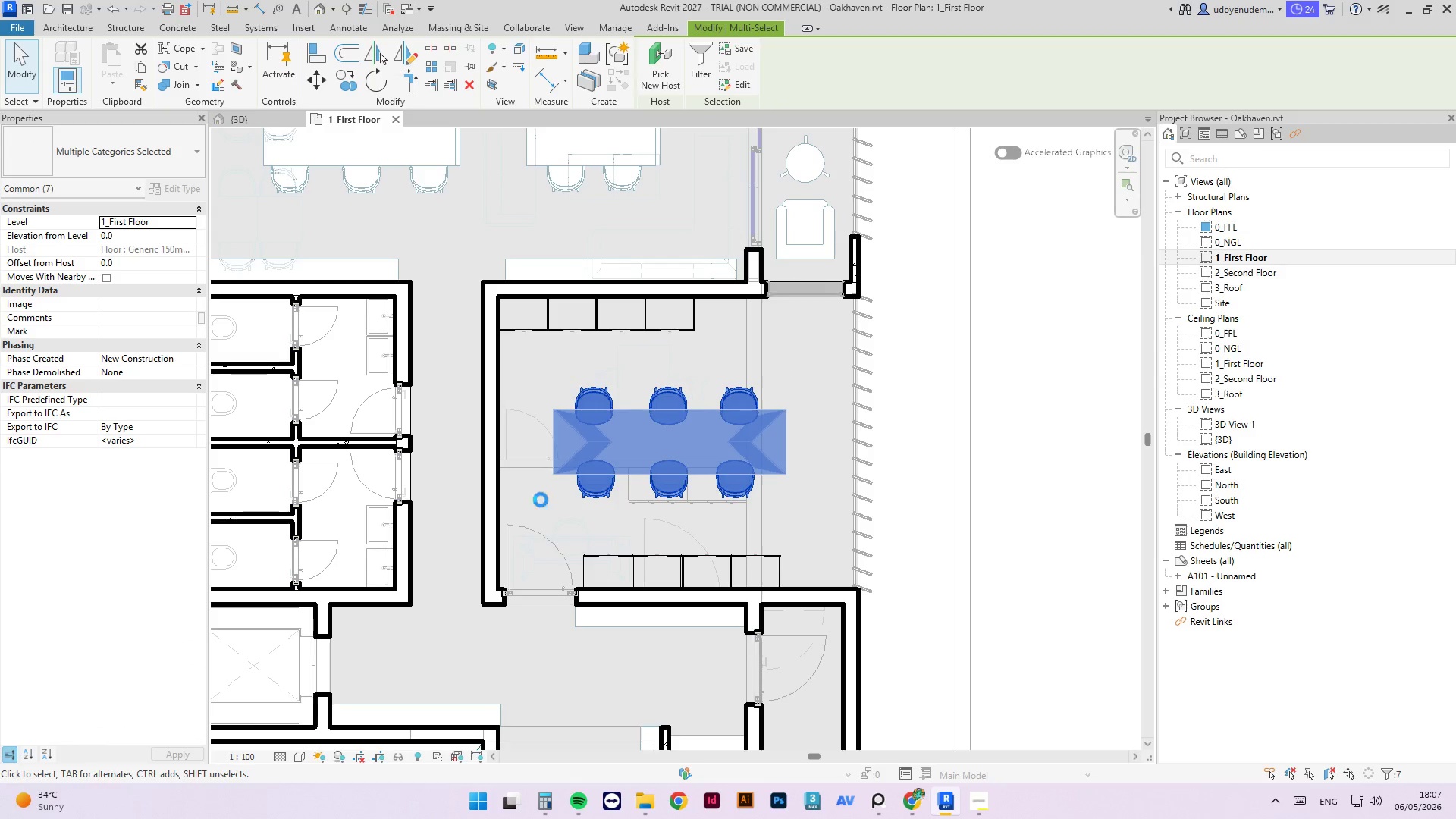 
key(ArrowRight)
 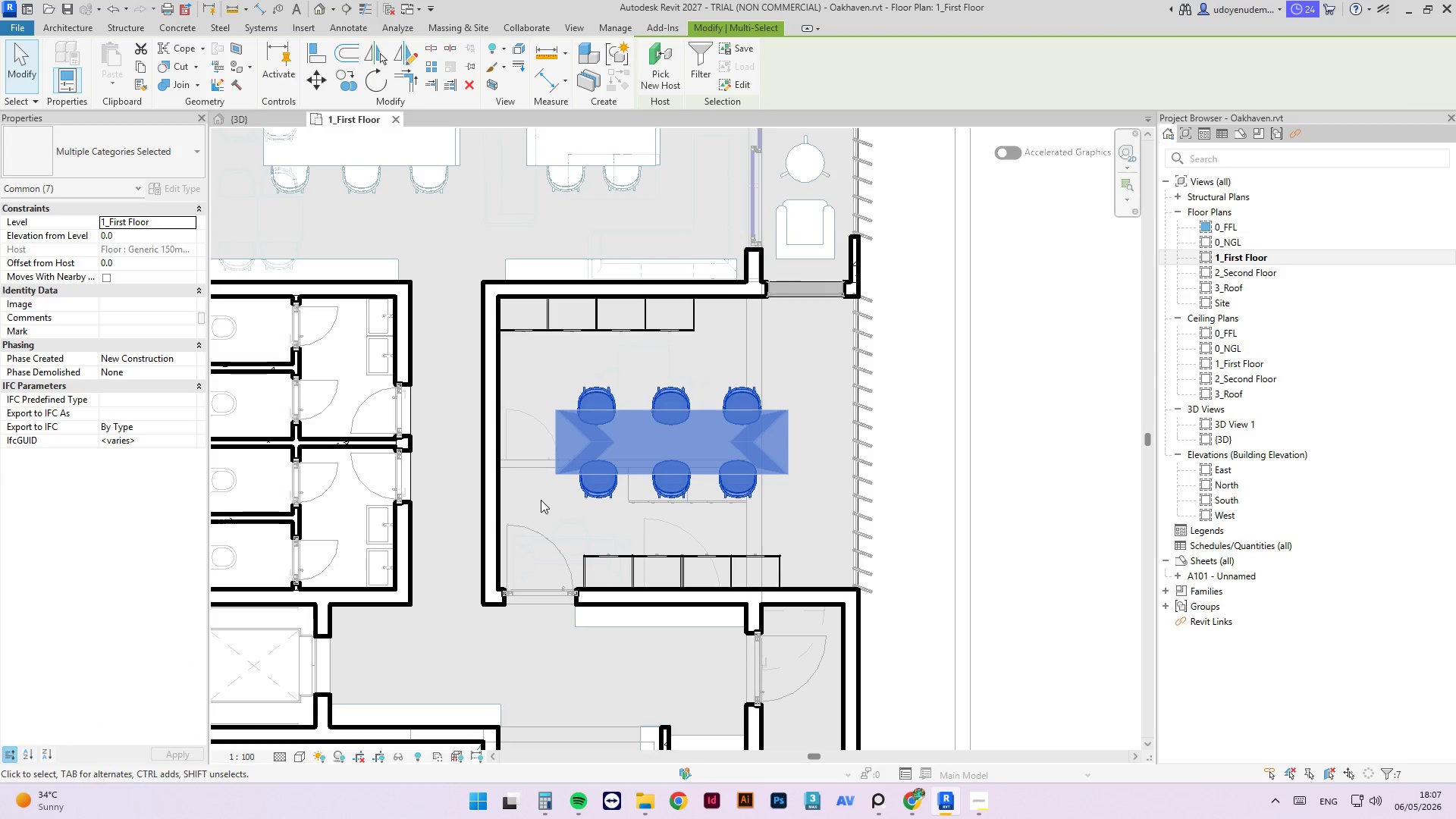 
key(ArrowRight)
 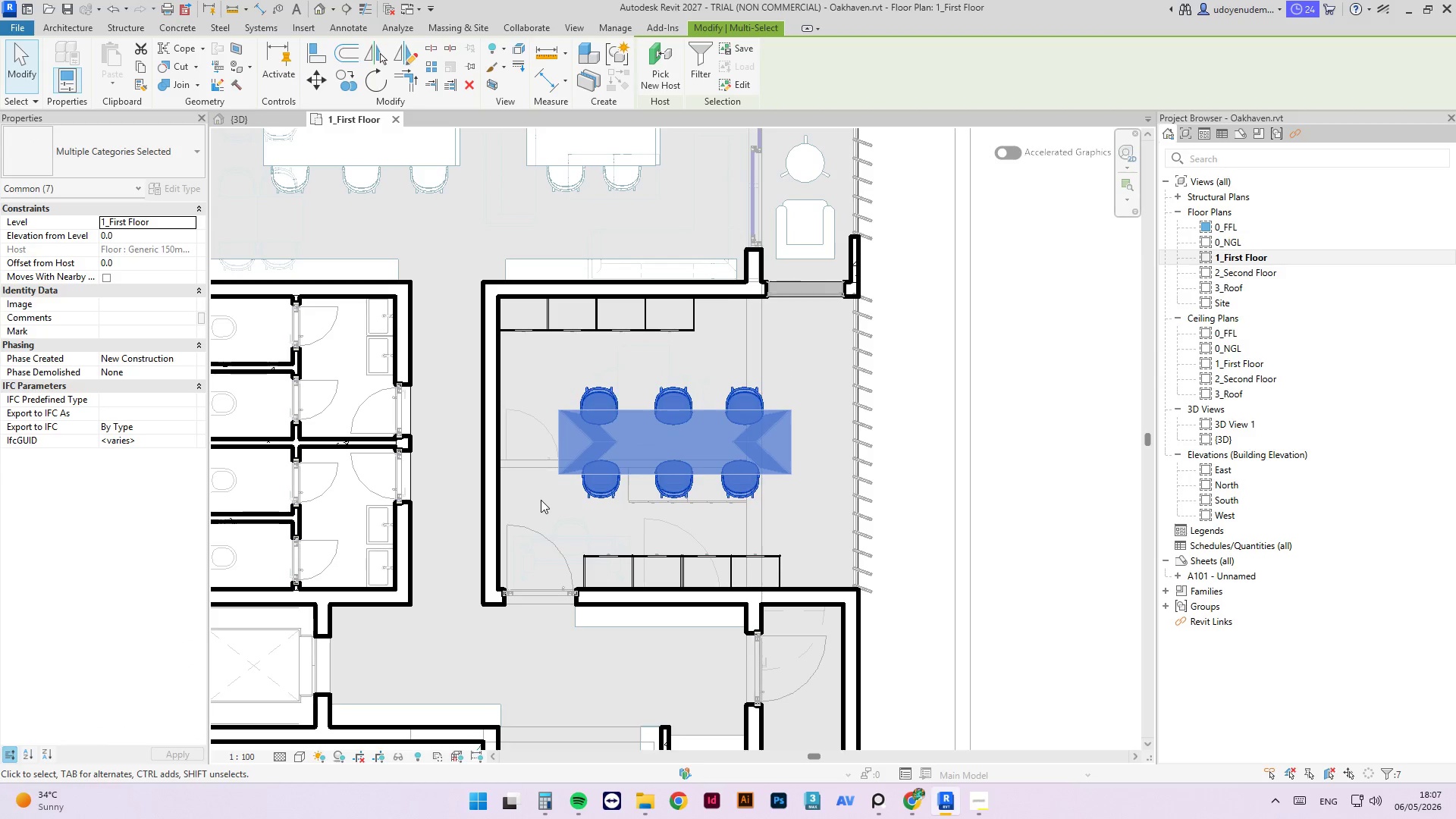 
key(ArrowRight)
 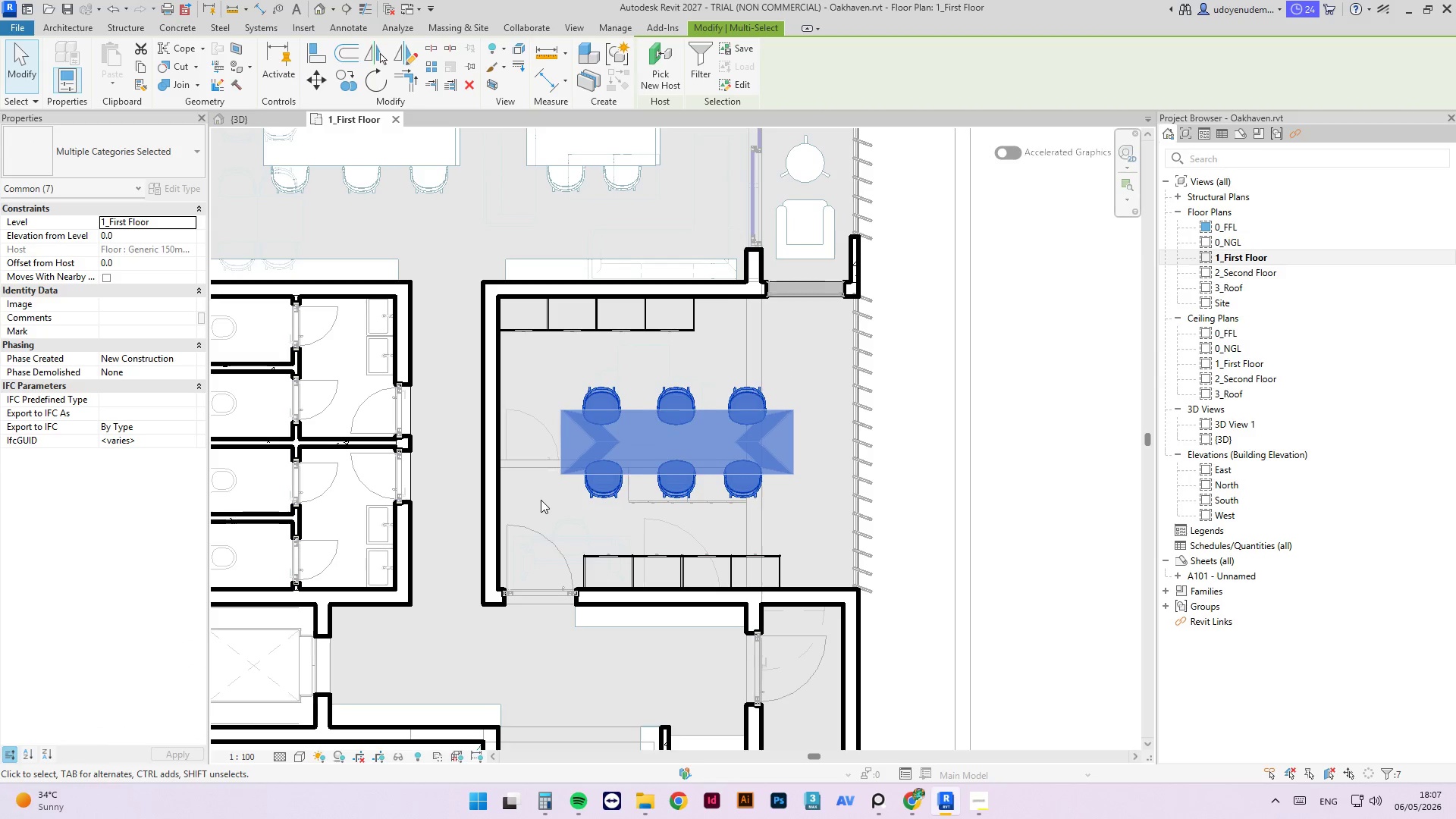 
key(ArrowRight)
 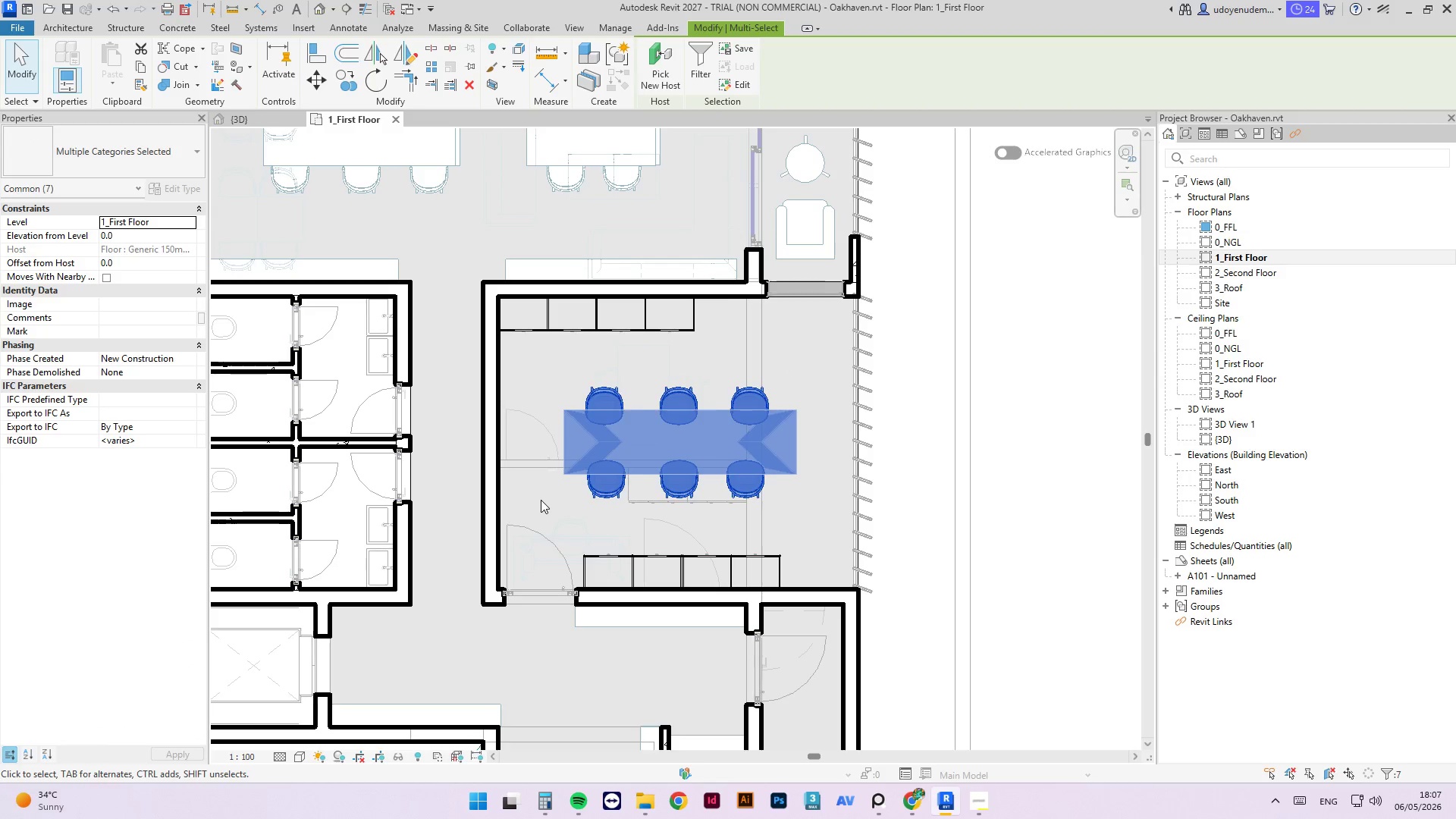 
key(ArrowRight)
 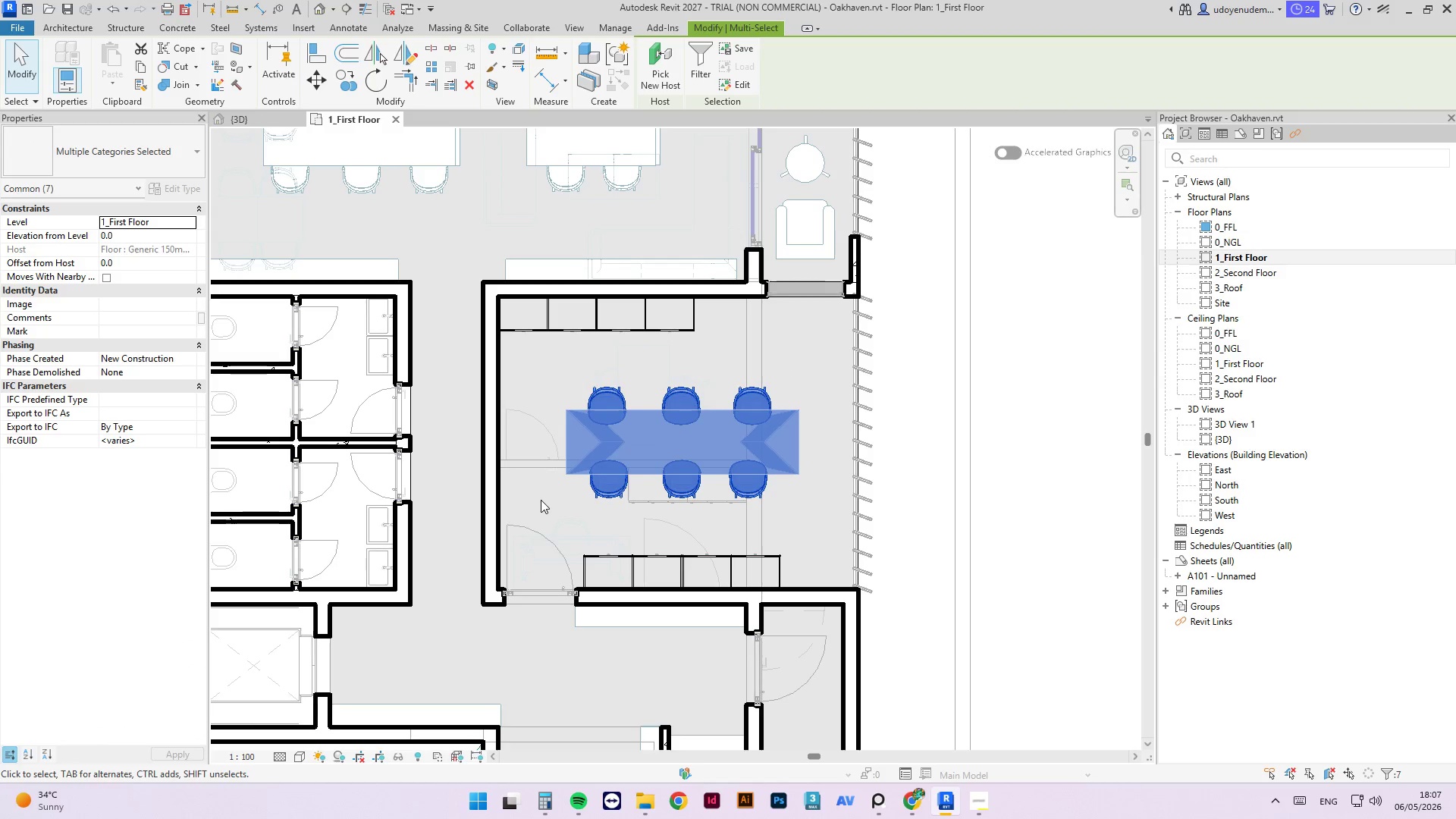 
key(ArrowDown)
 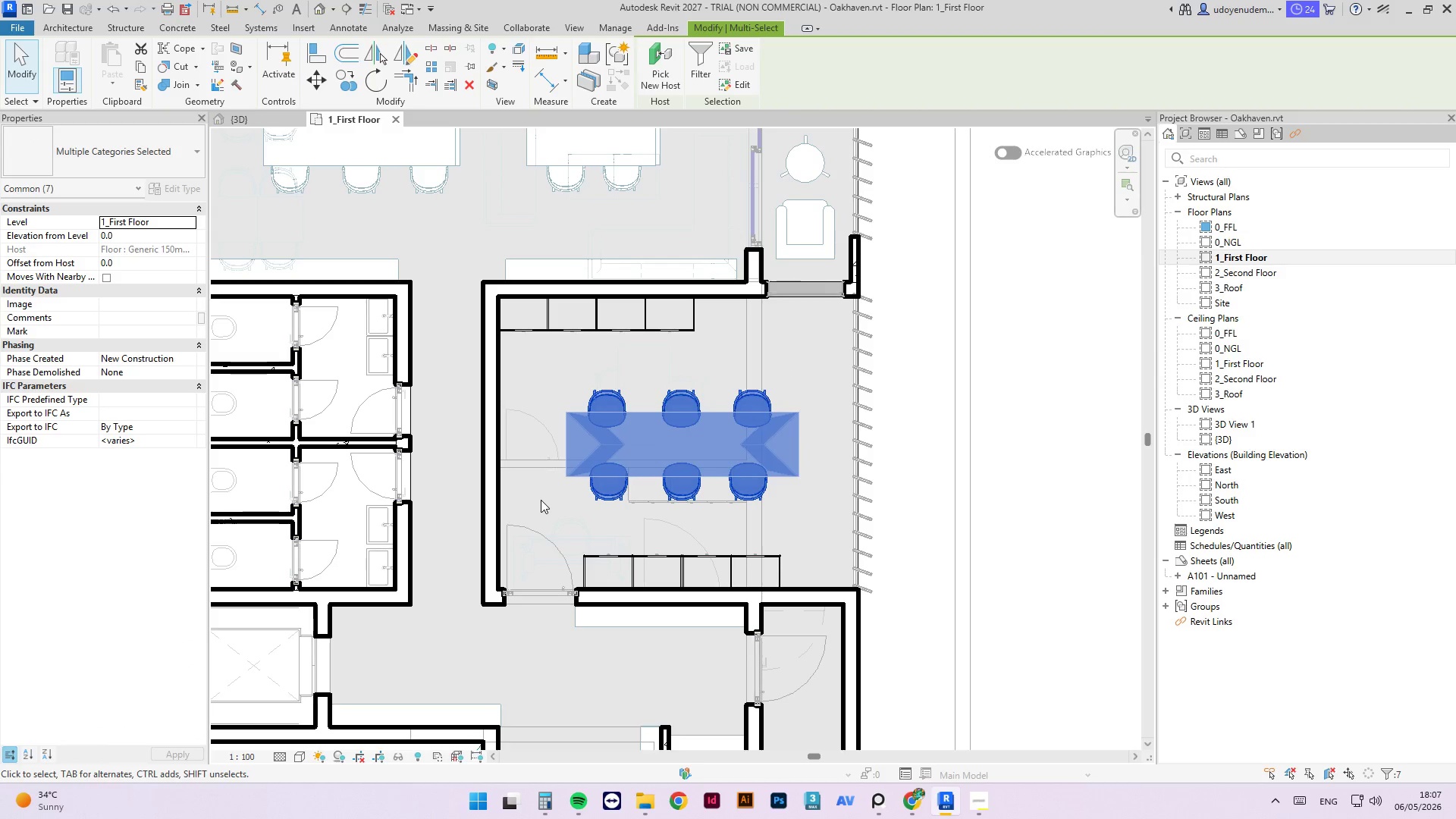 
key(ArrowDown)
 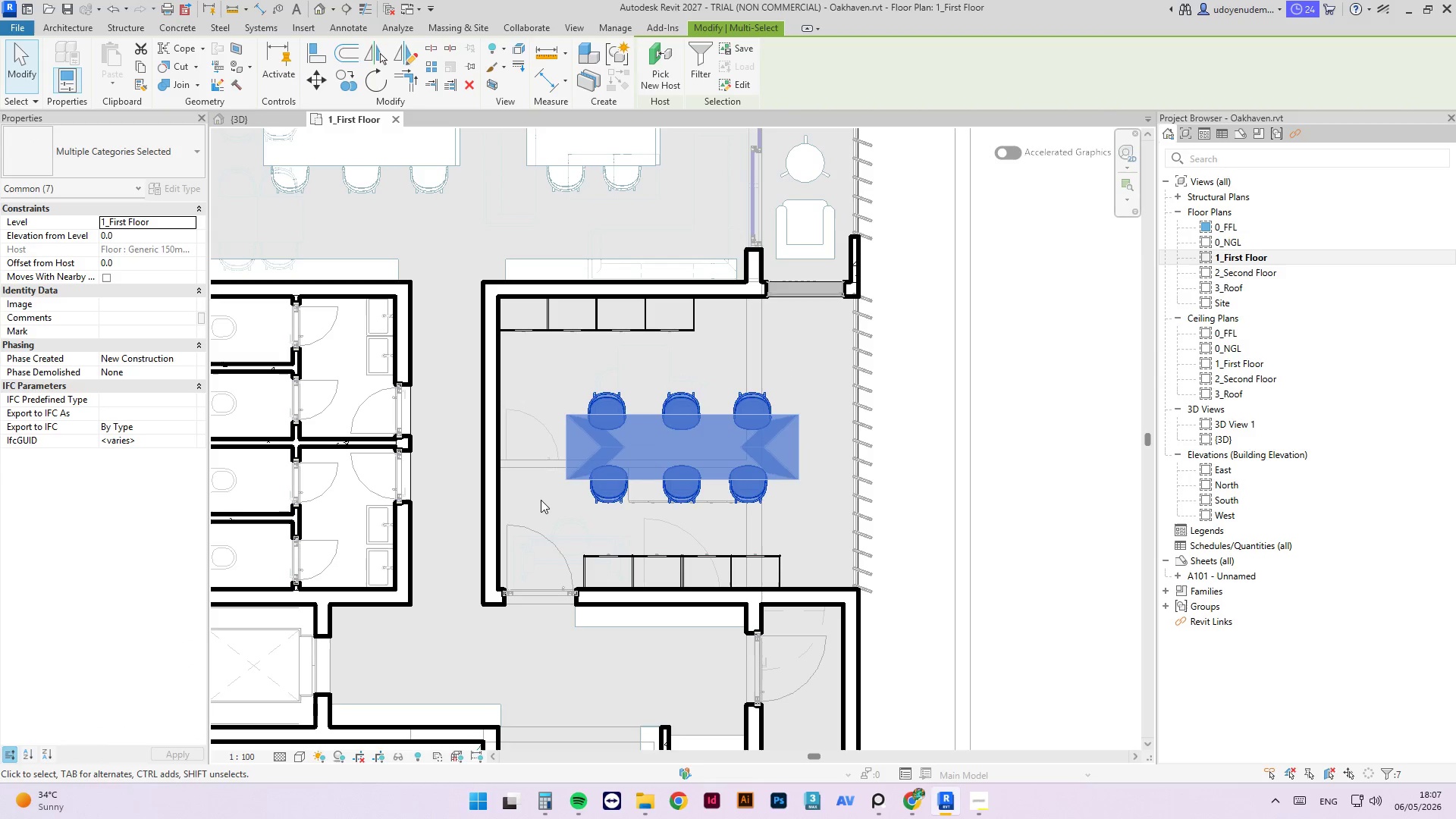 
key(ArrowUp)
 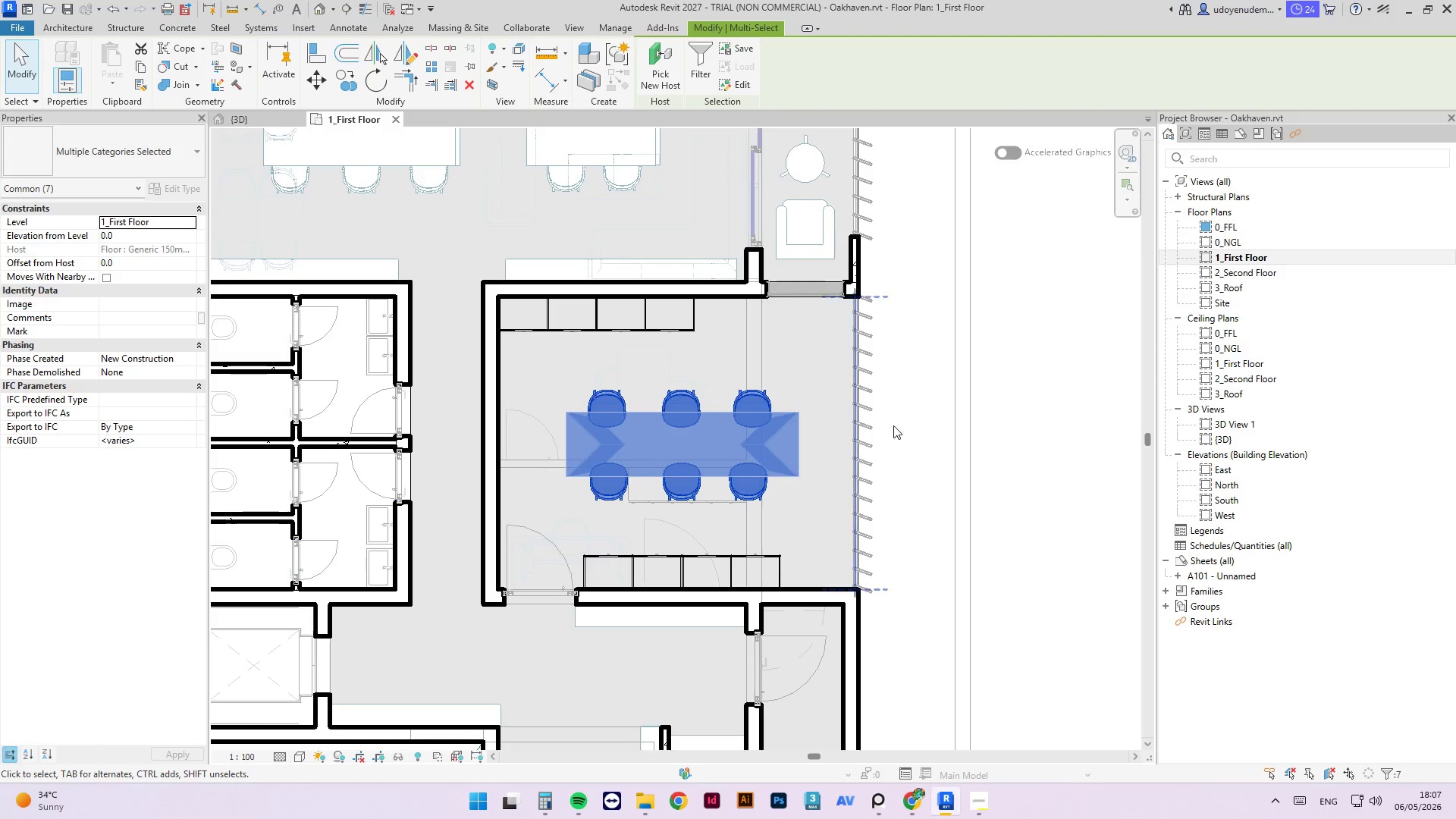 
left_click([967, 413])
 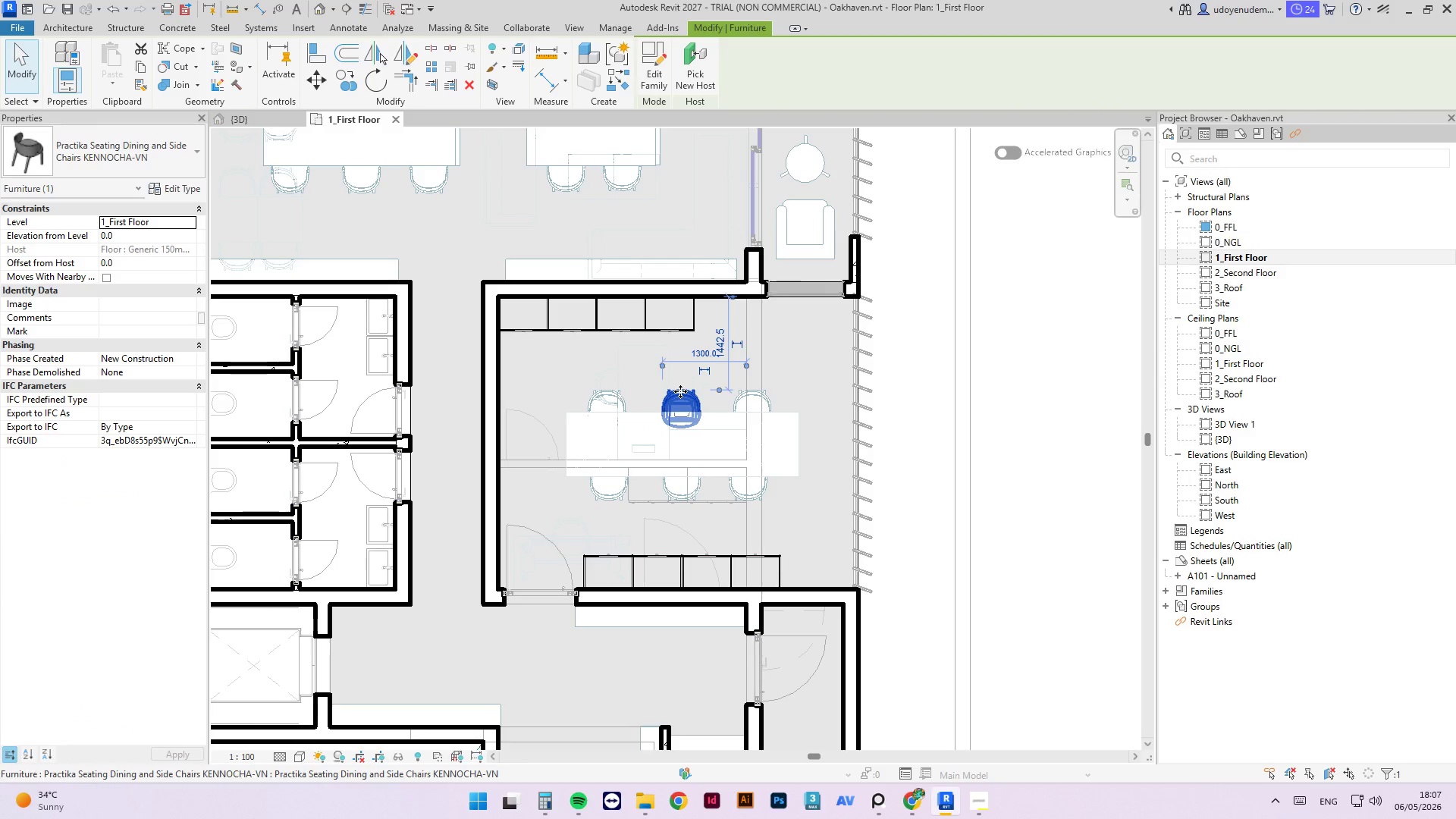 
key(ArrowLeft)
 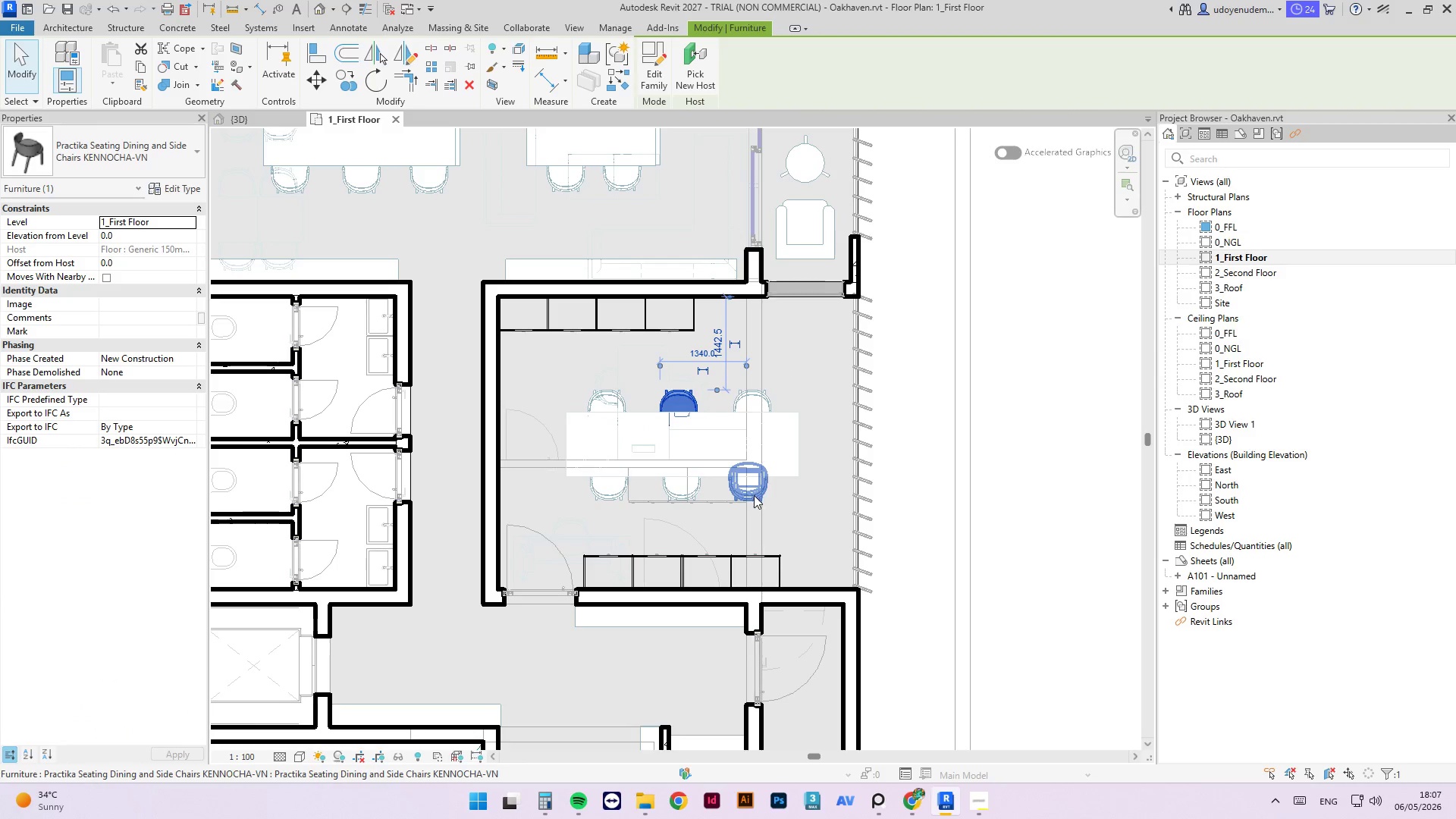 
left_click([673, 498])
 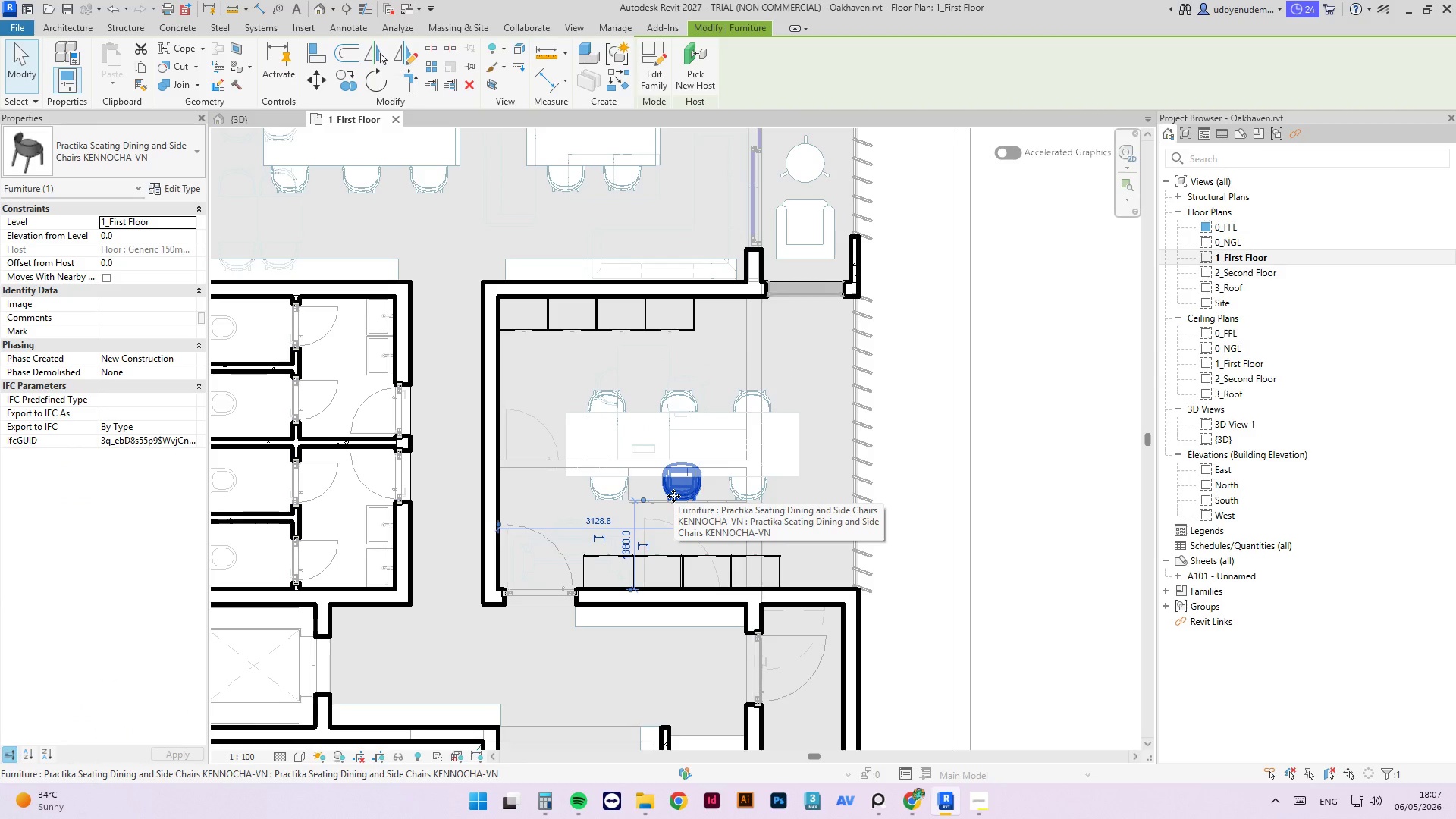 
key(ArrowLeft)
 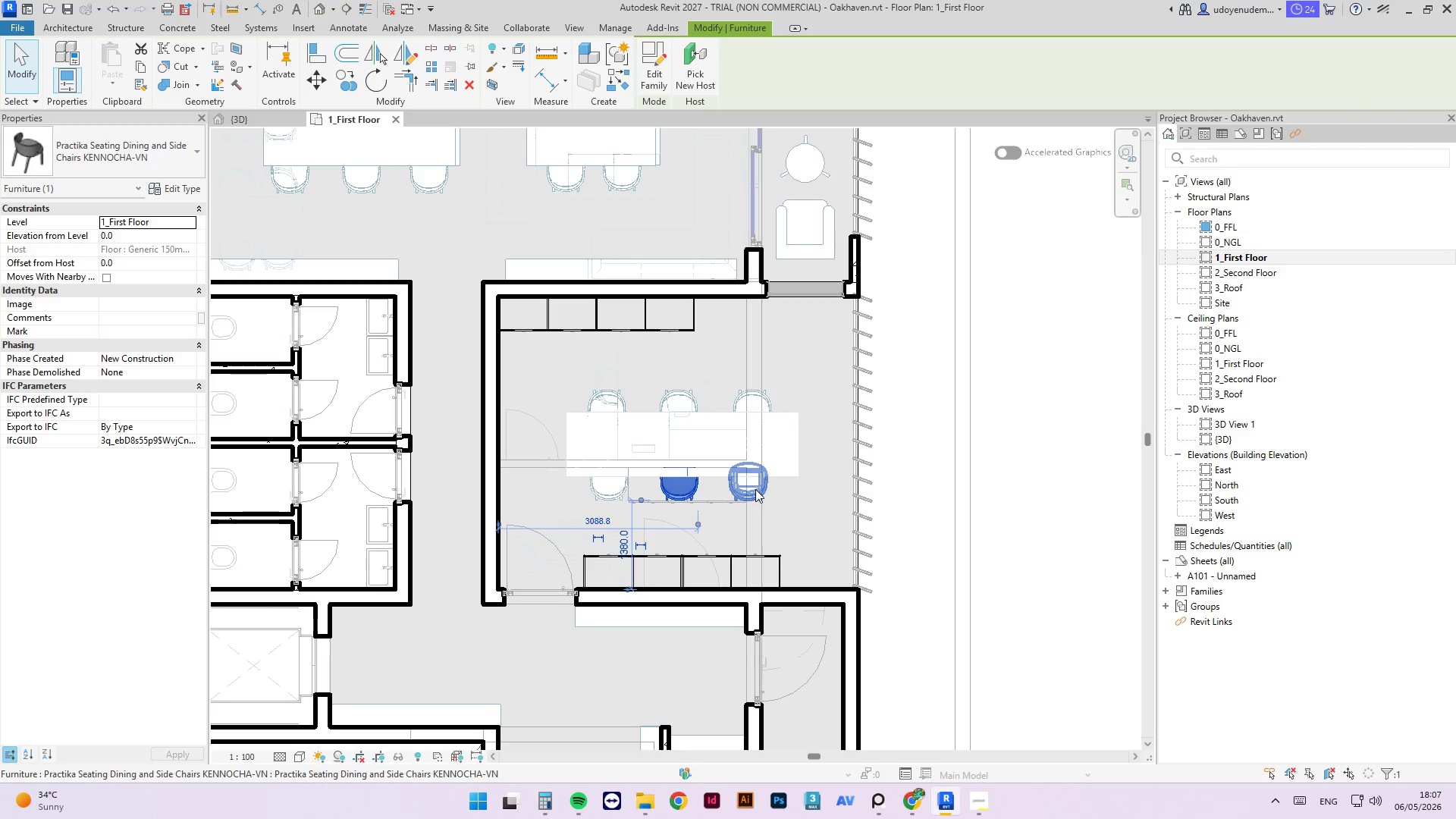 
left_click([757, 492])
 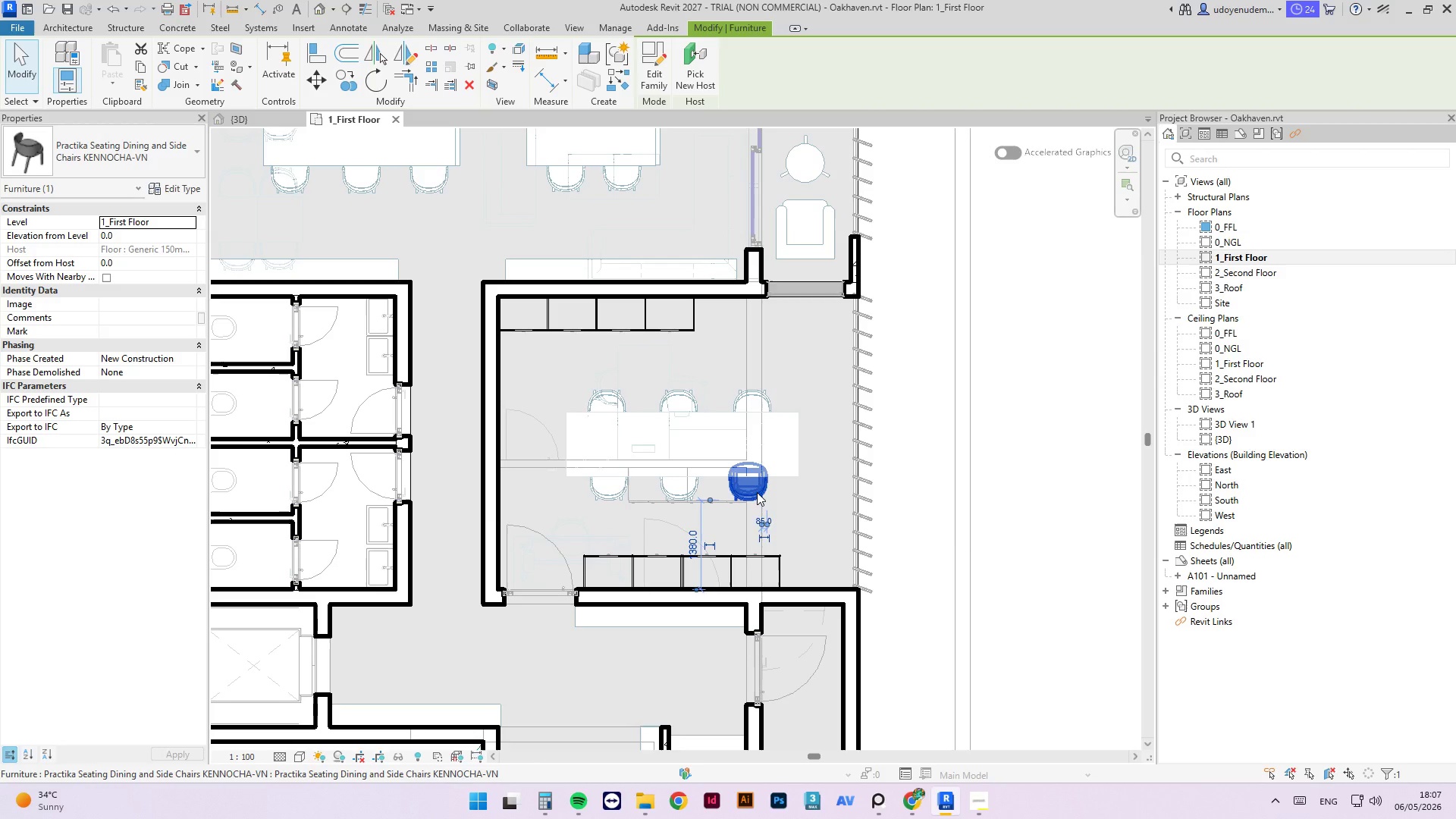 
key(ArrowRight)
 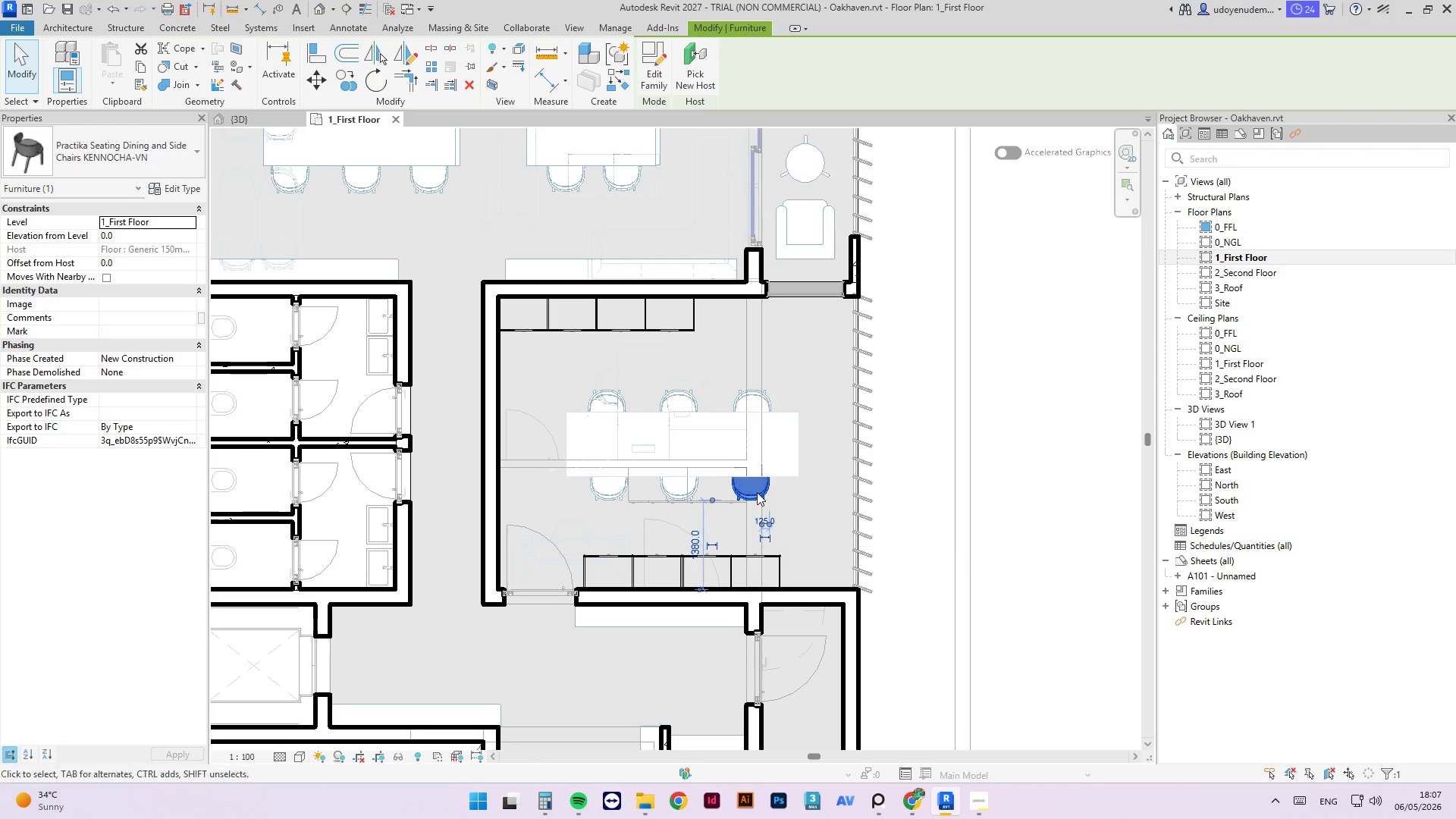 
key(ArrowRight)
 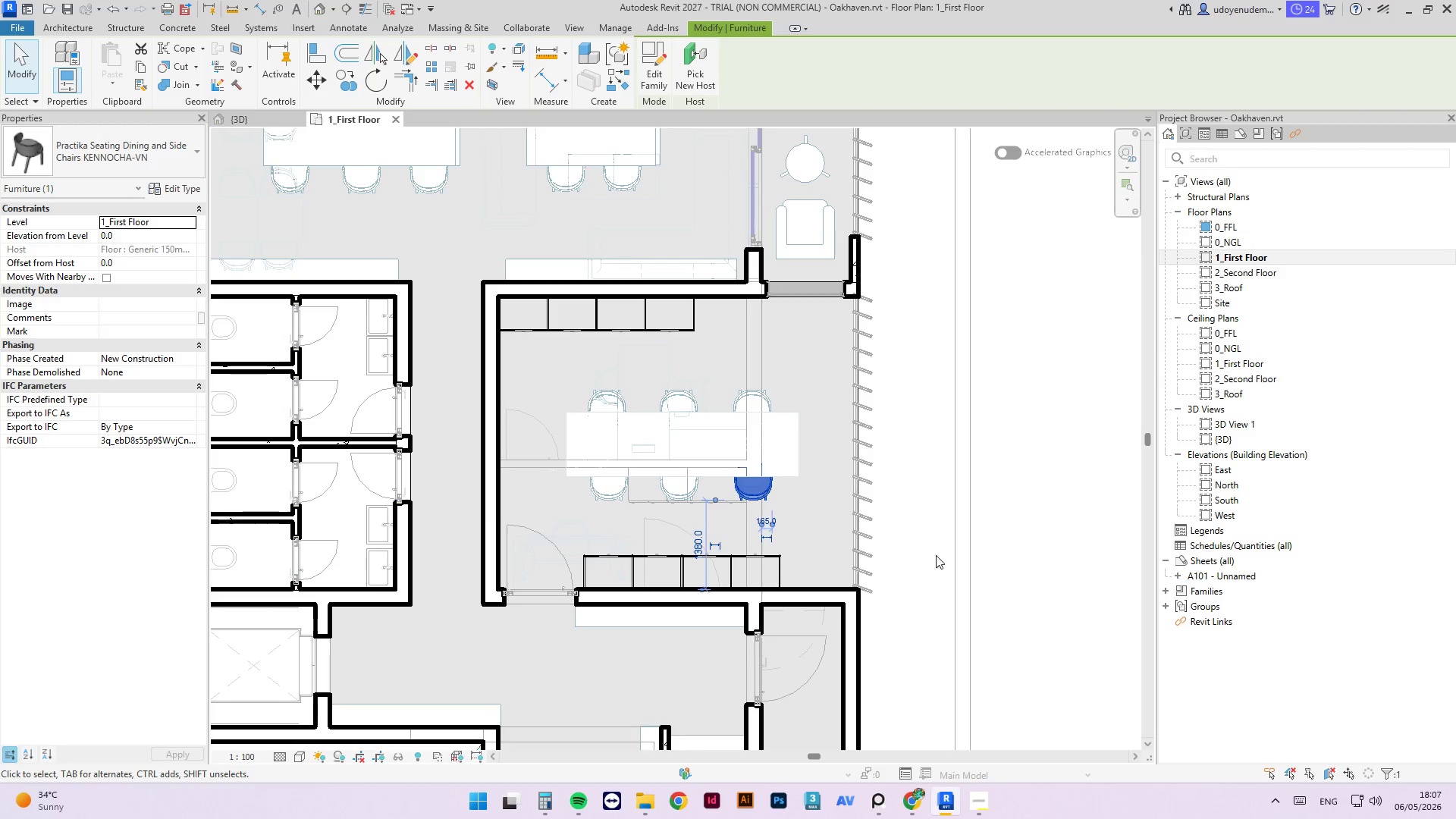 
left_click([1019, 551])
 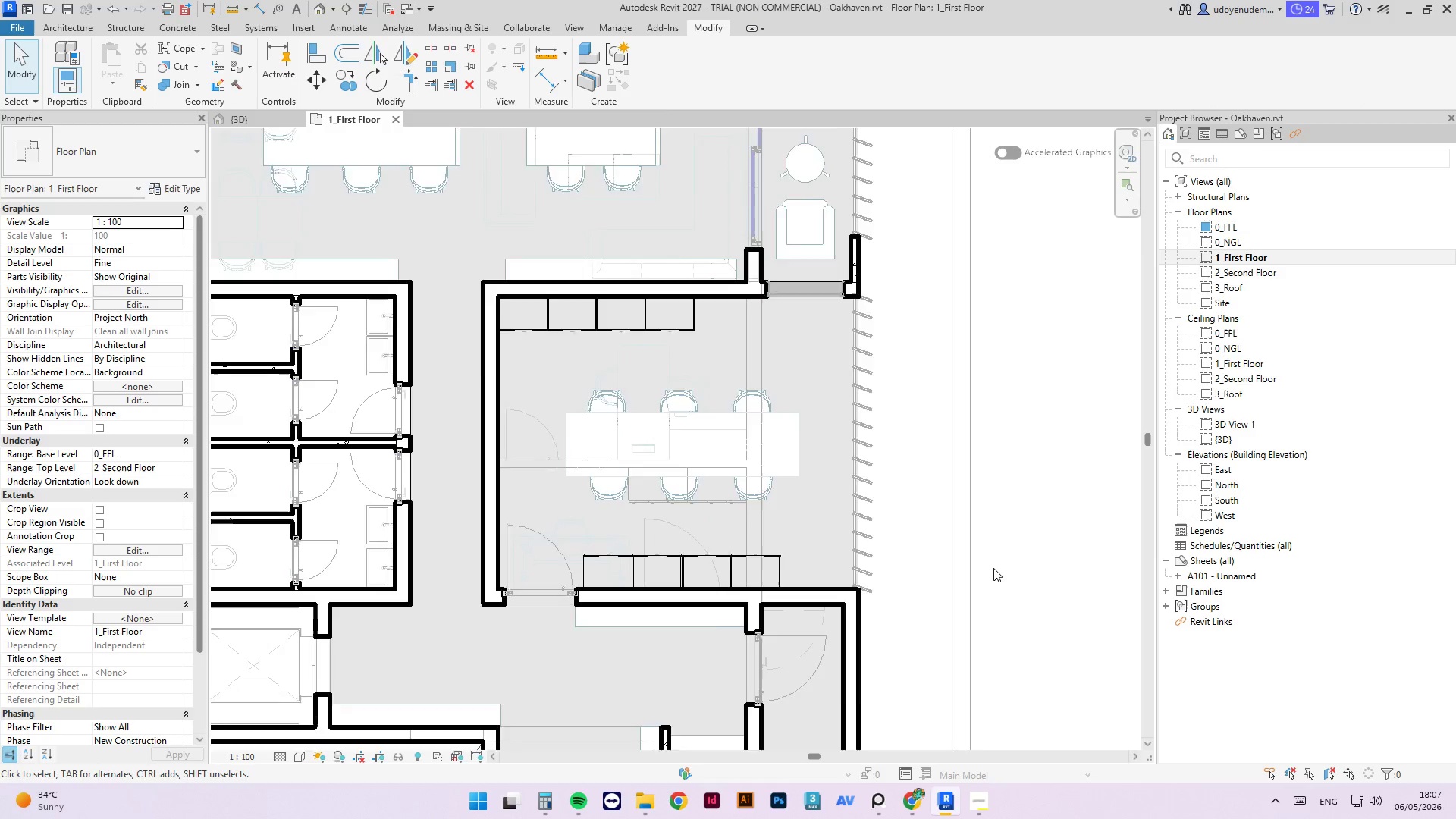 
scroll: coordinate [993, 568], scroll_direction: down, amount: 4.0
 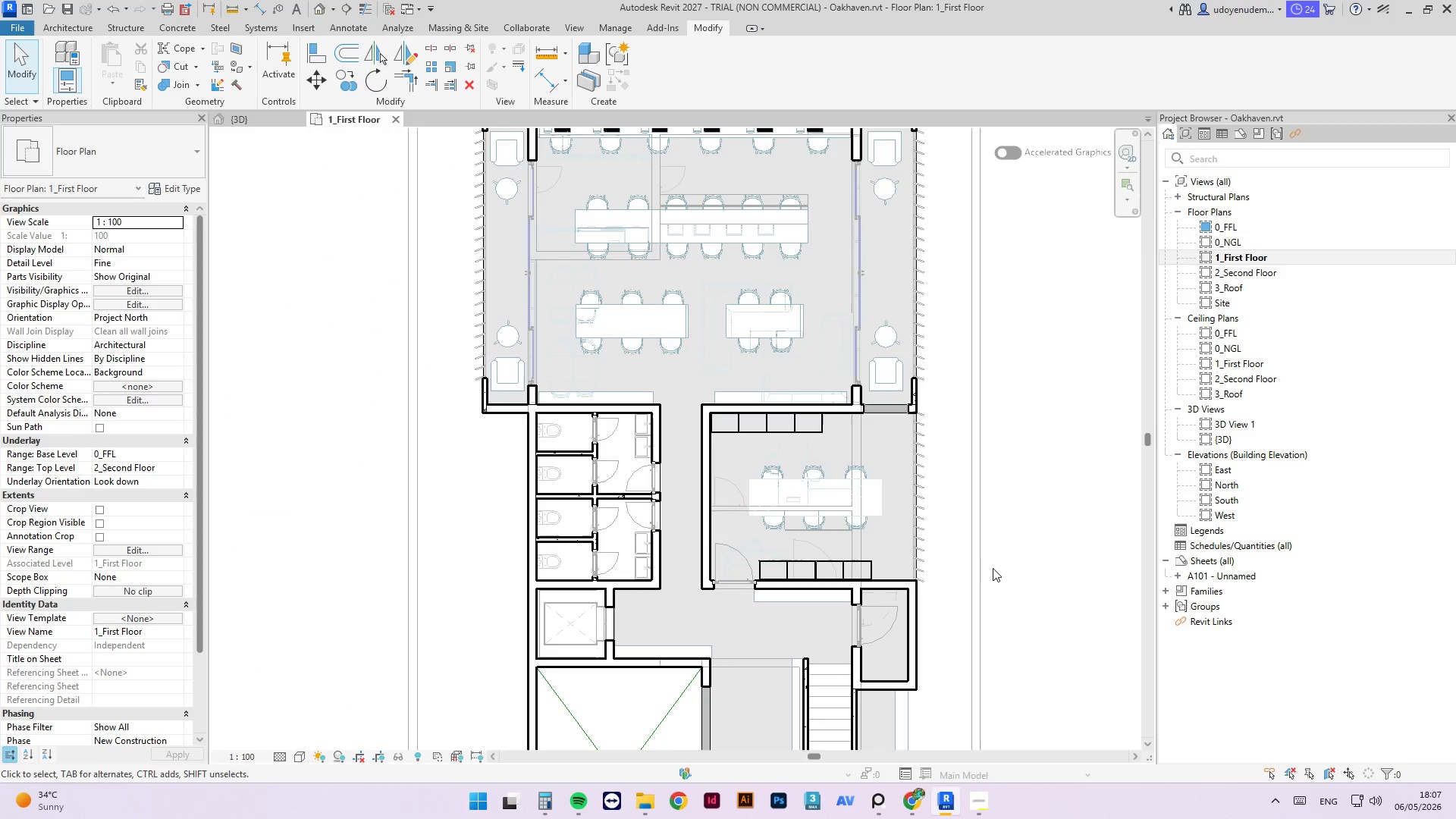 
key(Control+S)
 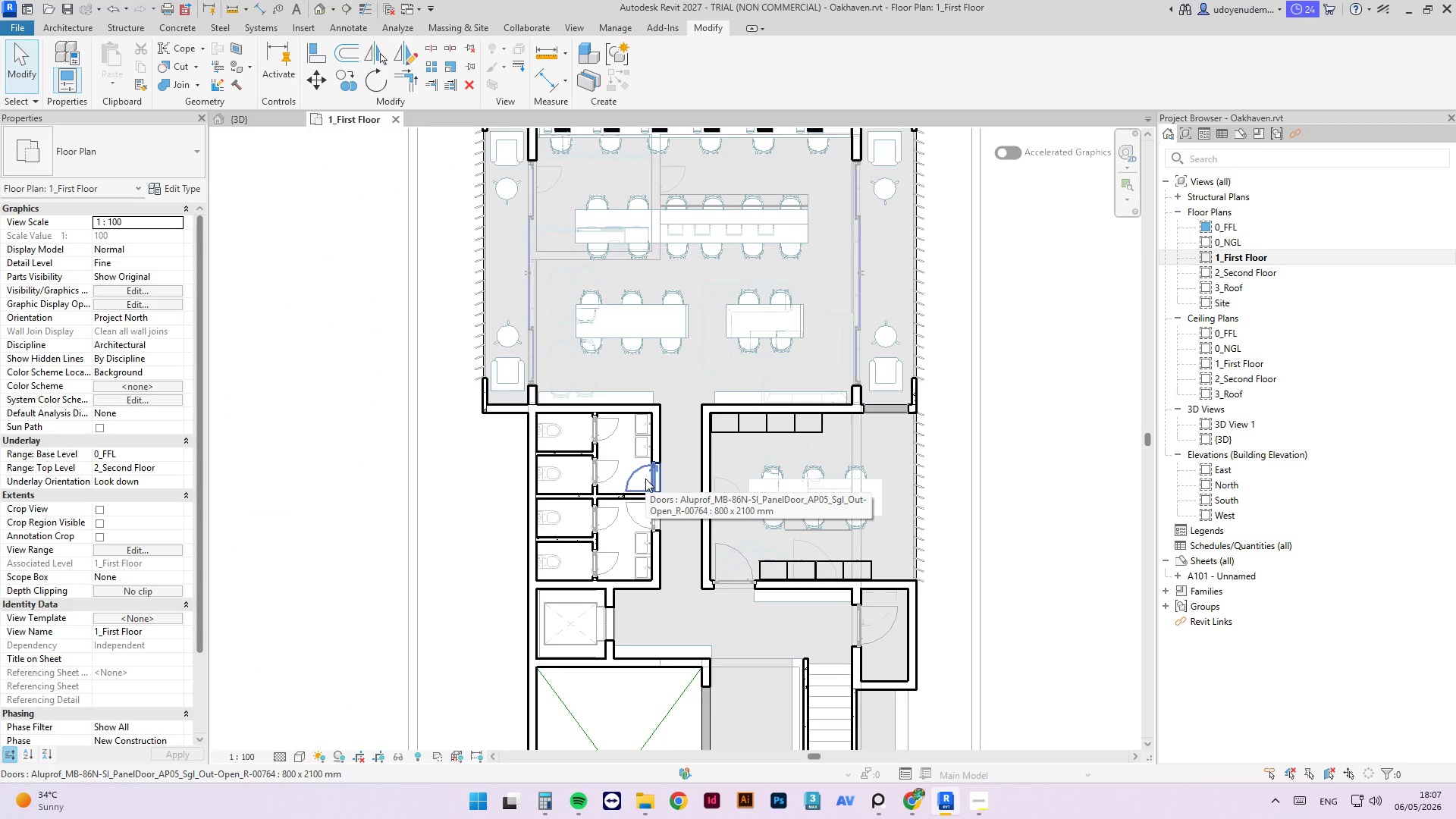 
scroll: coordinate [673, 433], scroll_direction: down, amount: 4.0
 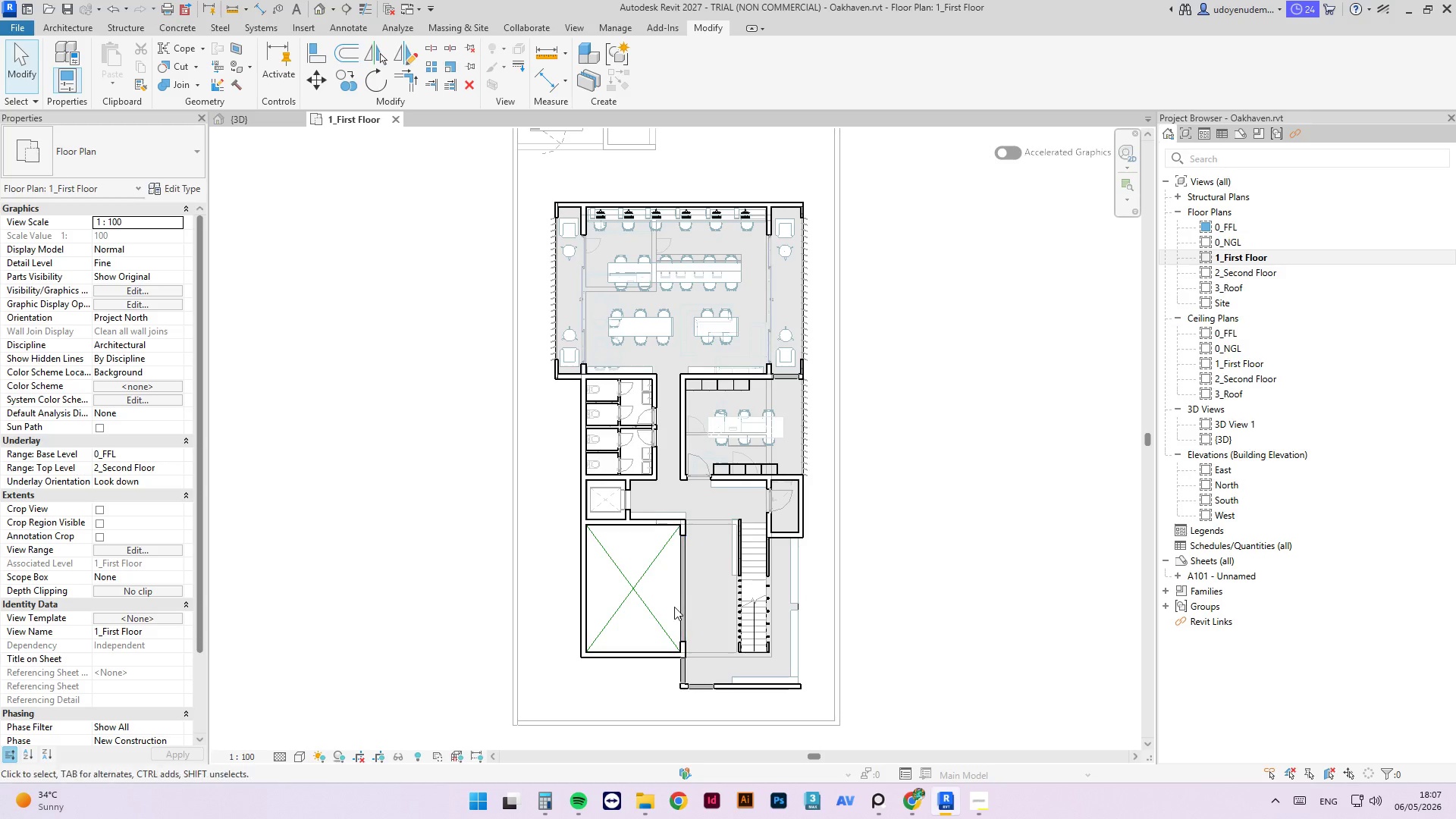 
scroll: coordinate [681, 485], scroll_direction: up, amount: 4.0
 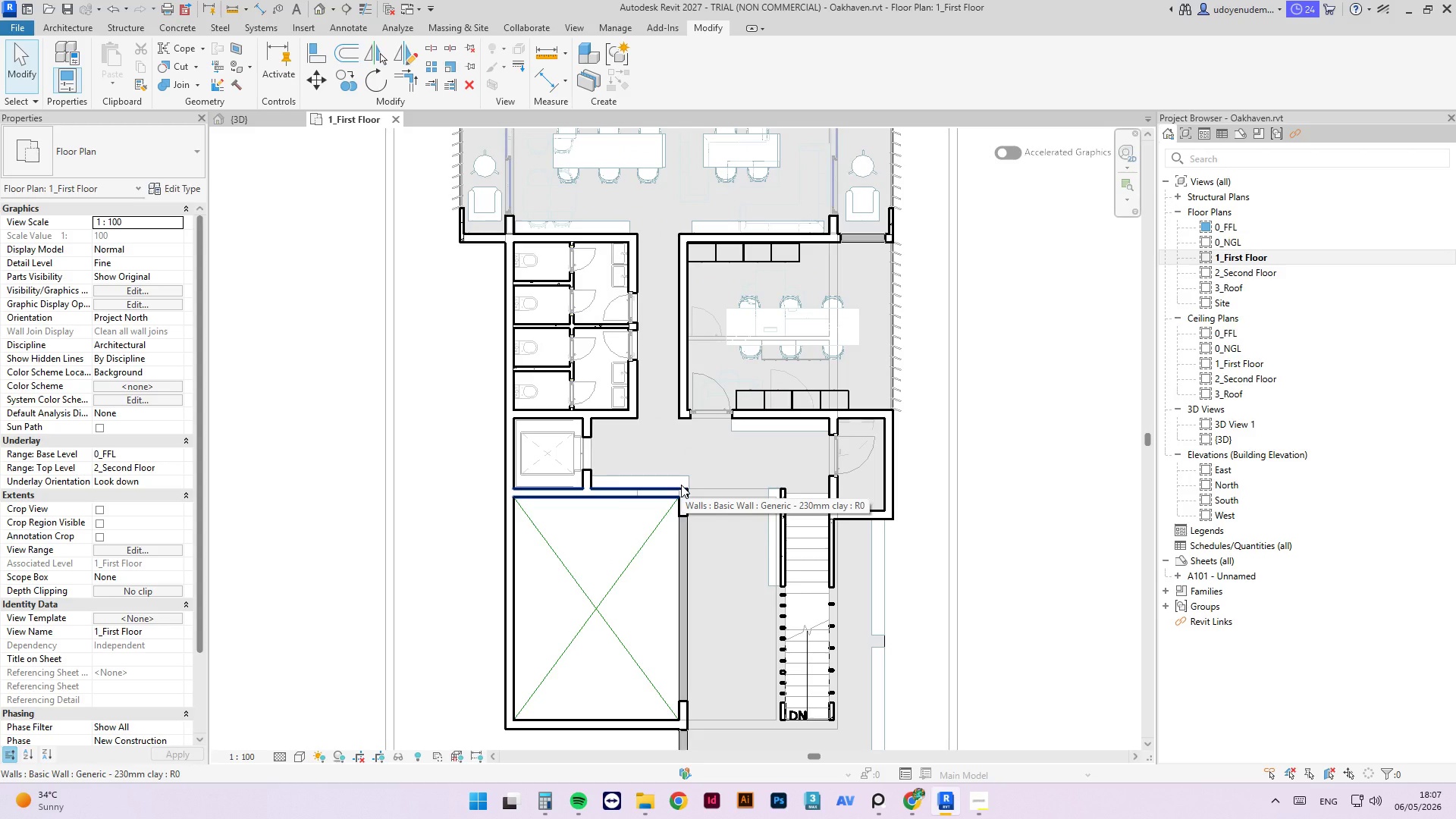 
wait(7.96)
 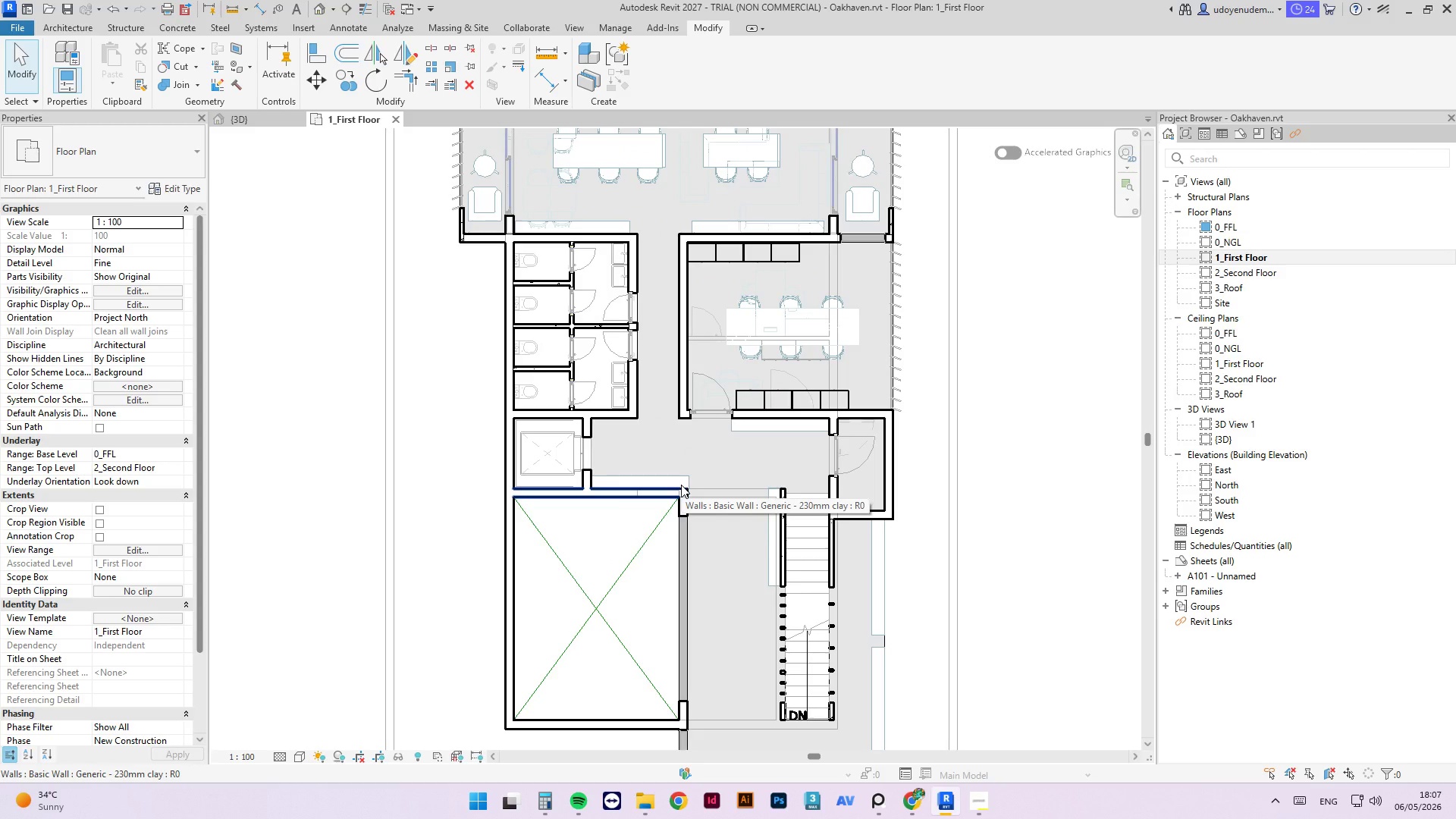 
left_click([679, 555])
 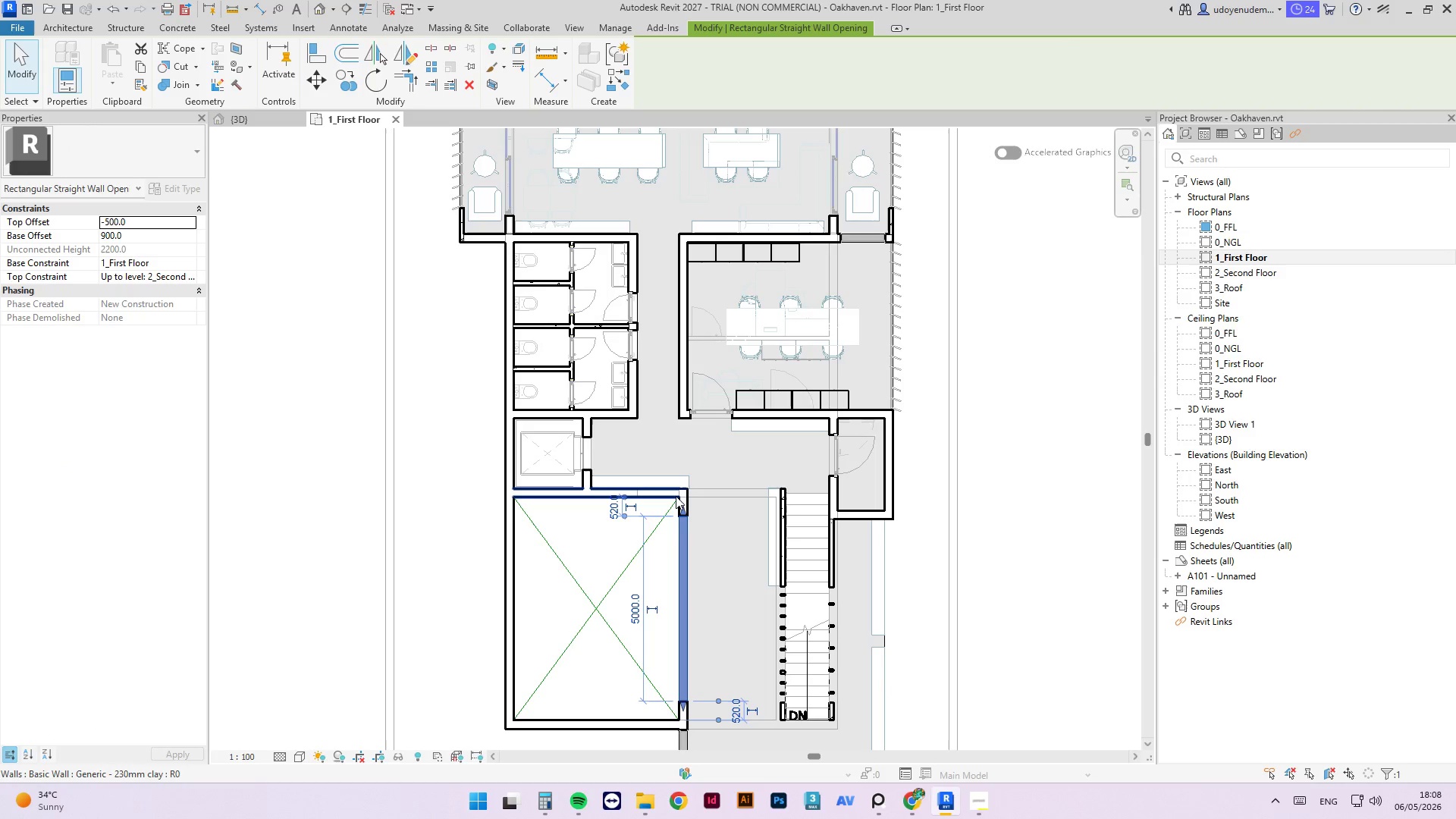 
scroll: coordinate [688, 467], scroll_direction: down, amount: 2.0
 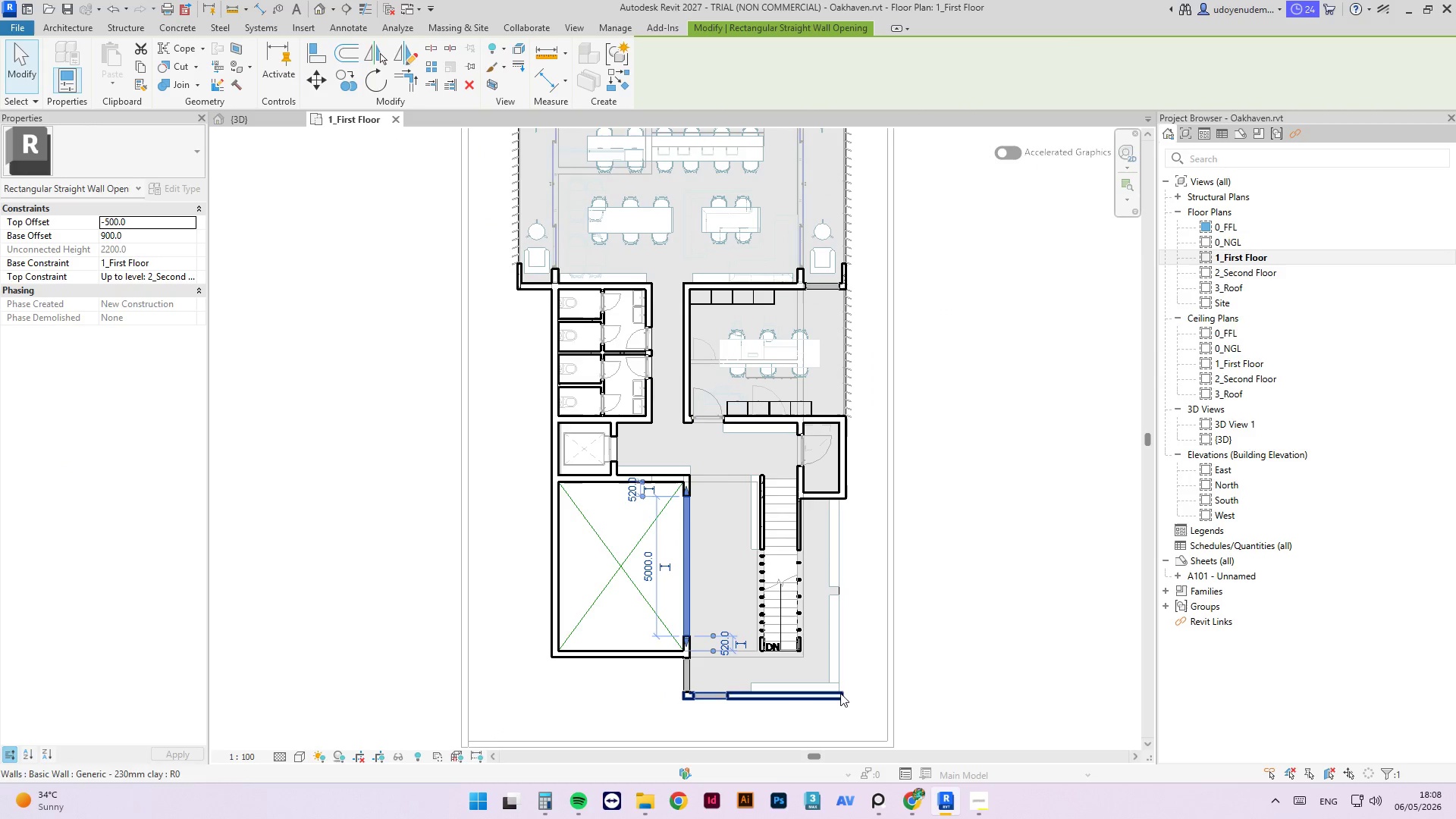 
left_click([902, 671])
 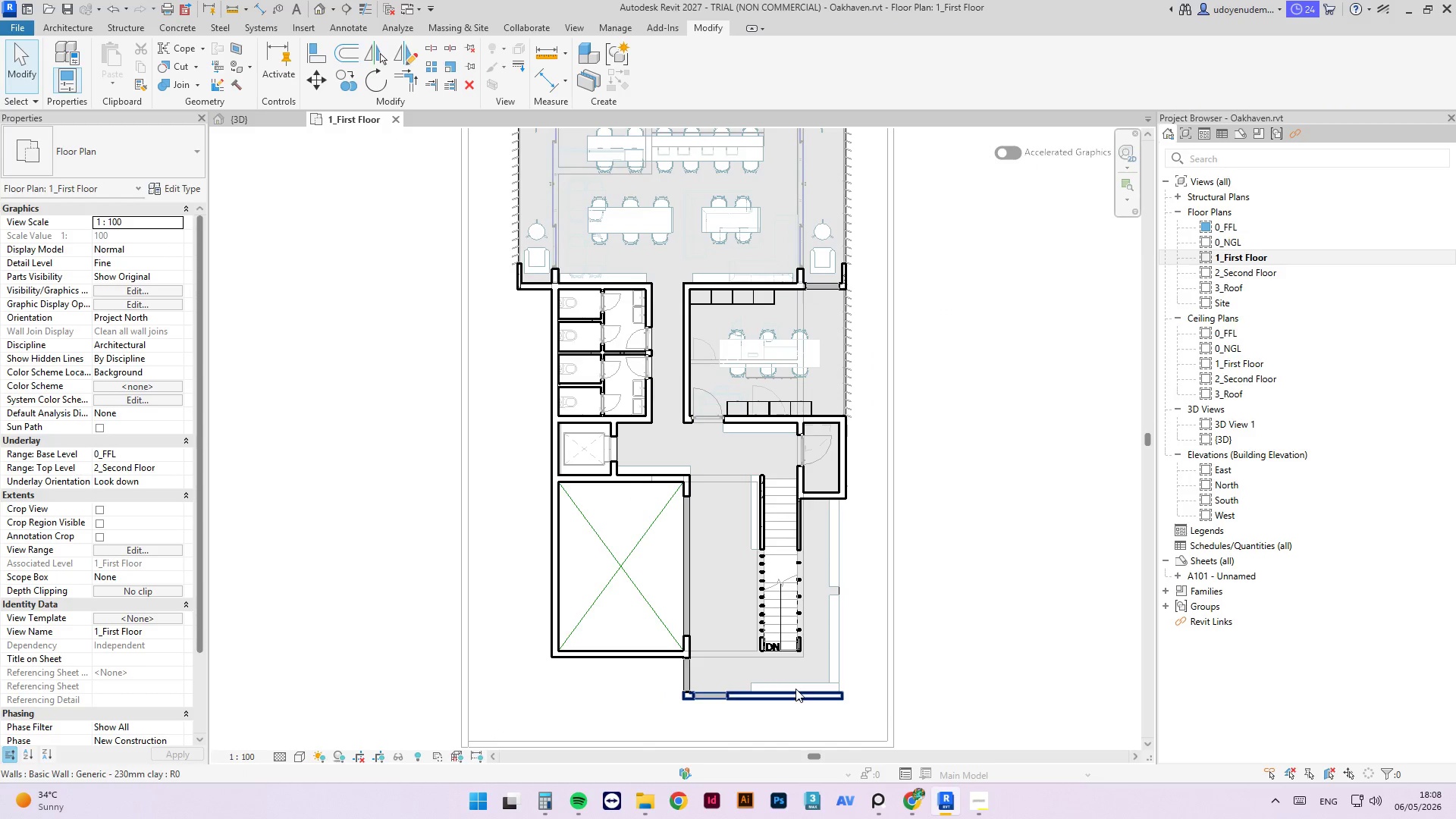 
left_click([795, 684])
 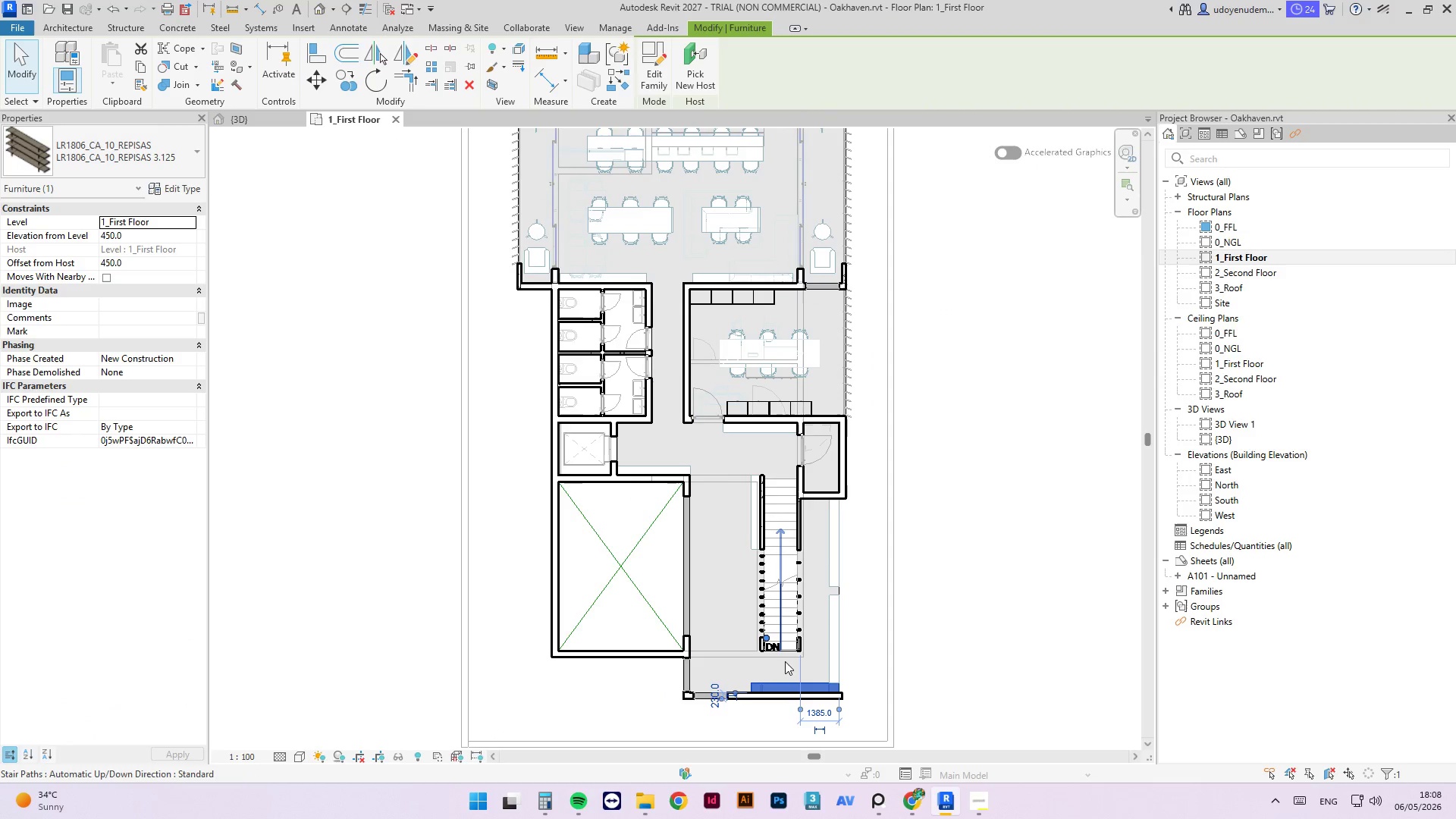 
type(cs  )
 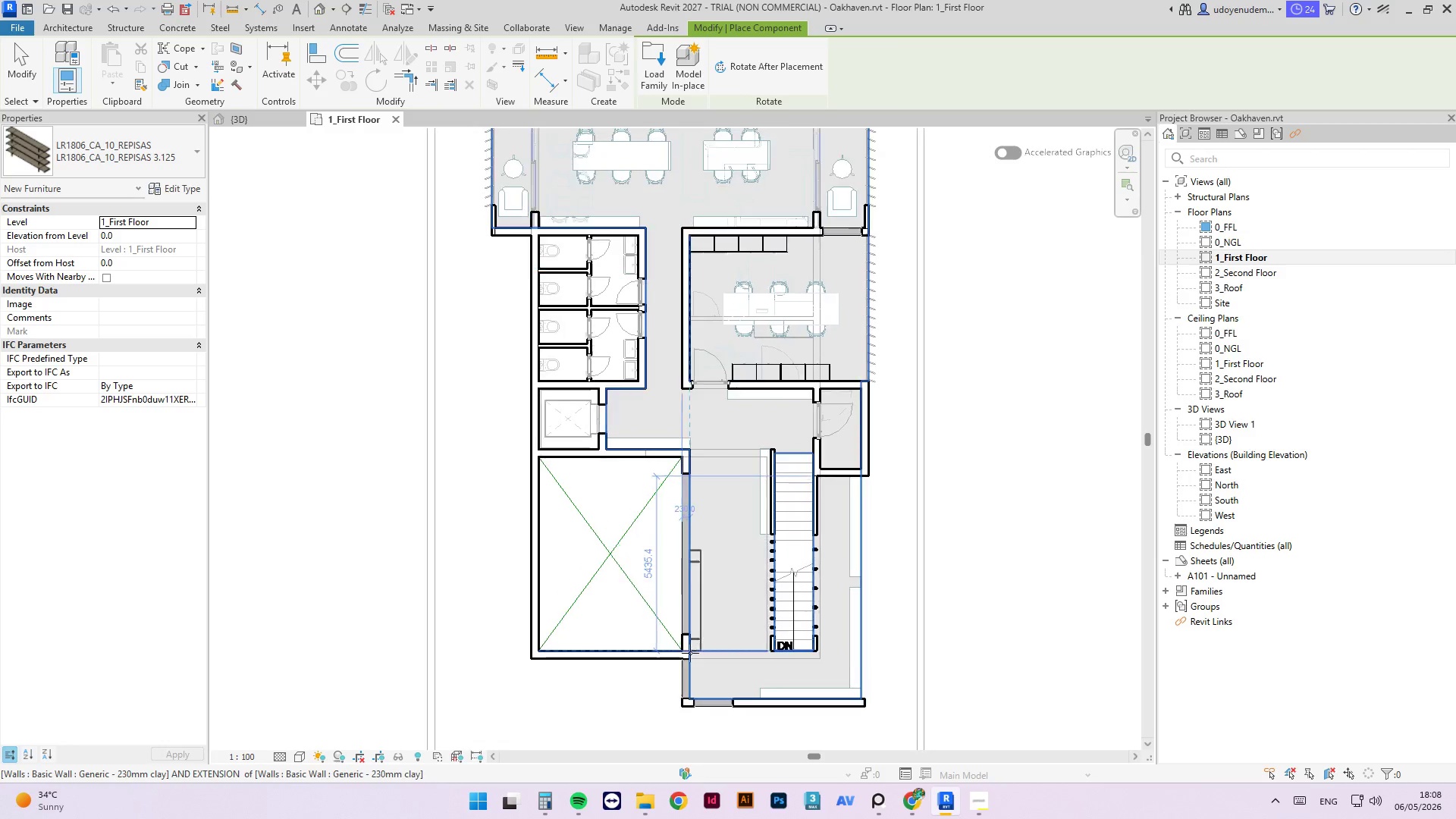 
scroll: coordinate [689, 660], scroll_direction: up, amount: 12.0
 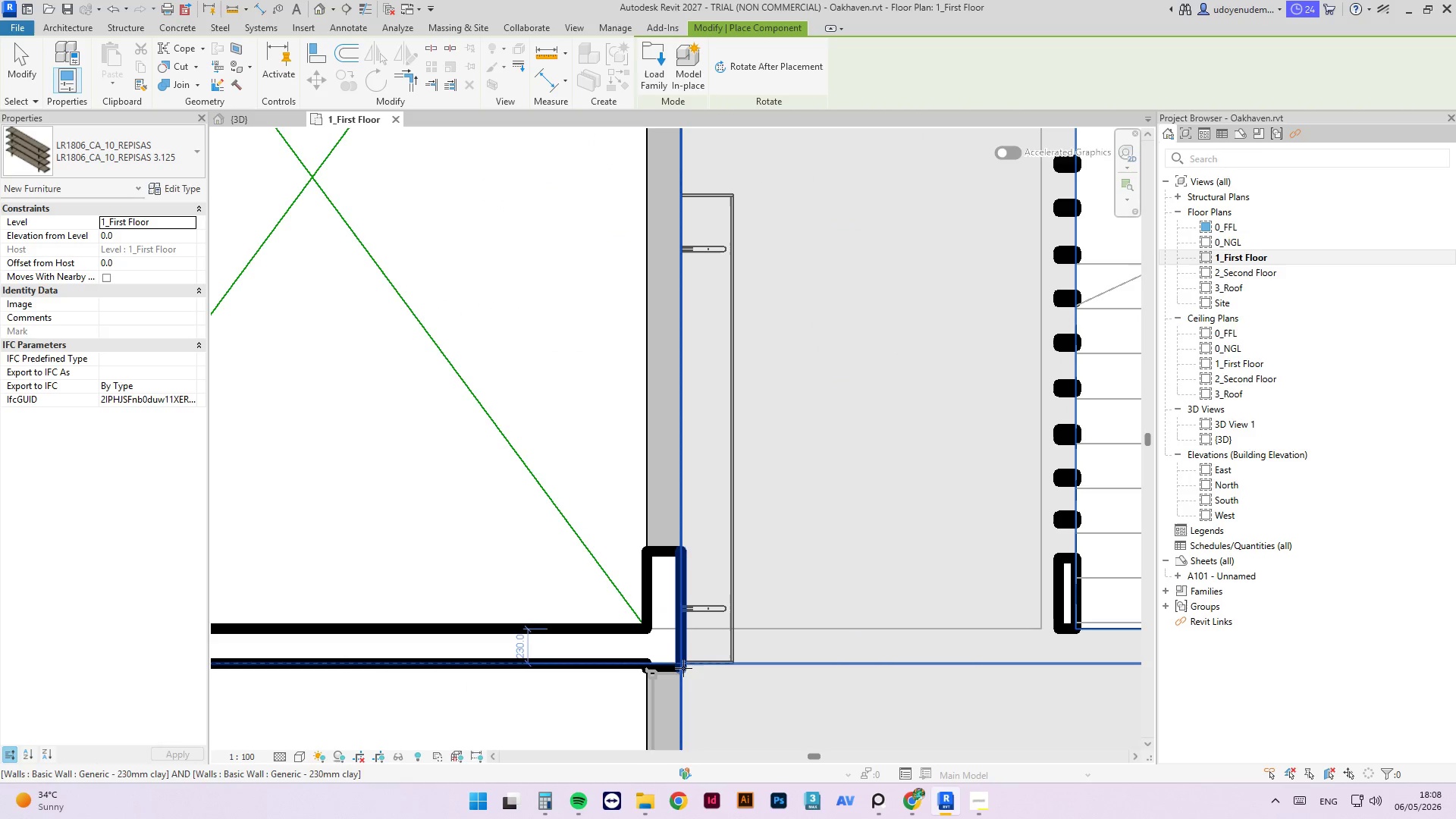 
left_click([683, 668])
 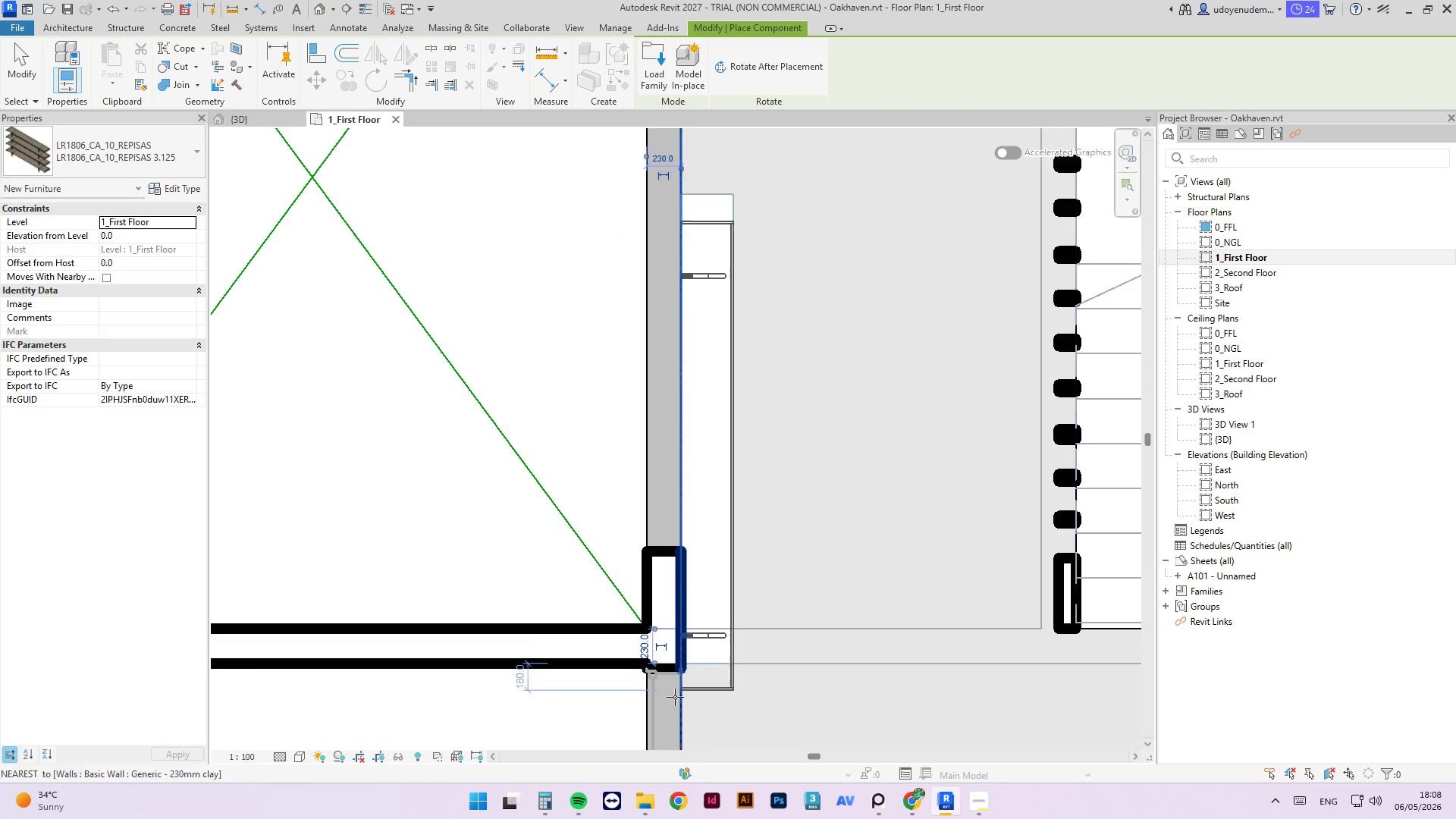 
scroll: coordinate [690, 657], scroll_direction: down, amount: 9.0
 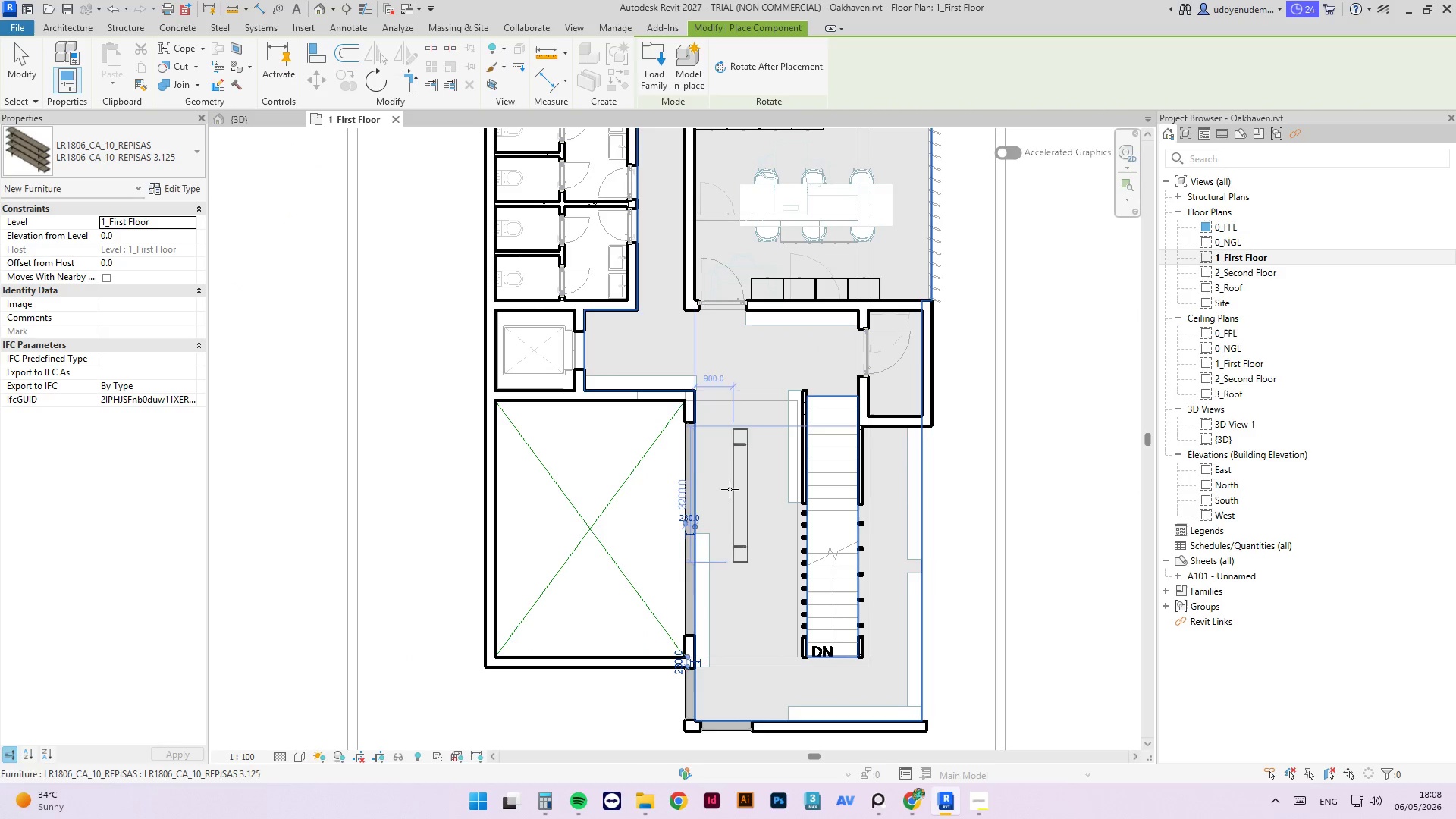 
scroll: coordinate [690, 541], scroll_direction: up, amount: 6.0
 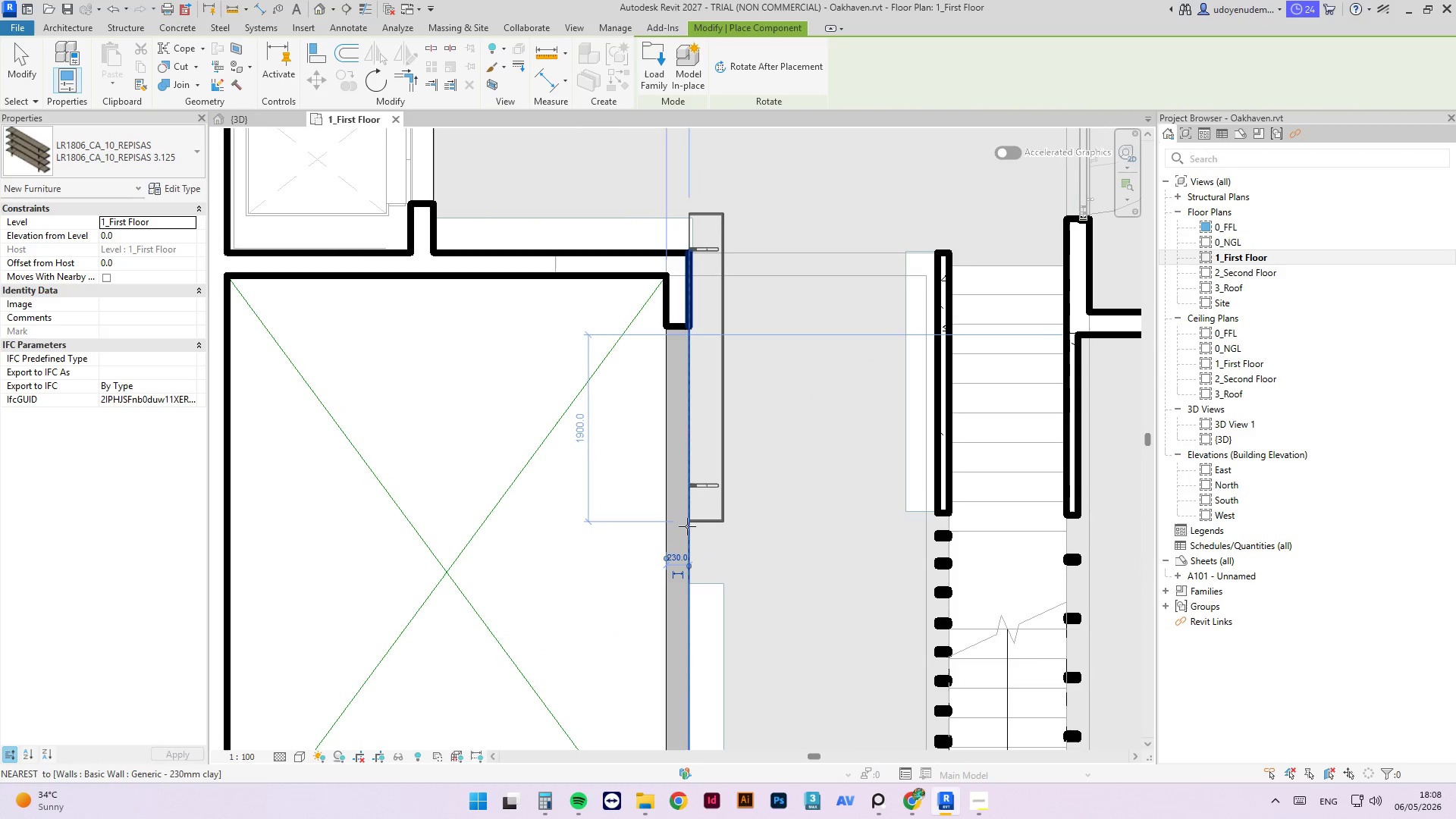 
left_click([686, 526])
 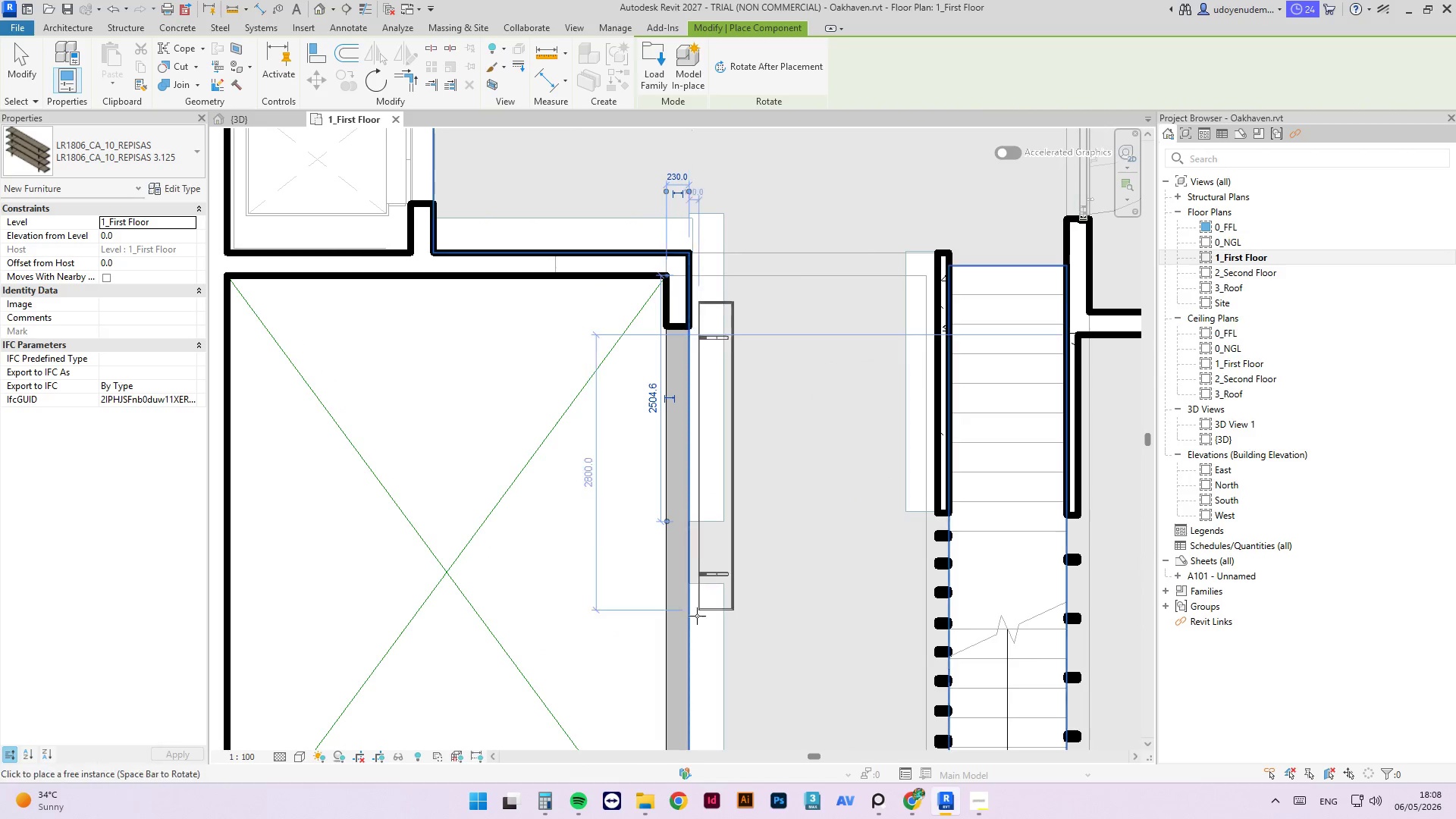 
key(Escape)
 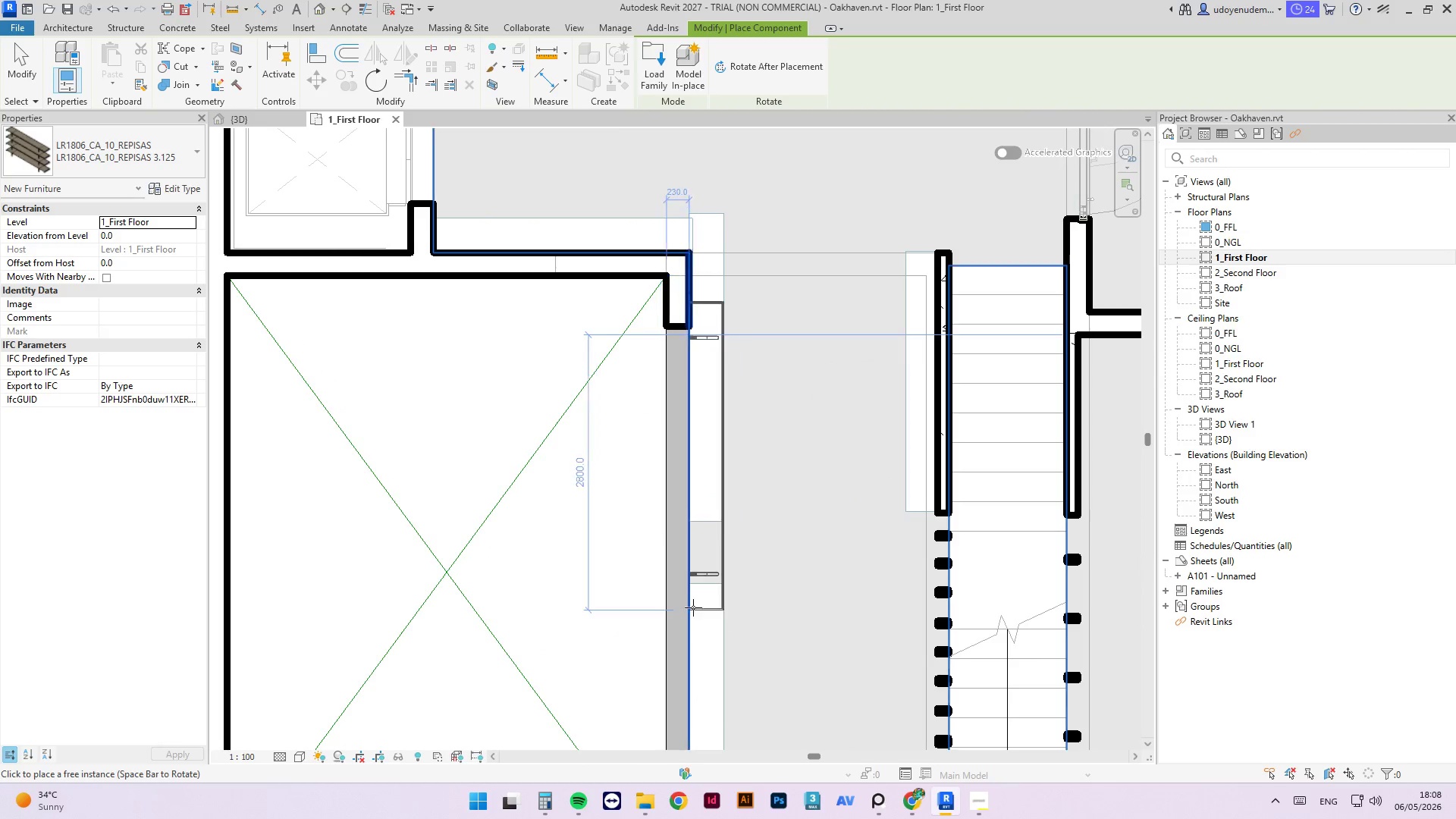 
key(Escape)
 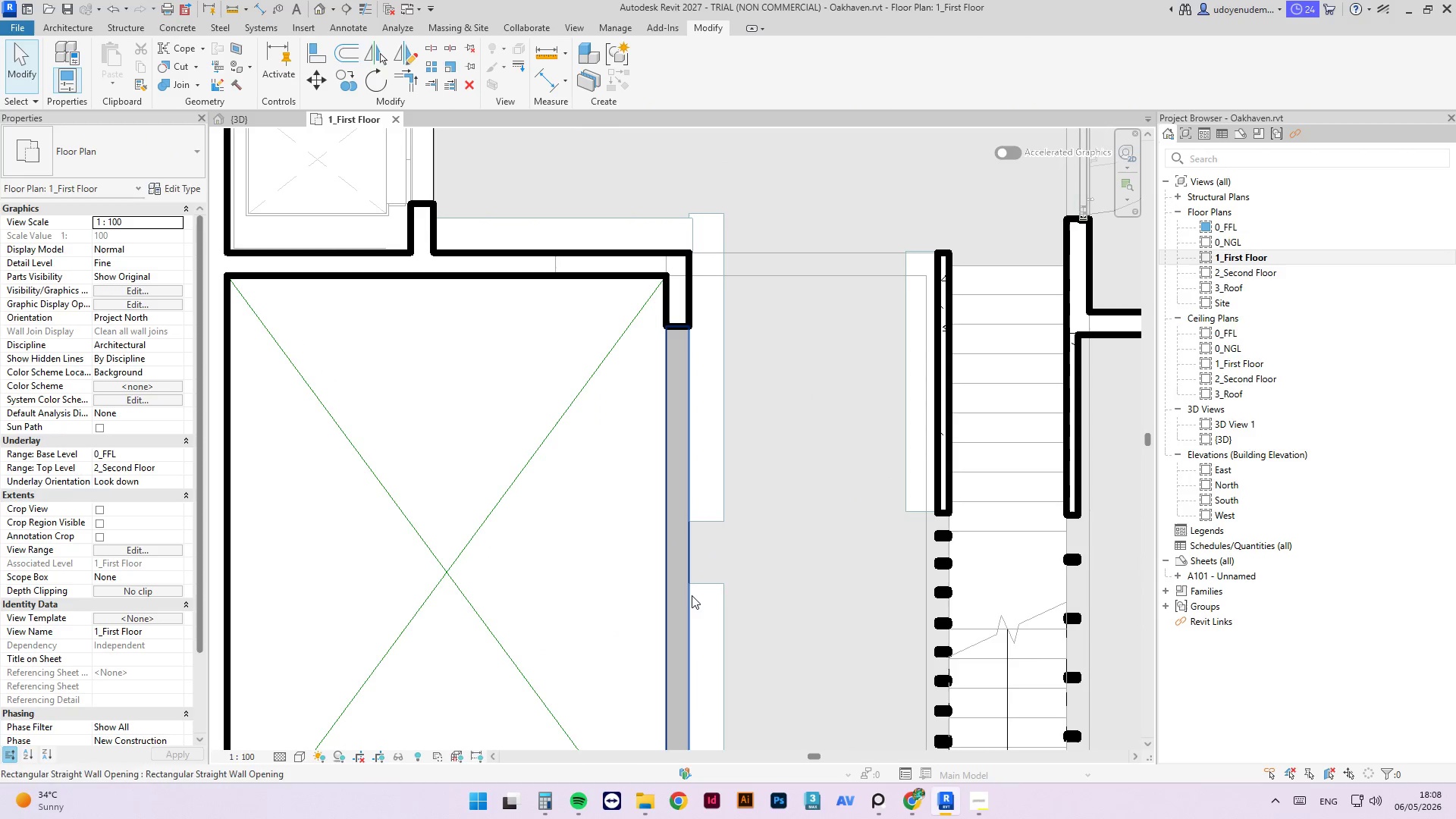 
key(A)
 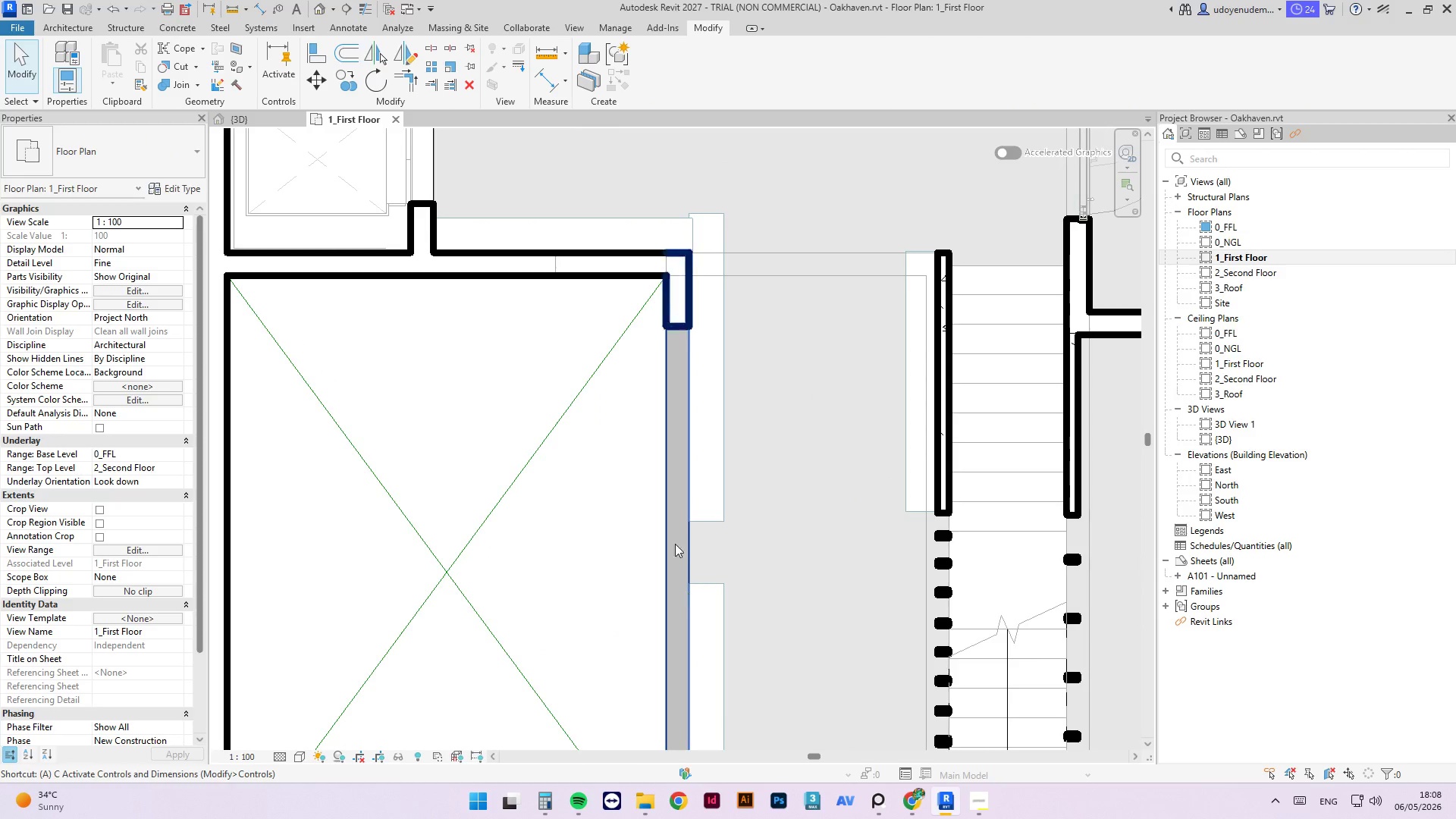 
key(L)
 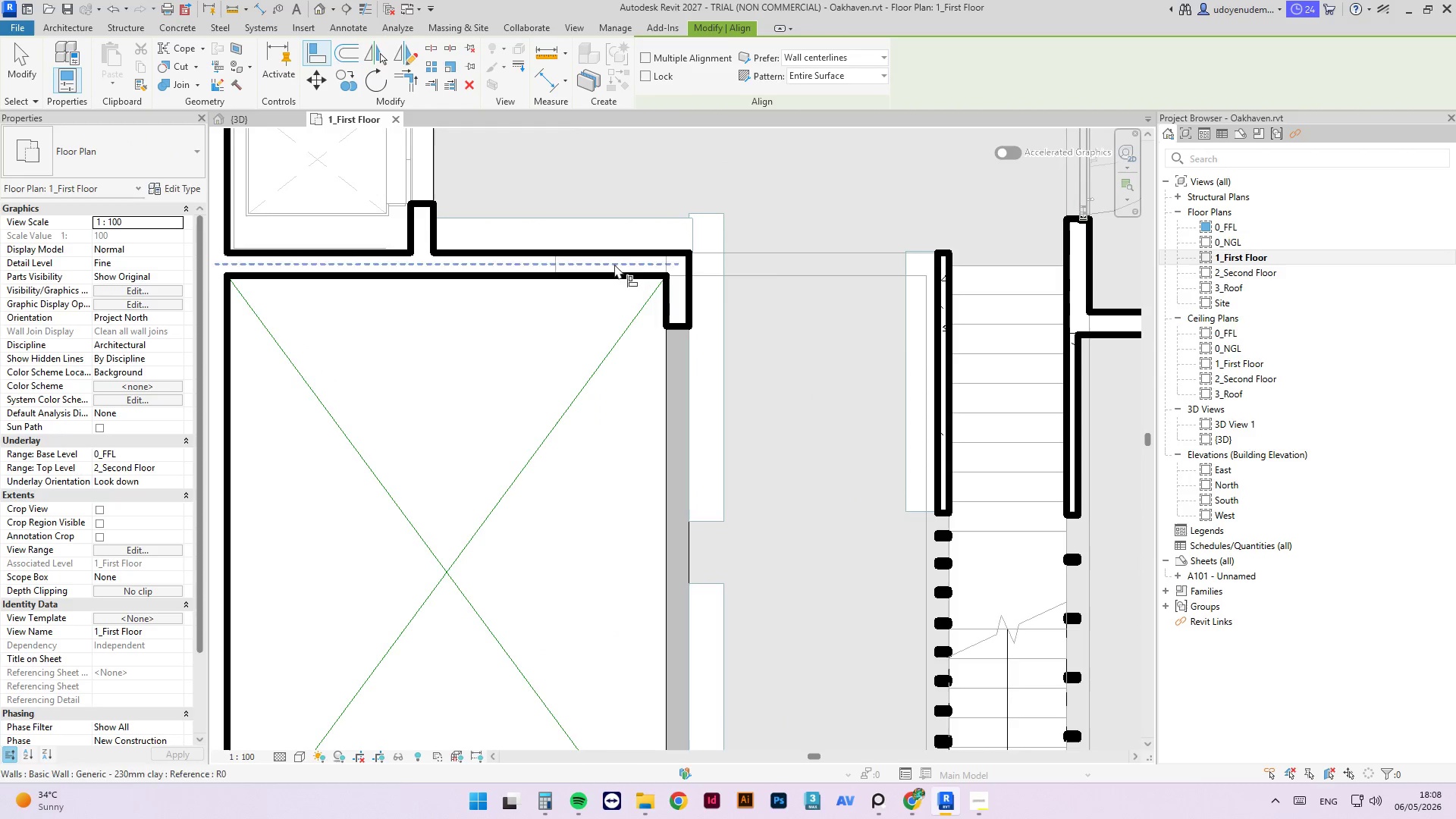 
scroll: coordinate [612, 243], scroll_direction: up, amount: 3.0
 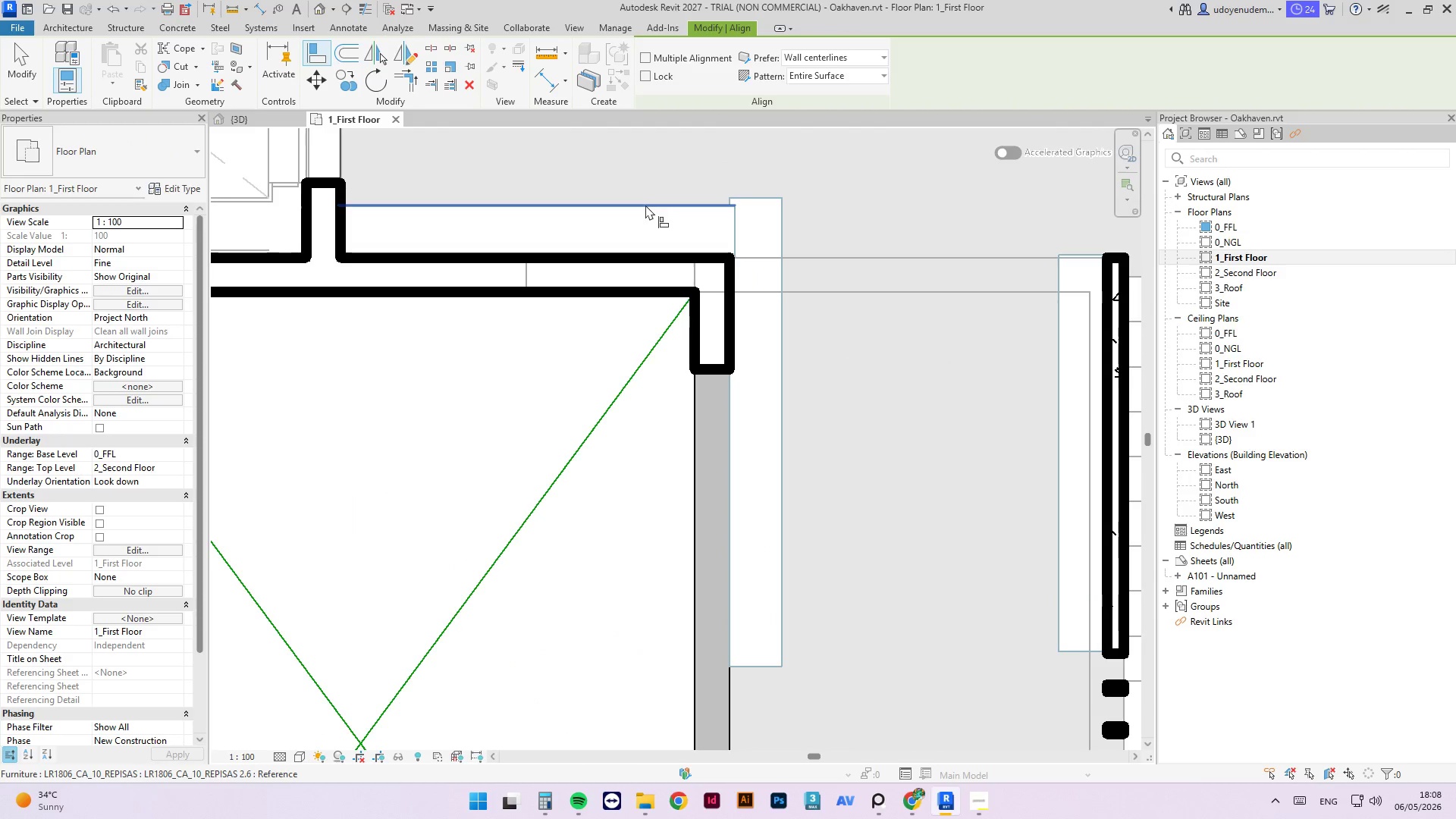 
left_click([645, 207])
 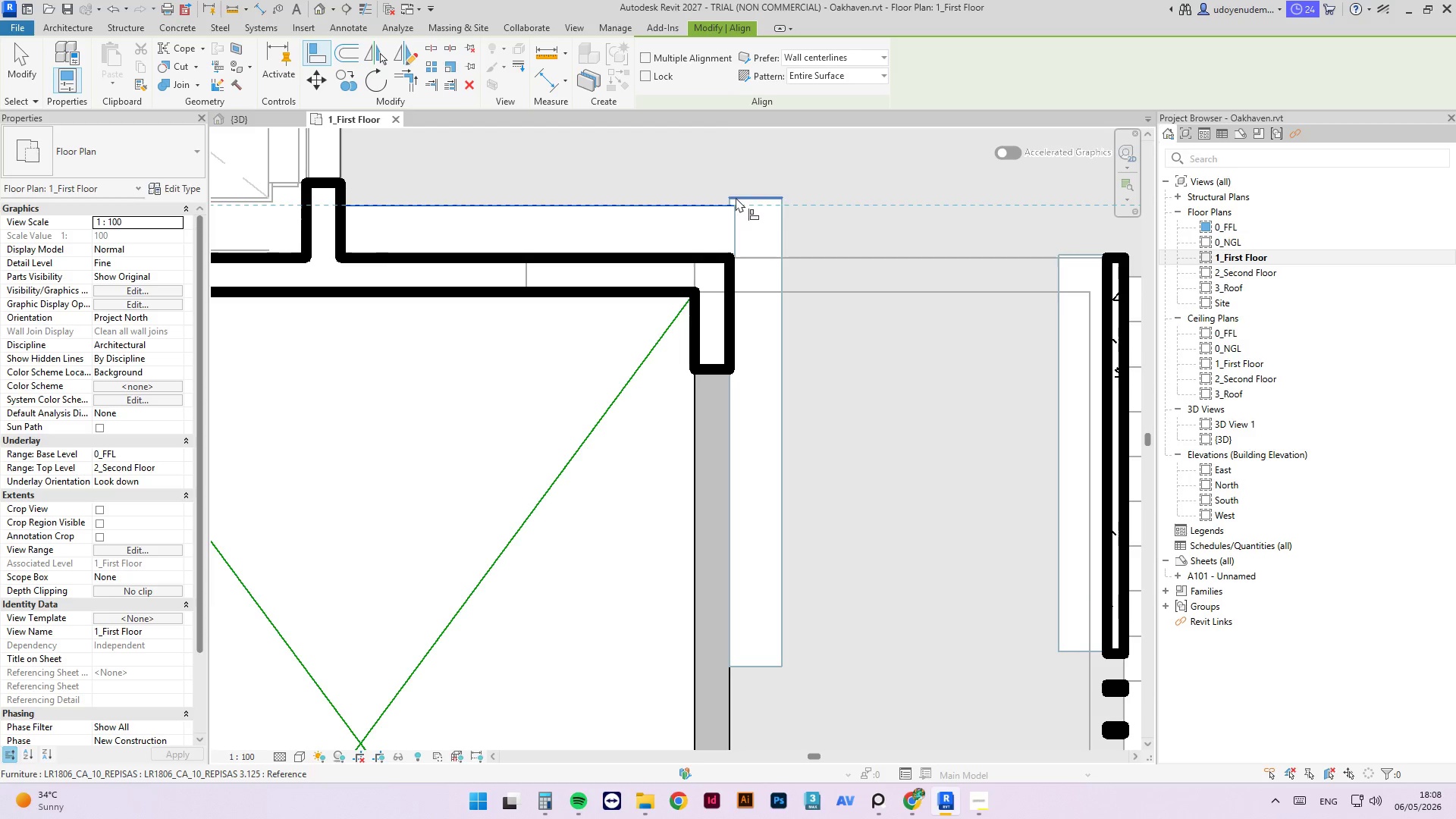 
left_click([736, 197])
 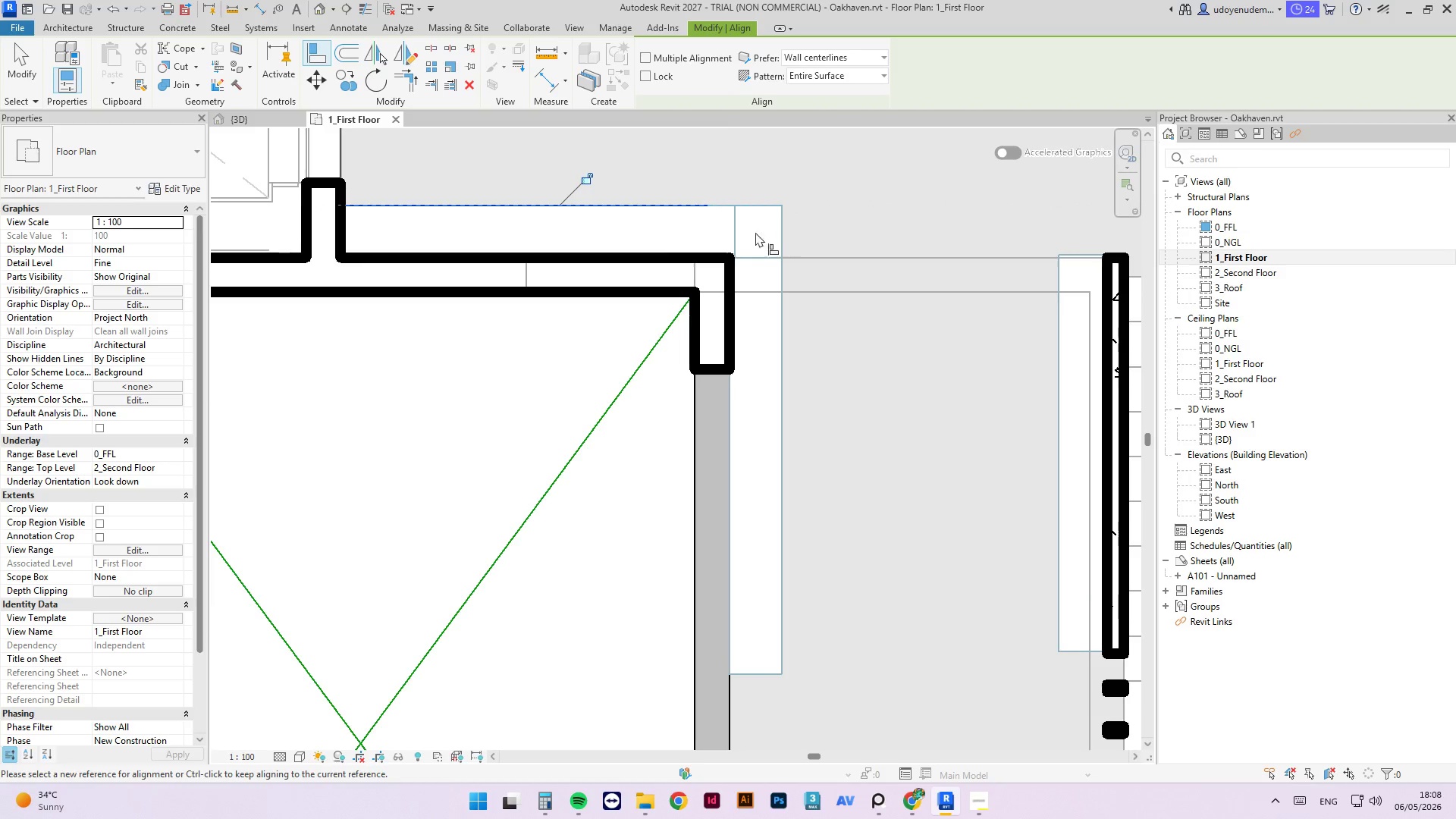 
key(Escape)
 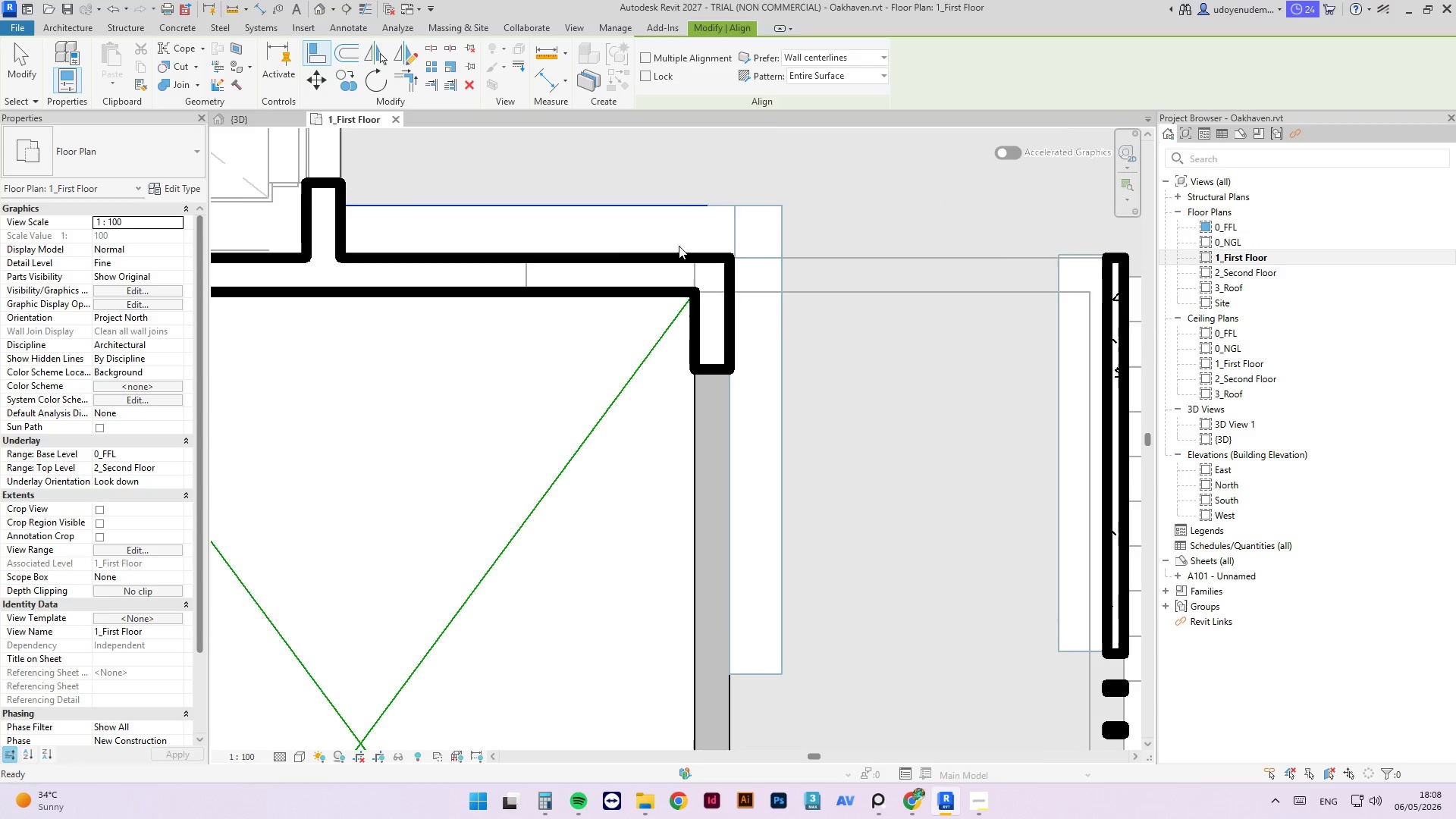 
key(Escape)
 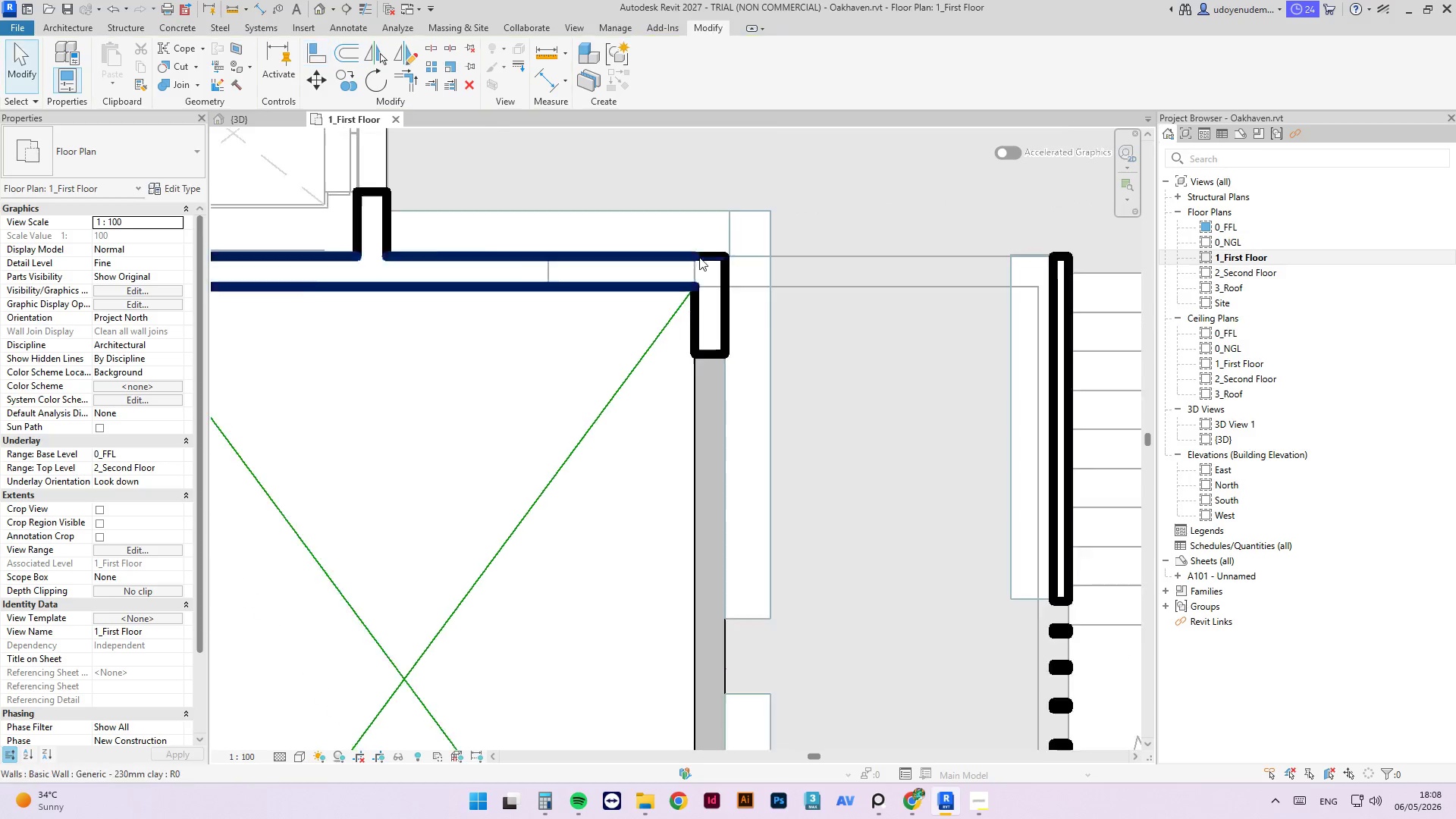 
scroll: coordinate [710, 286], scroll_direction: down, amount: 8.0
 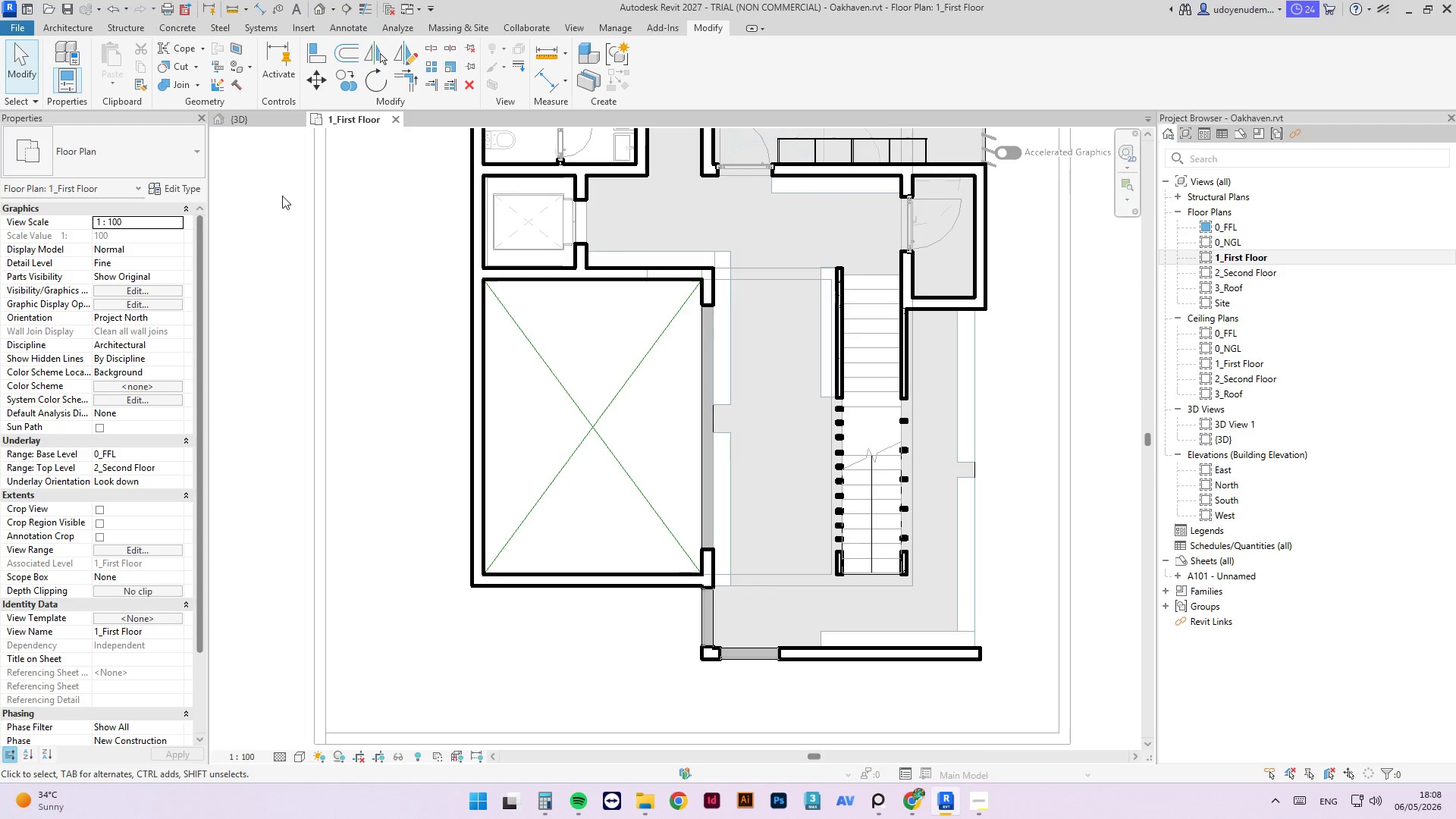 
left_click([249, 126])
 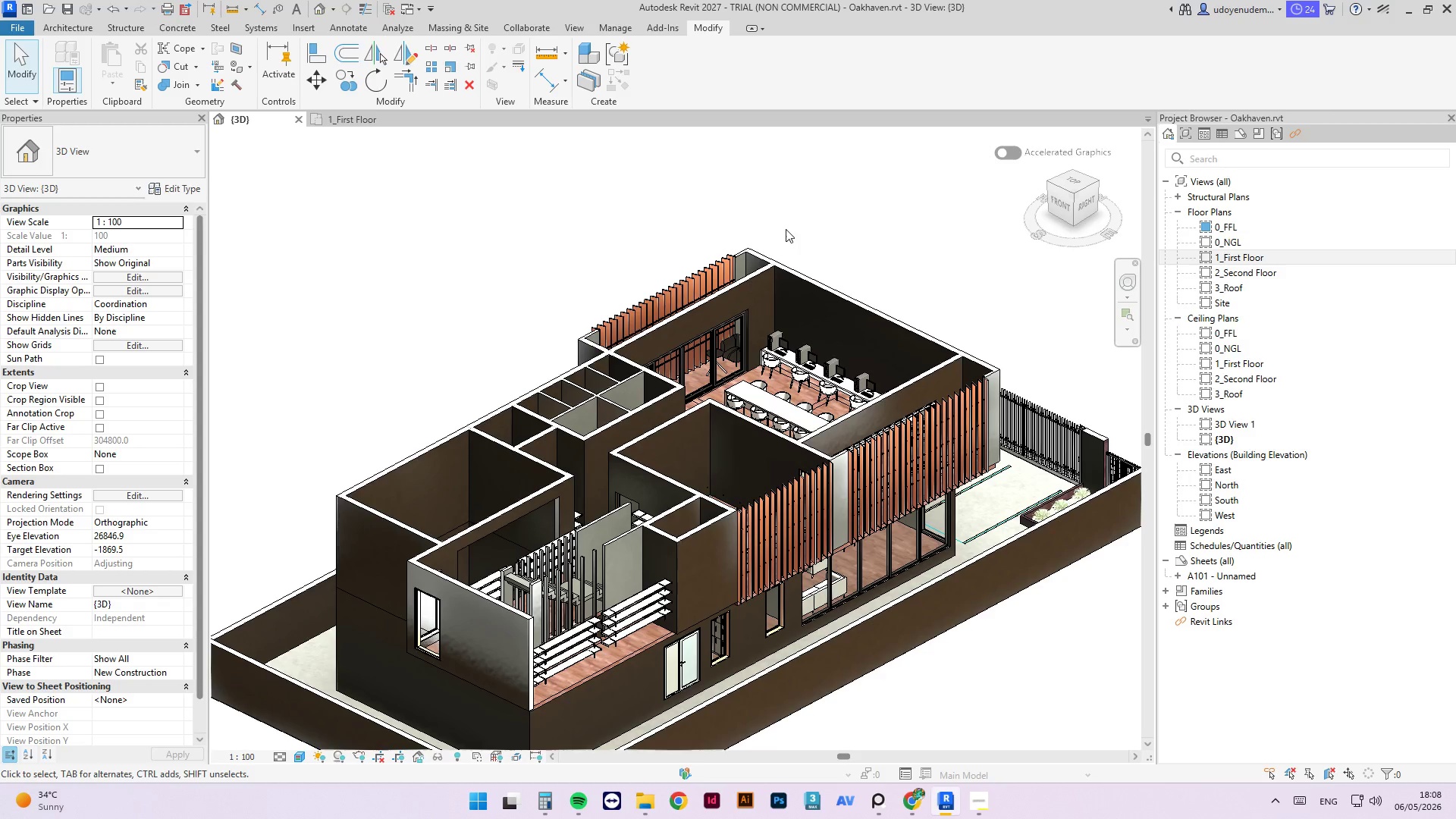 
left_click([836, 223])
 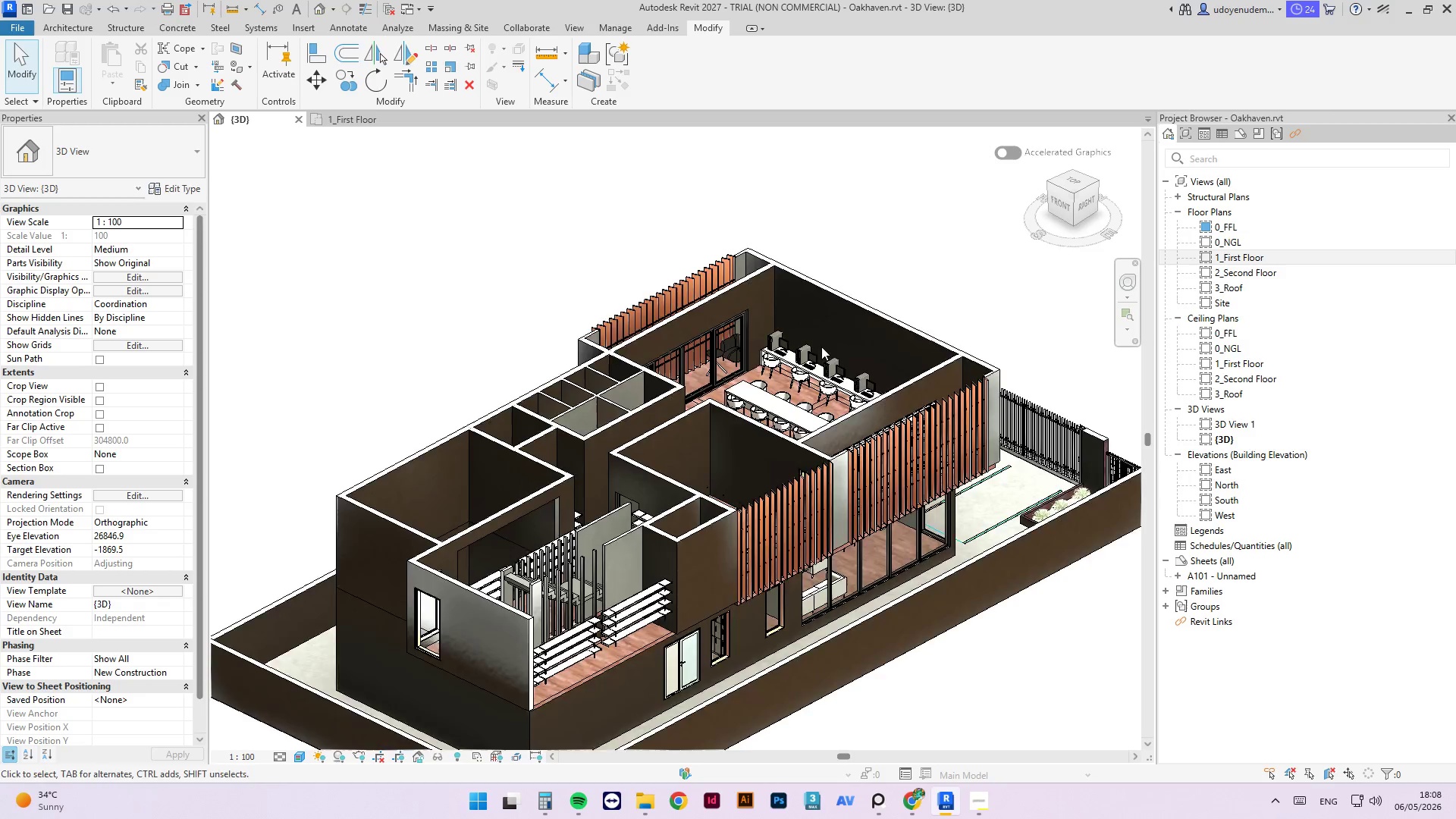 
hold_key(key=ShiftLeft, duration=16.39)
 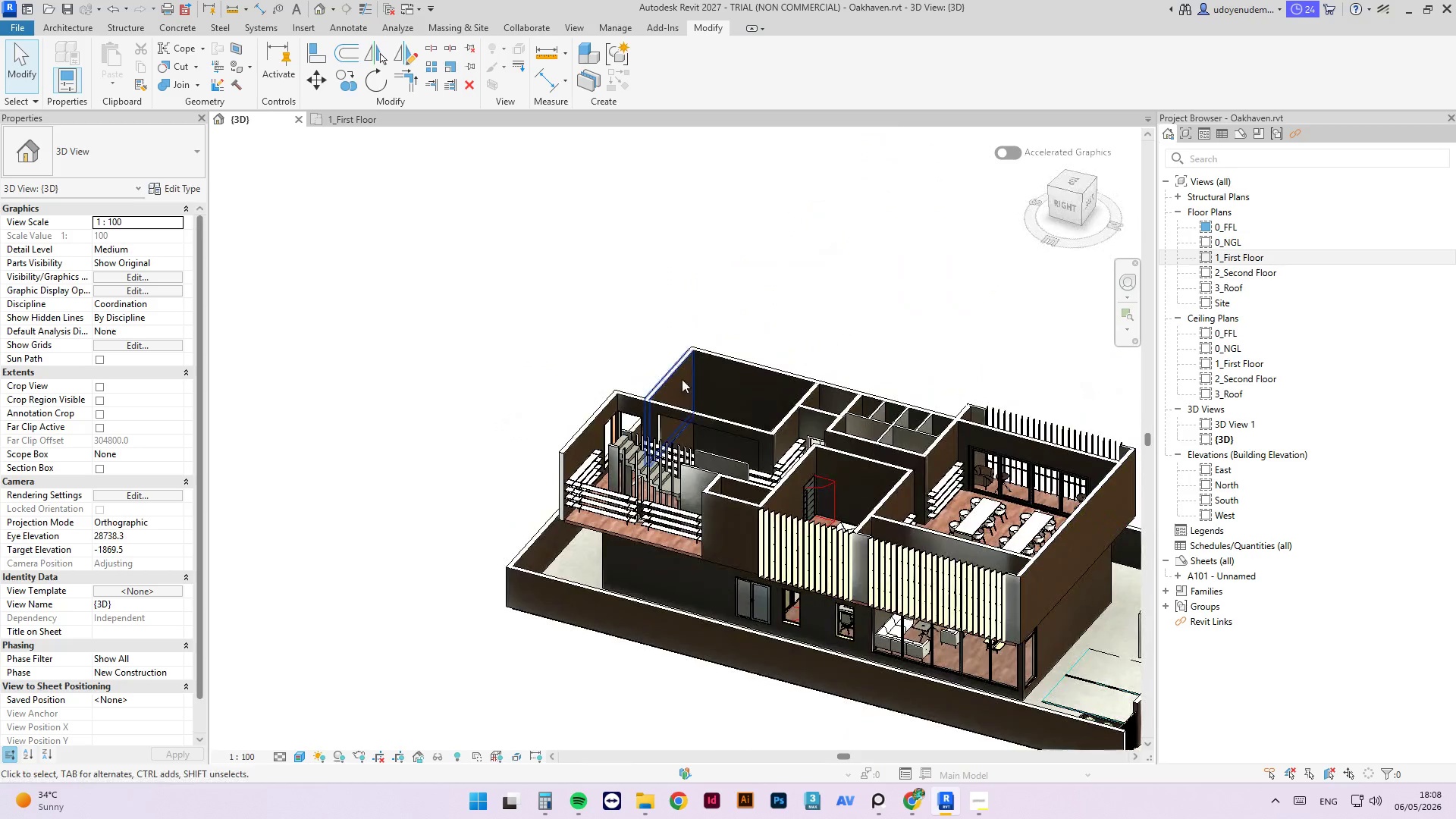 
scroll: coordinate [781, 368], scroll_direction: down, amount: 2.0
 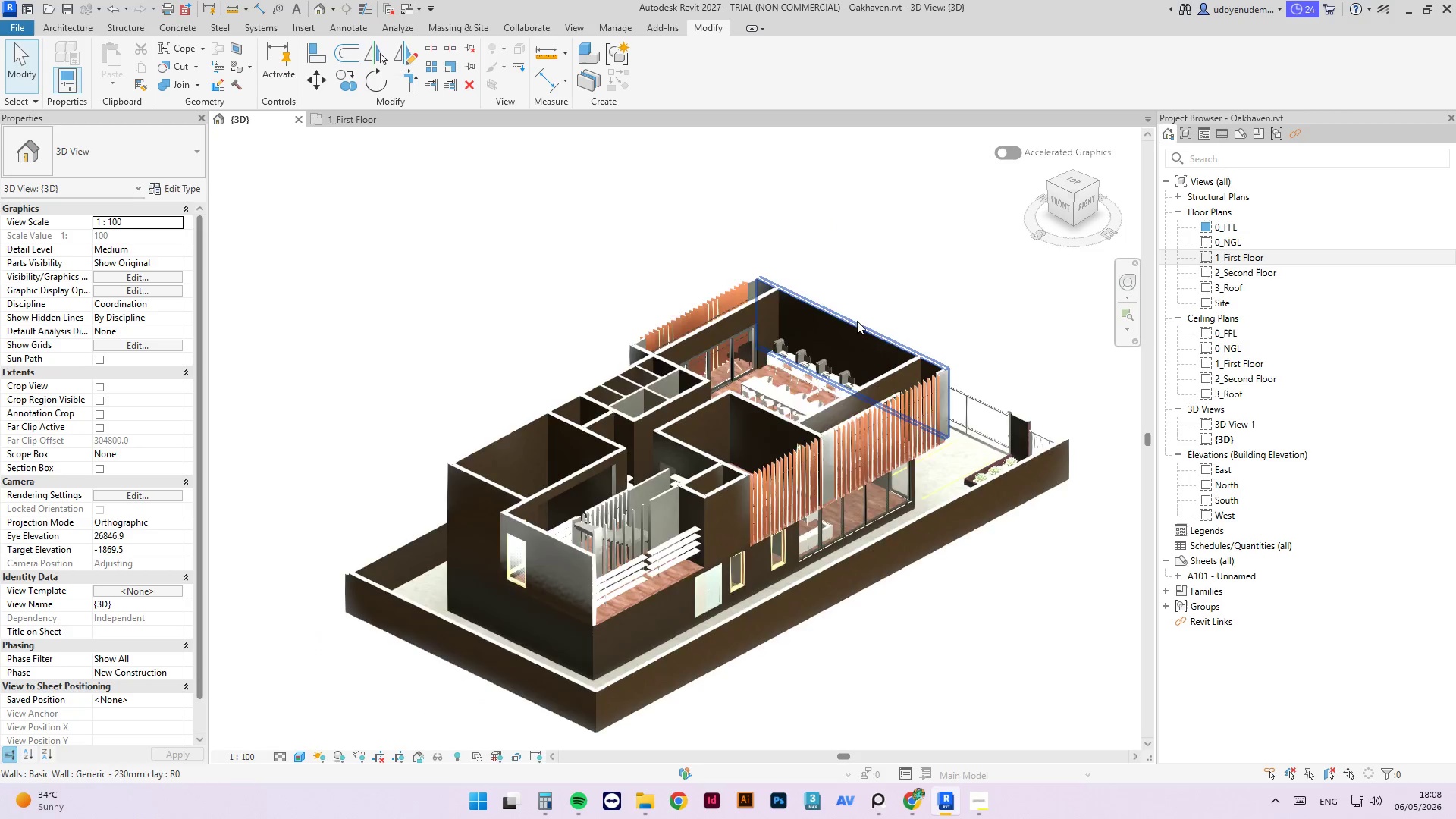 
scroll: coordinate [727, 421], scroll_direction: up, amount: 7.0
 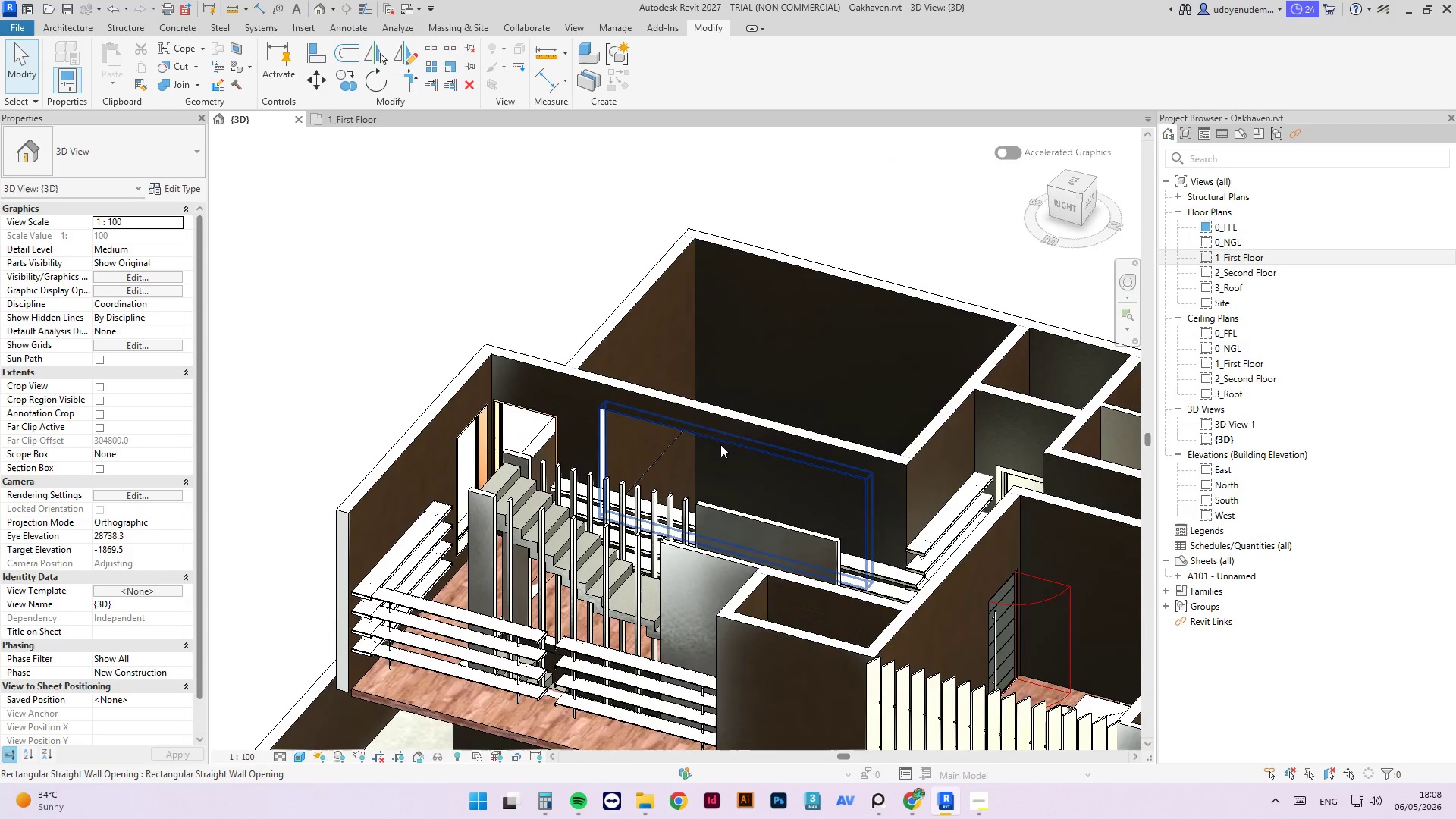 
left_click([720, 444])
 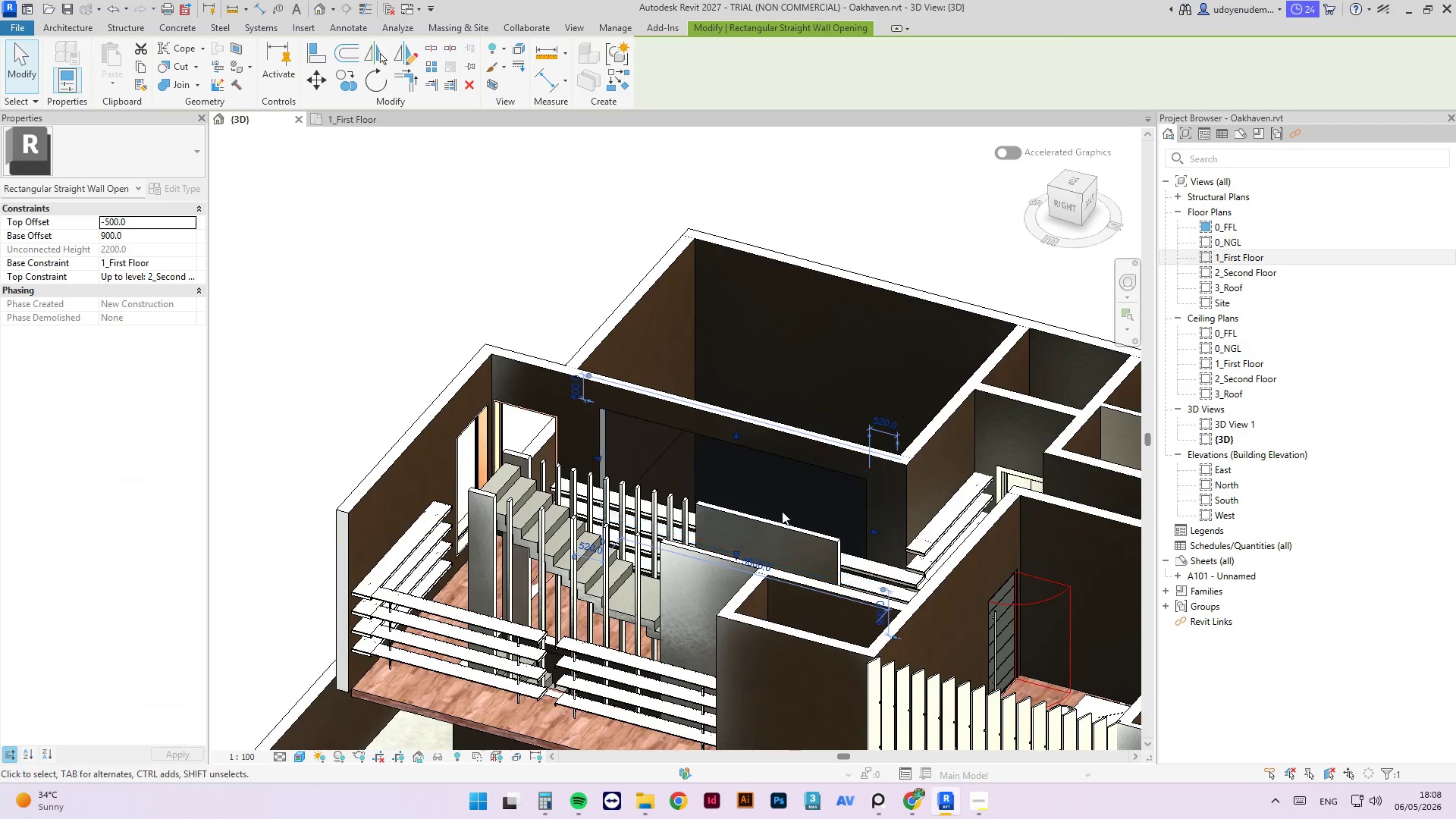 
scroll: coordinate [755, 568], scroll_direction: up, amount: 4.0
 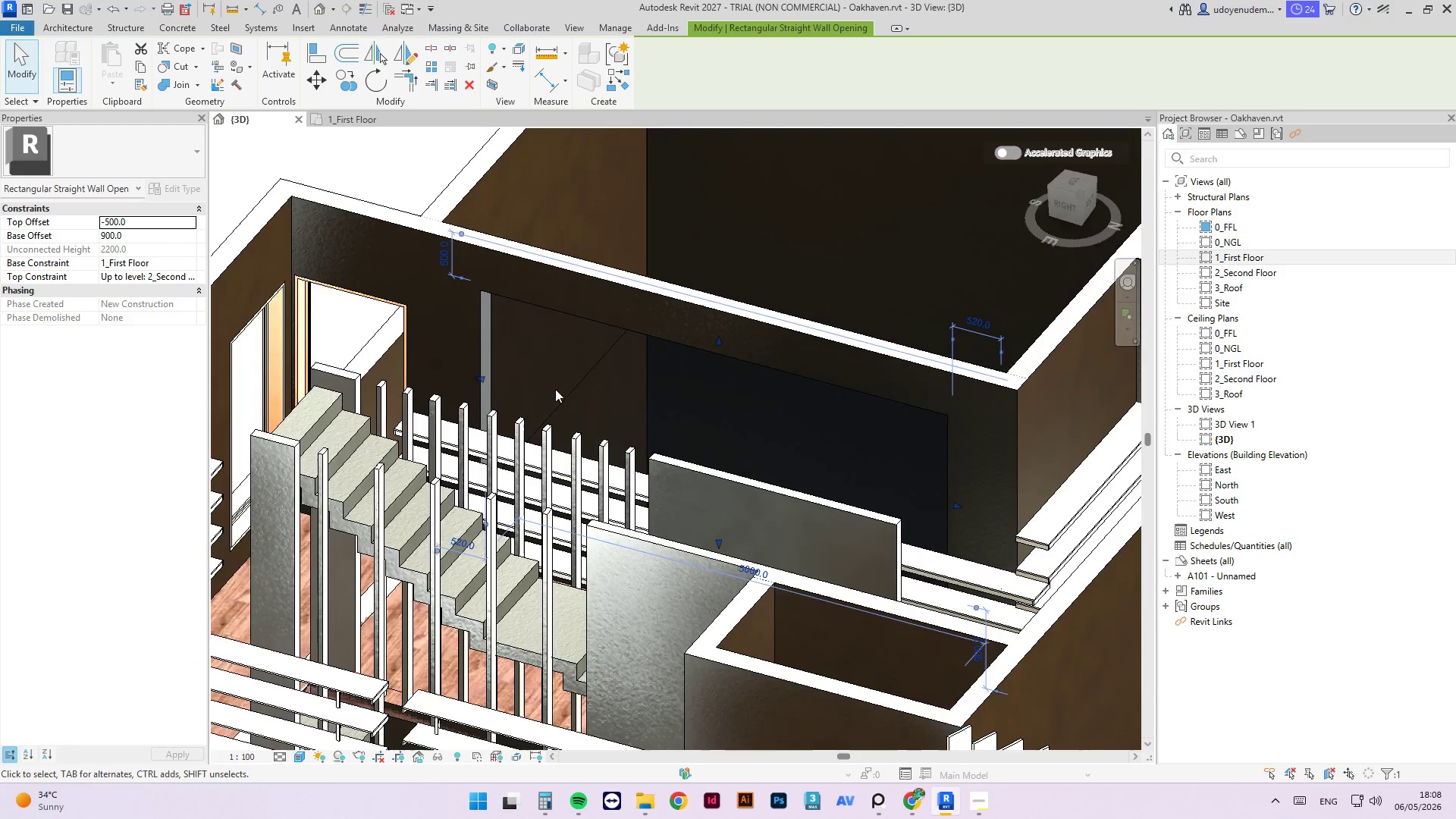 
scroll: coordinate [555, 389], scroll_direction: down, amount: 3.0
 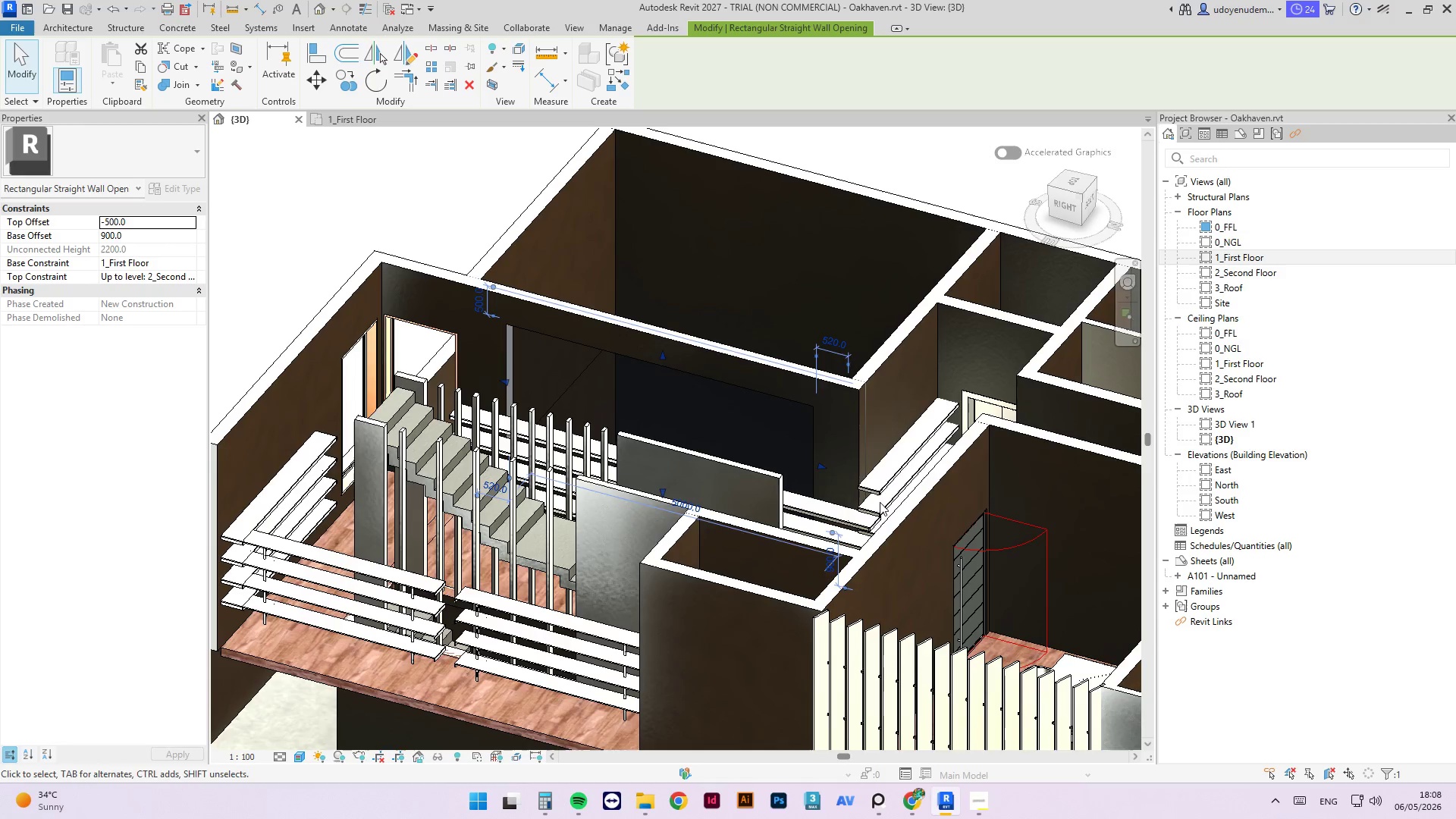 
hold_key(key=ShiftLeft, duration=0.83)
 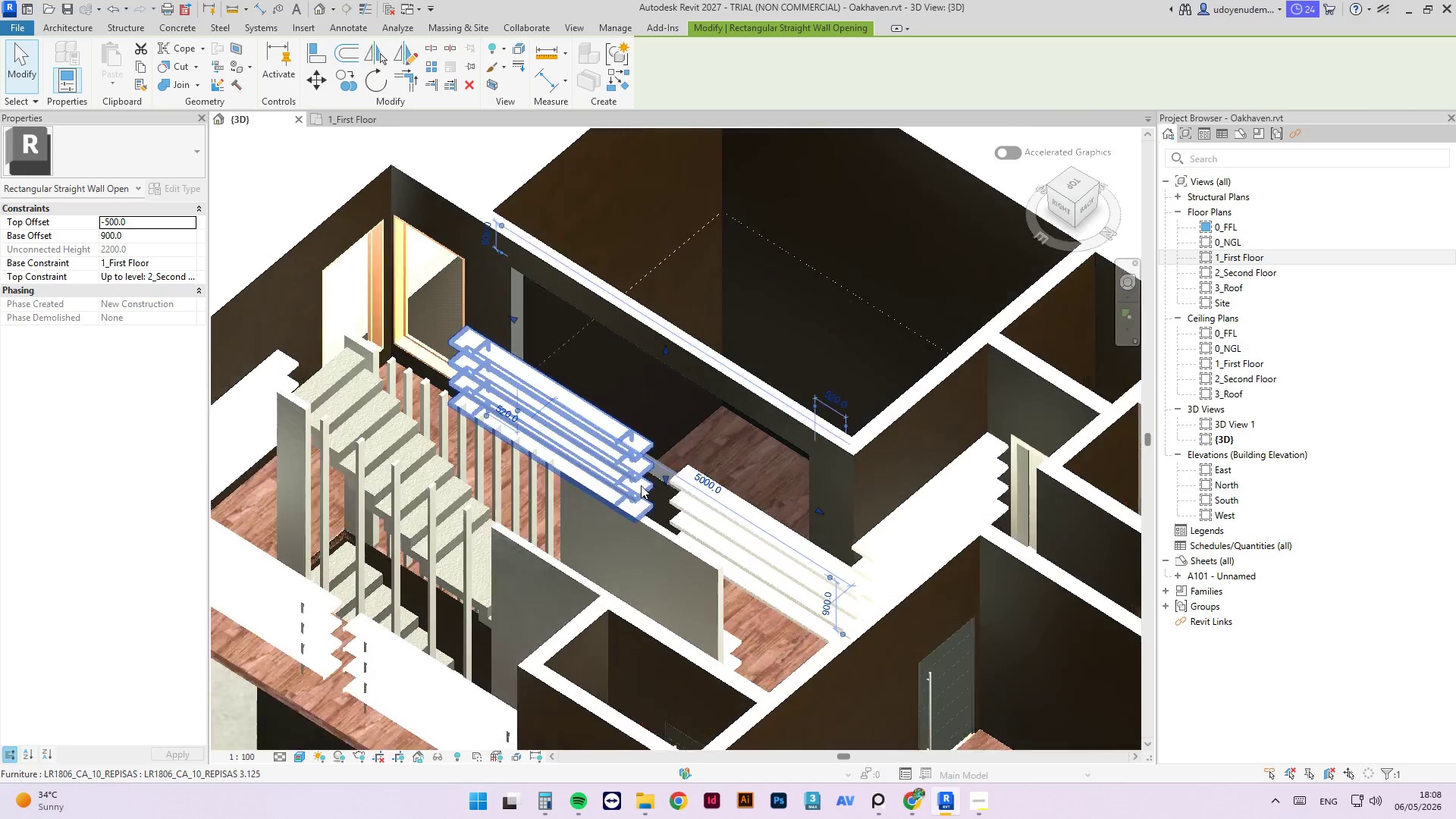 
scroll: coordinate [641, 485], scroll_direction: up, amount: 2.0
 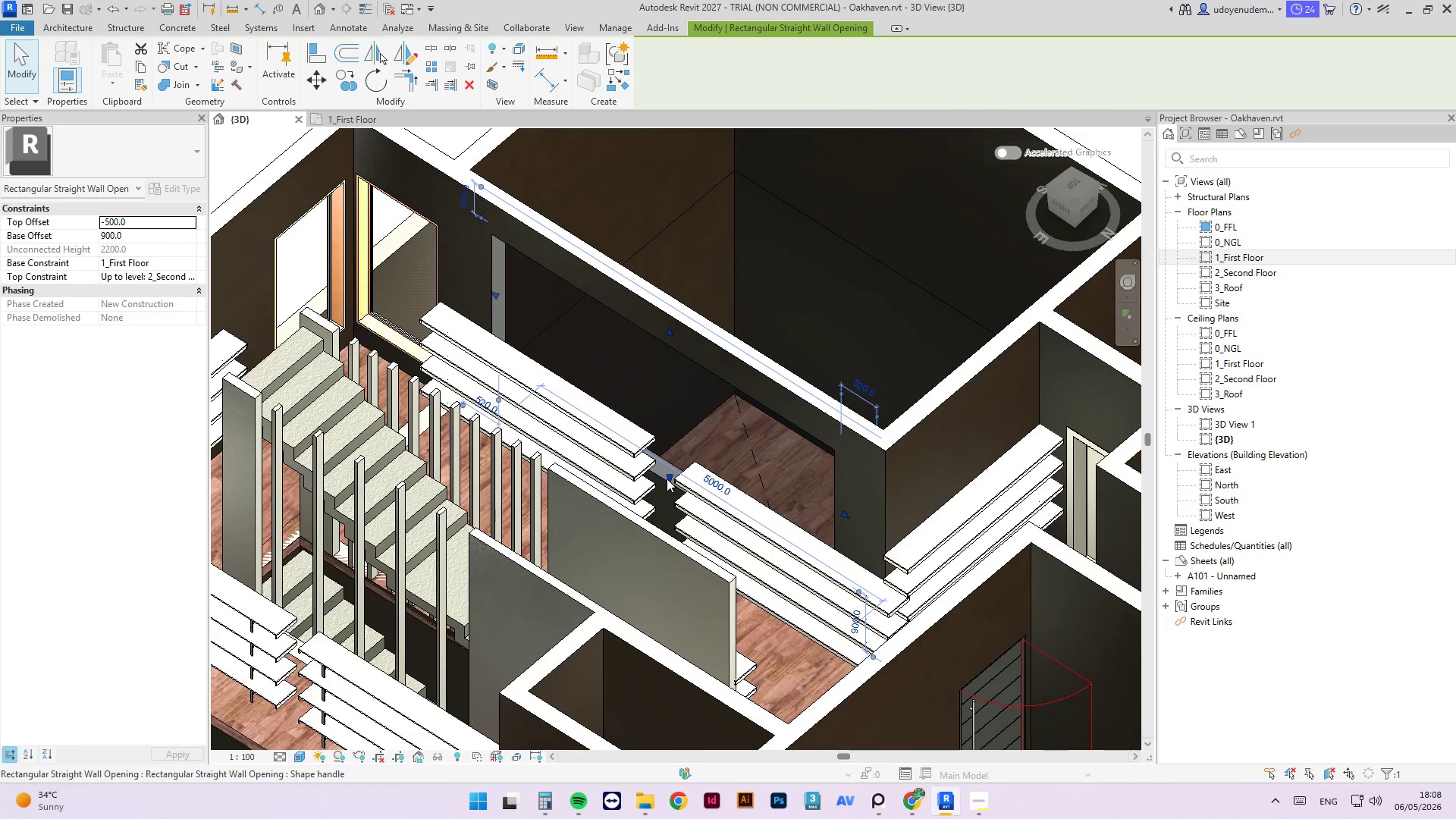 
left_click_drag(start_coordinate=[667, 479], to_coordinate=[673, 434])
 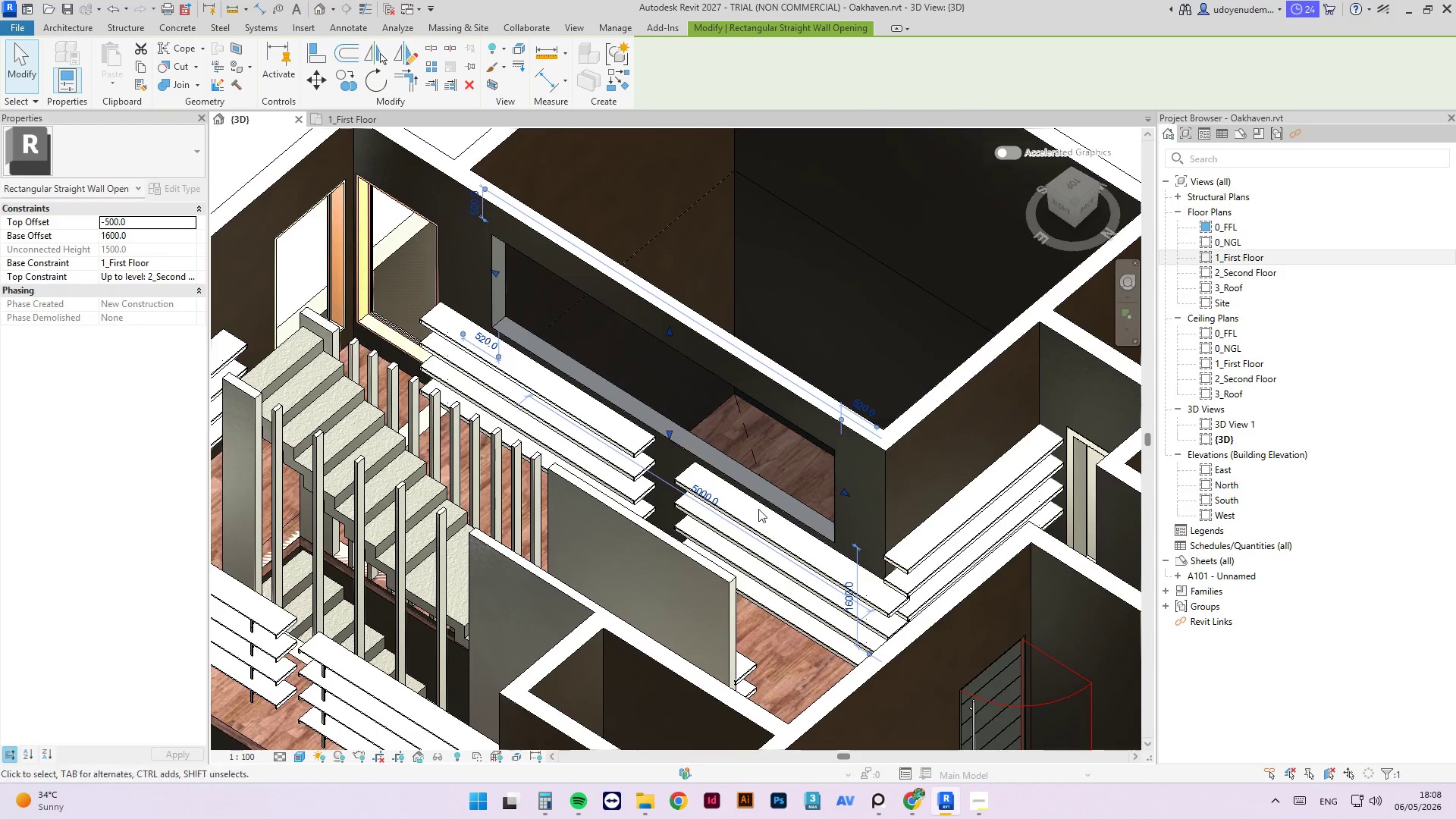 
hold_key(key=ShiftLeft, duration=3.62)
 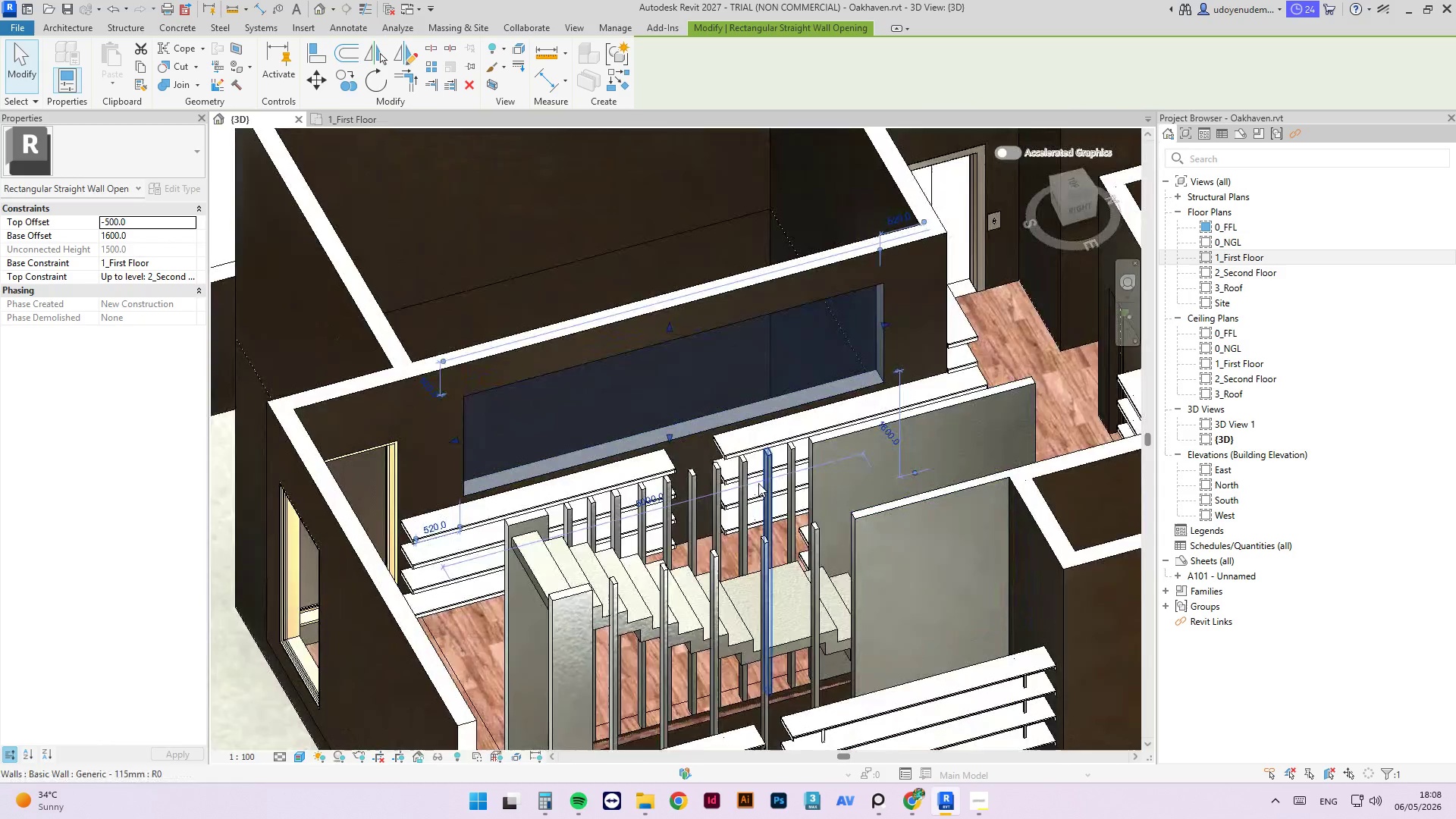 
scroll: coordinate [637, 489], scroll_direction: up, amount: 5.0
 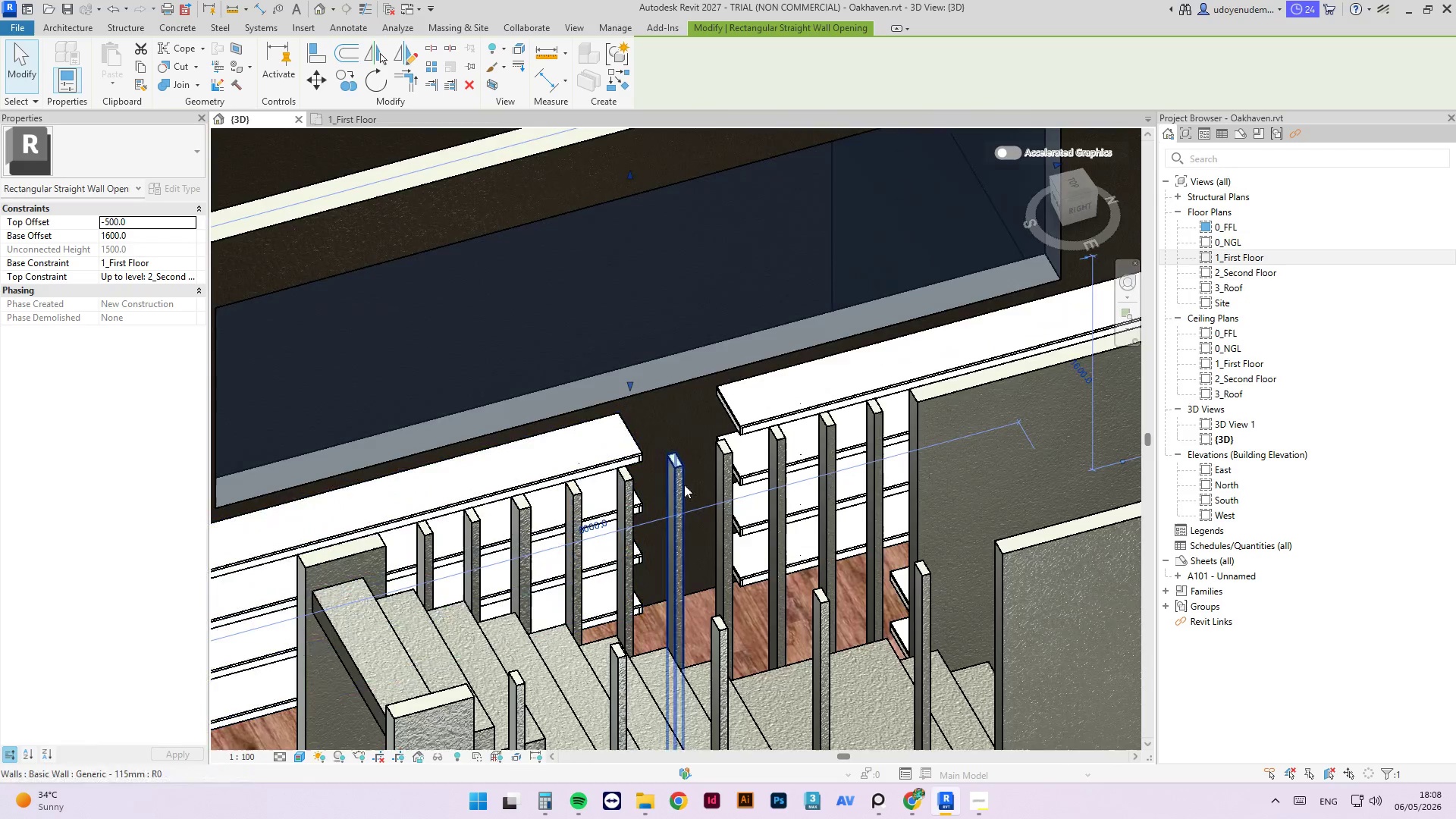 
scroll: coordinate [864, 499], scroll_direction: down, amount: 4.0
 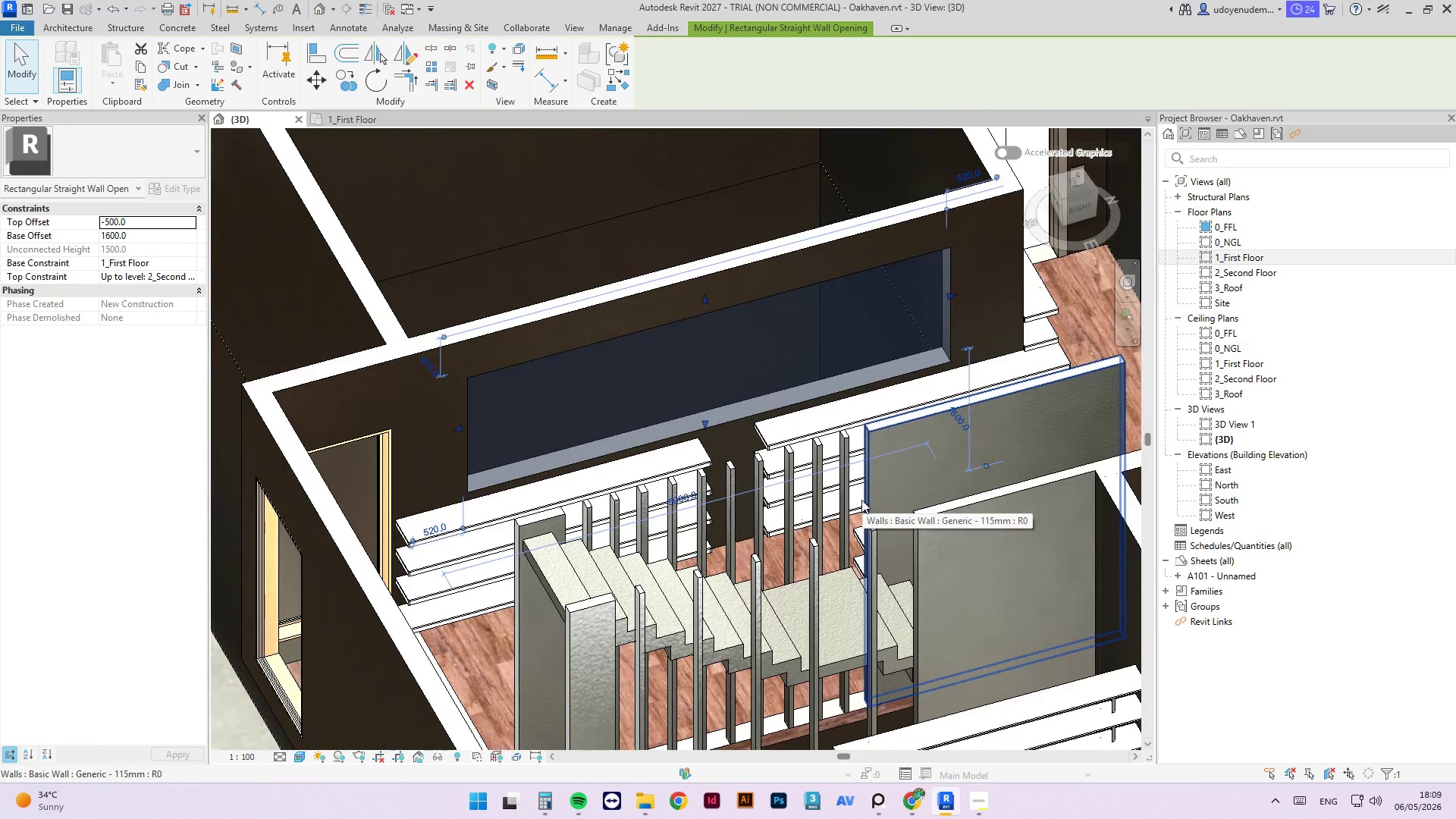 
hold_key(key=ShiftLeft, duration=4.58)
 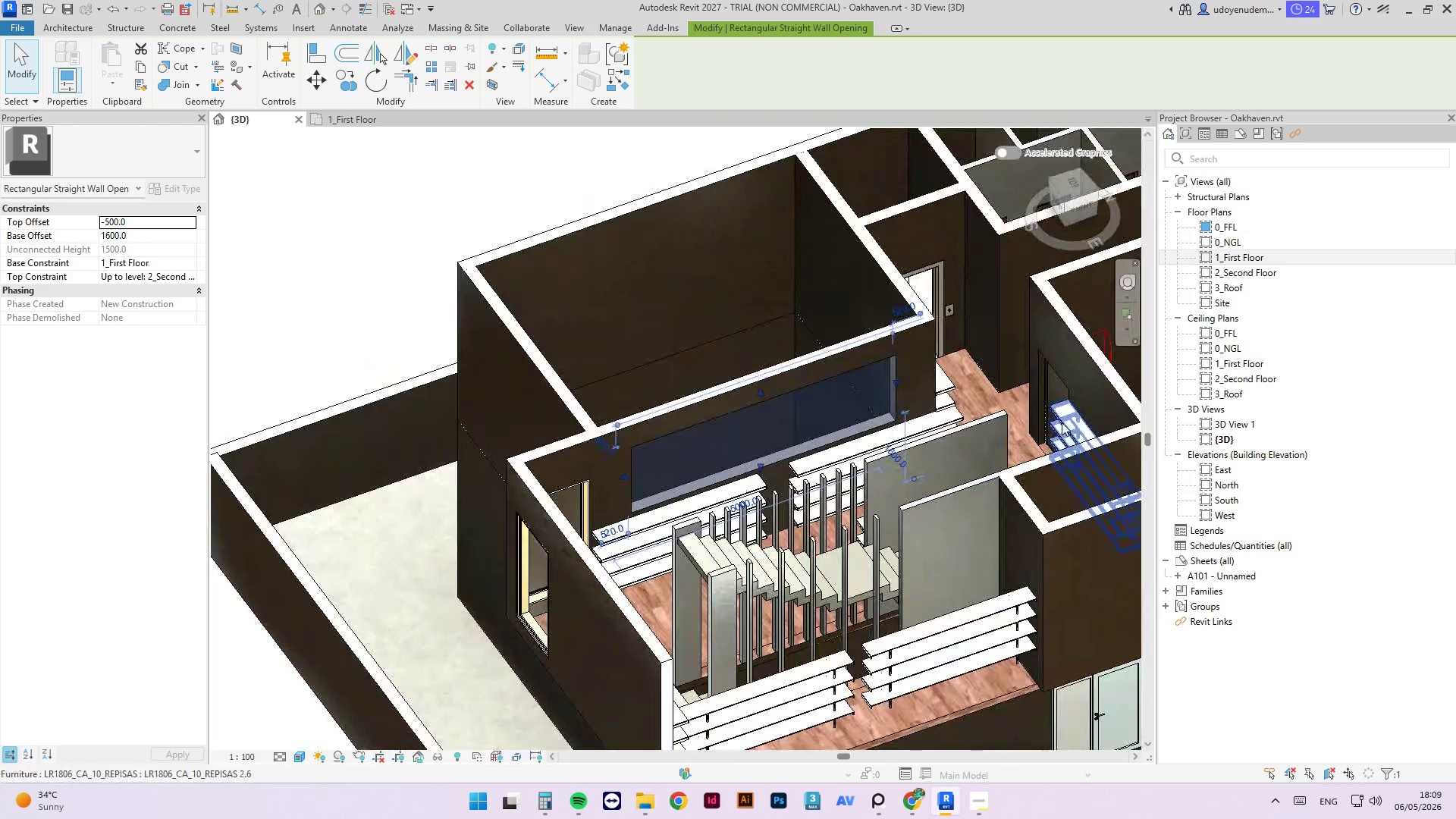 
scroll: coordinate [805, 531], scroll_direction: down, amount: 4.0
 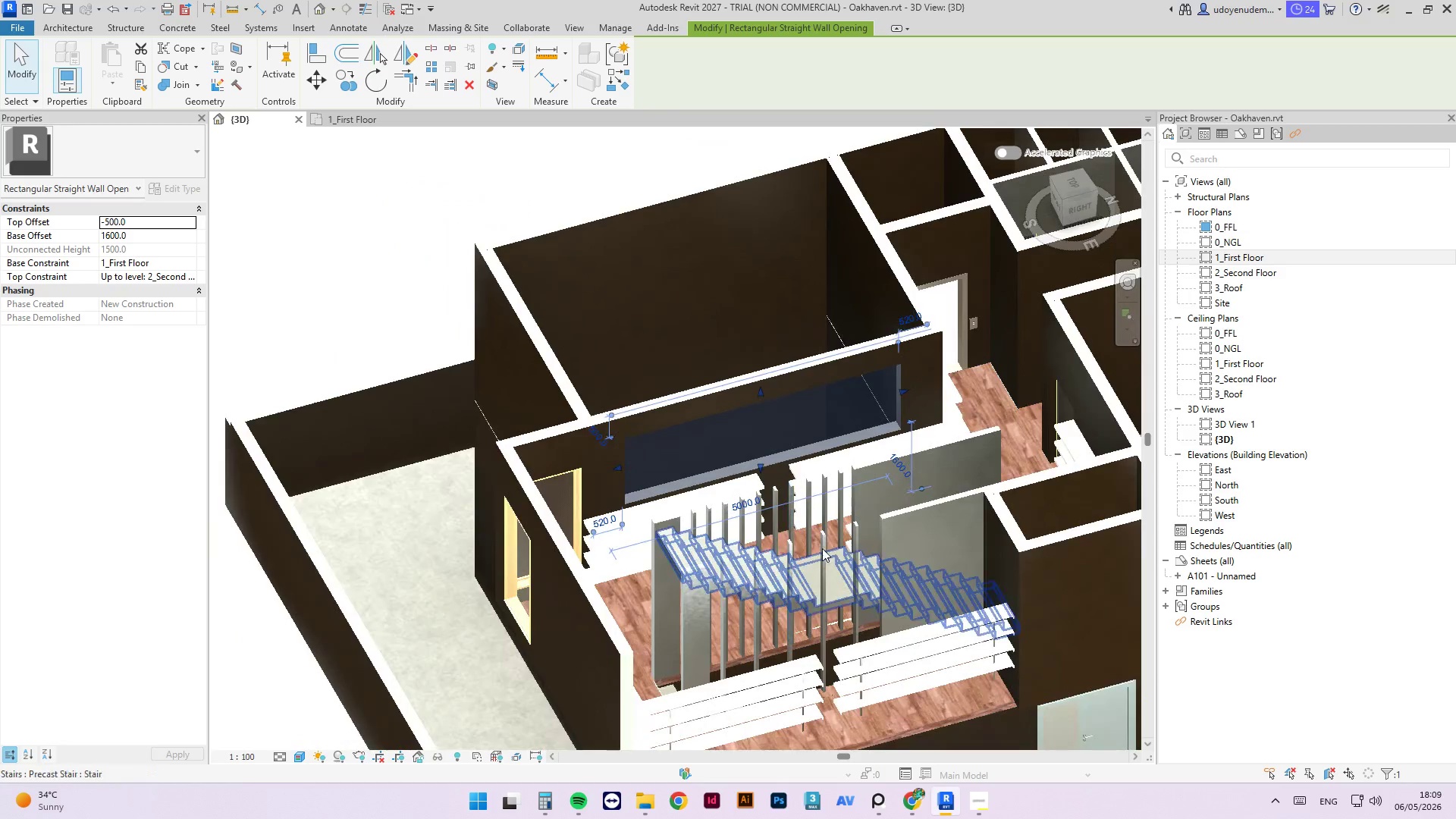 
scroll: coordinate [905, 364], scroll_direction: up, amount: 10.0
 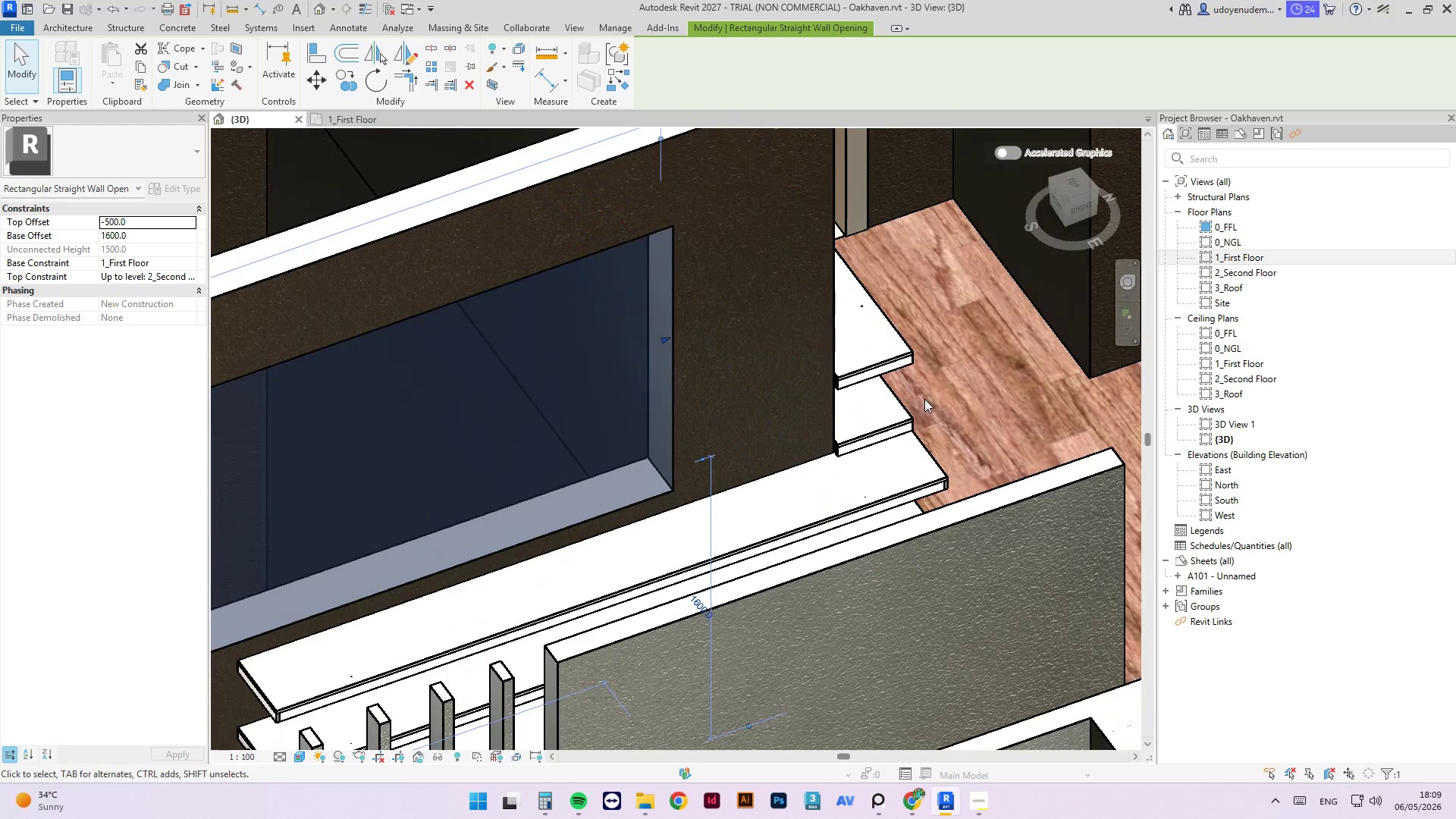 
key(A)
 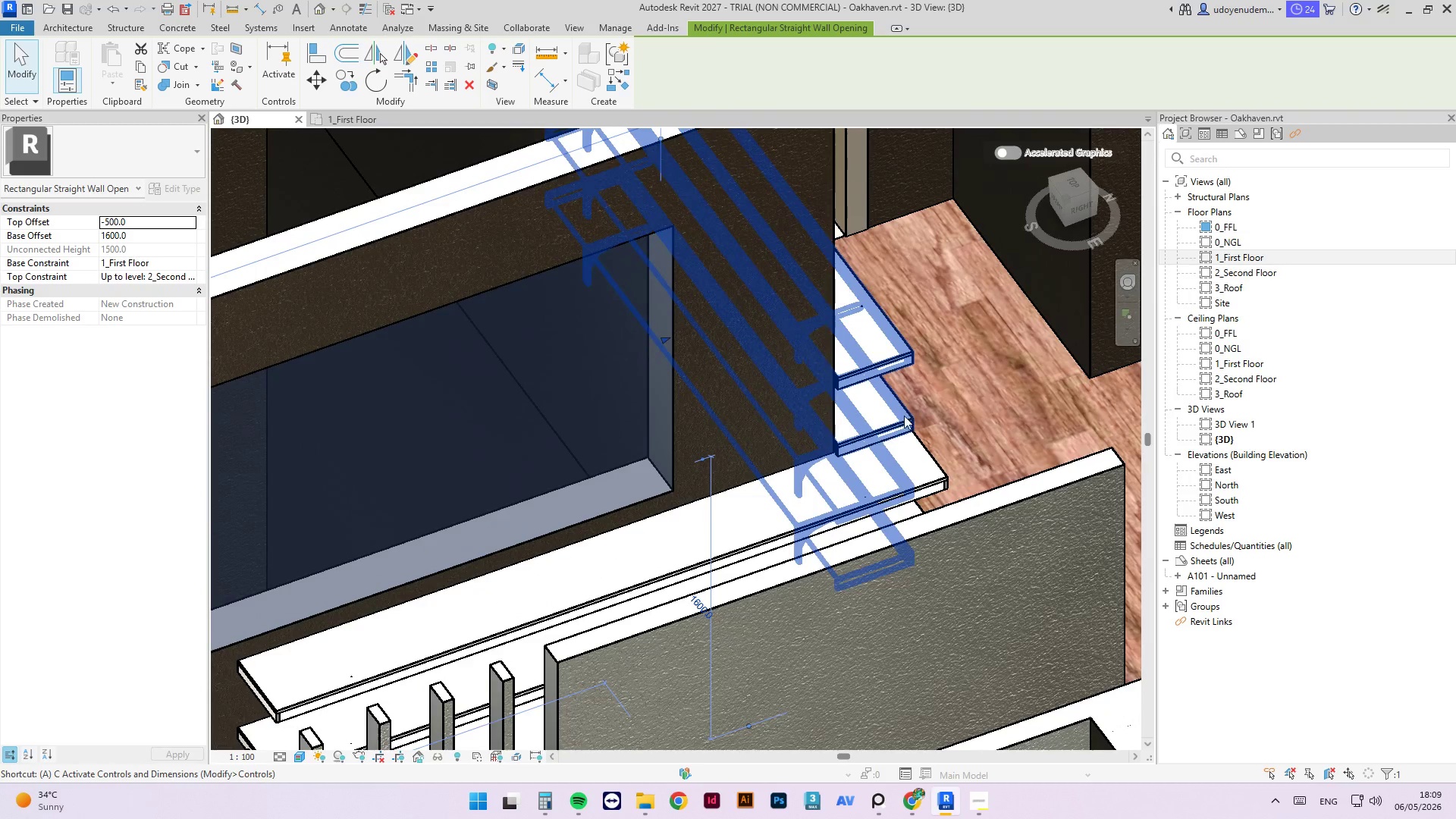 
key(L)
 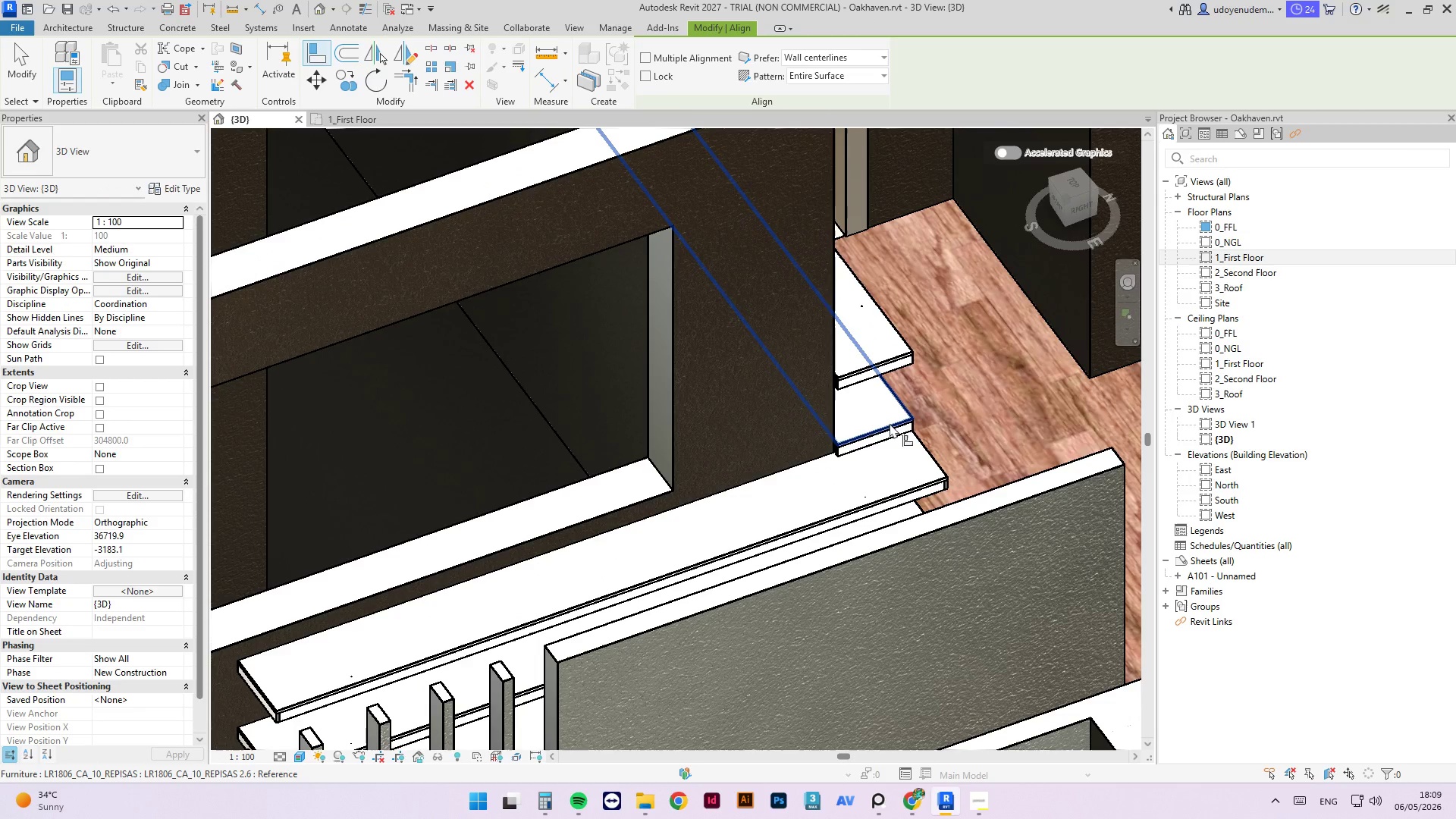 
scroll: coordinate [890, 425], scroll_direction: up, amount: 5.0
 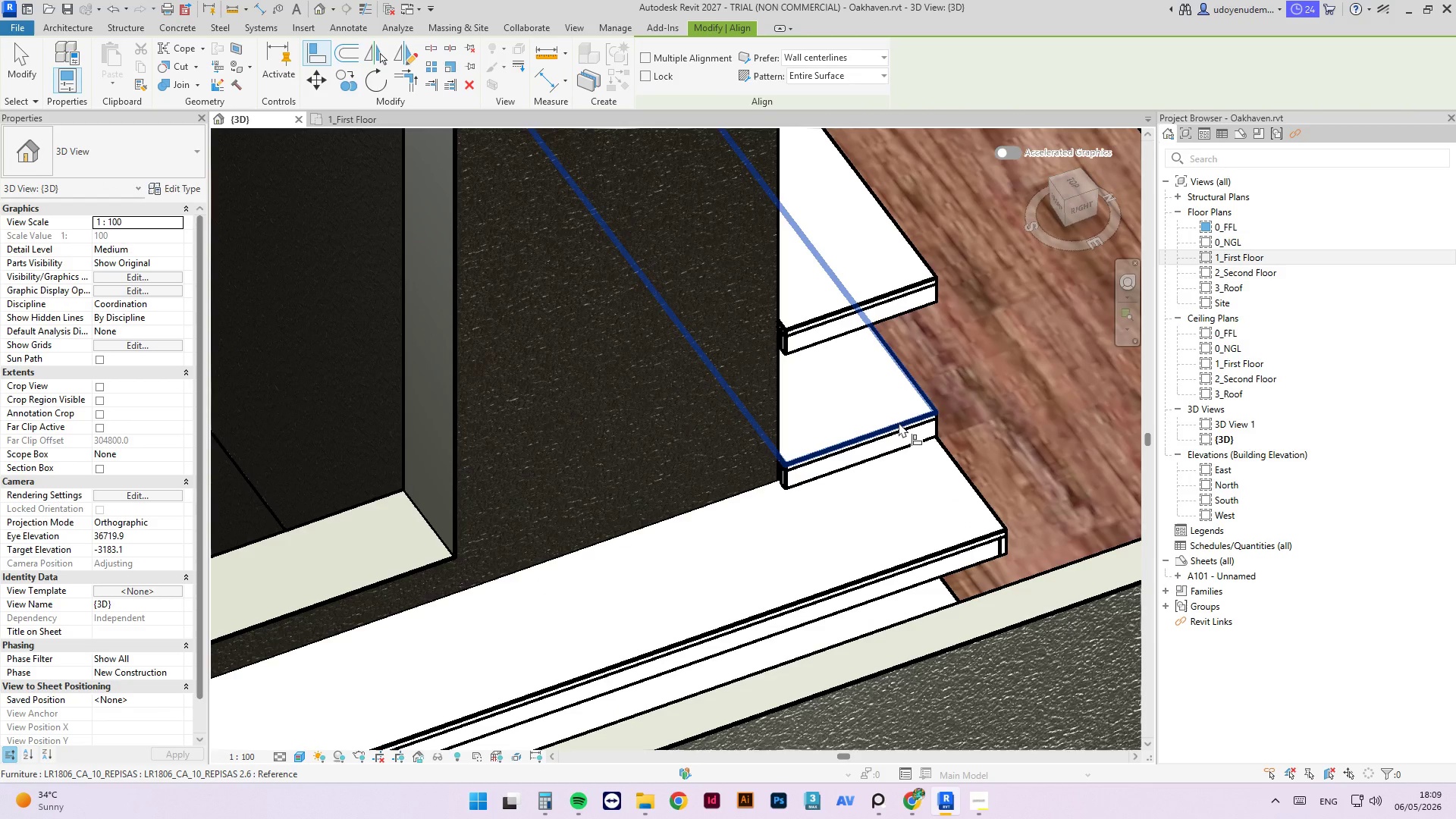 
left_click([899, 422])
 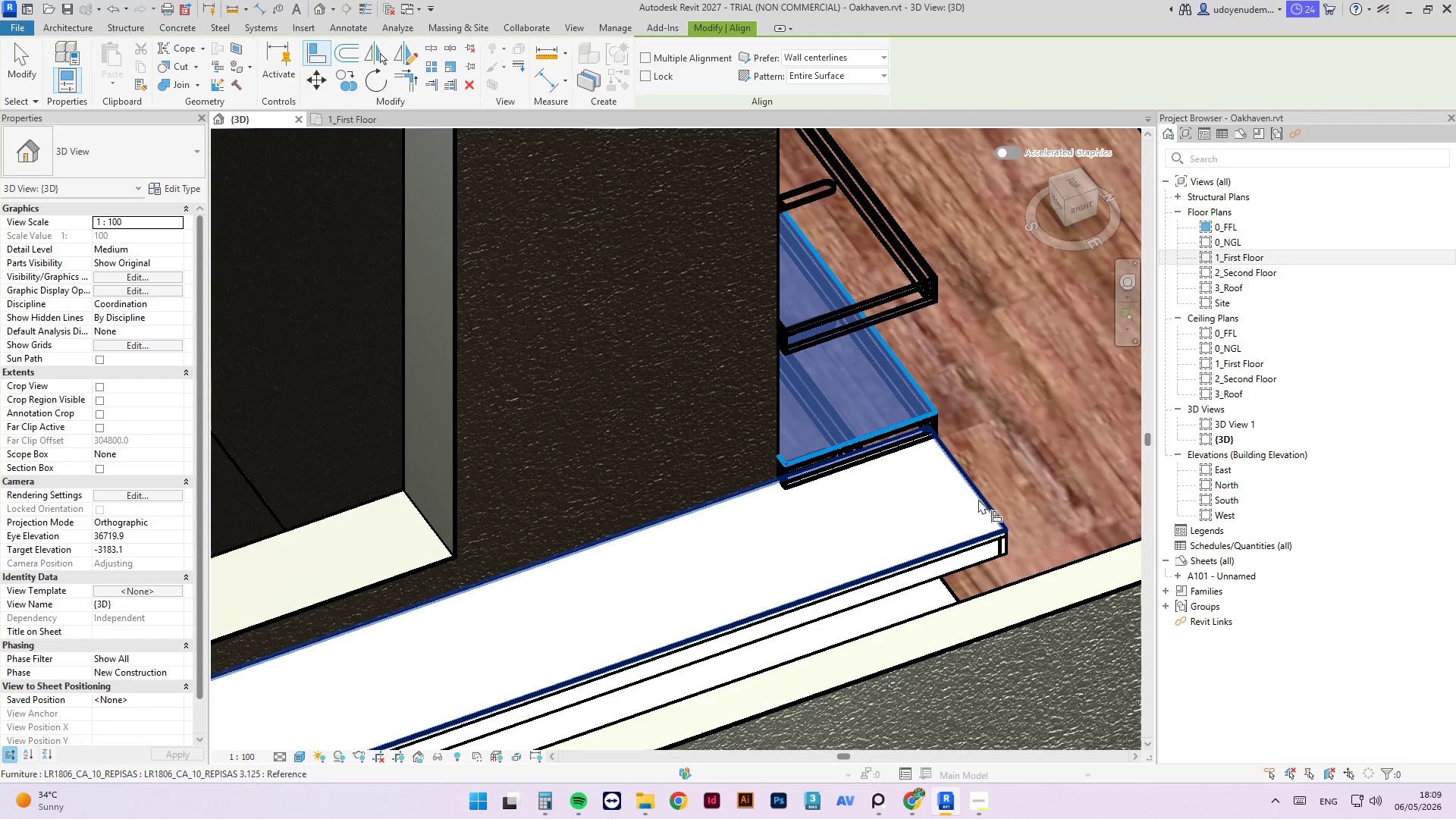 
left_click([978, 499])
 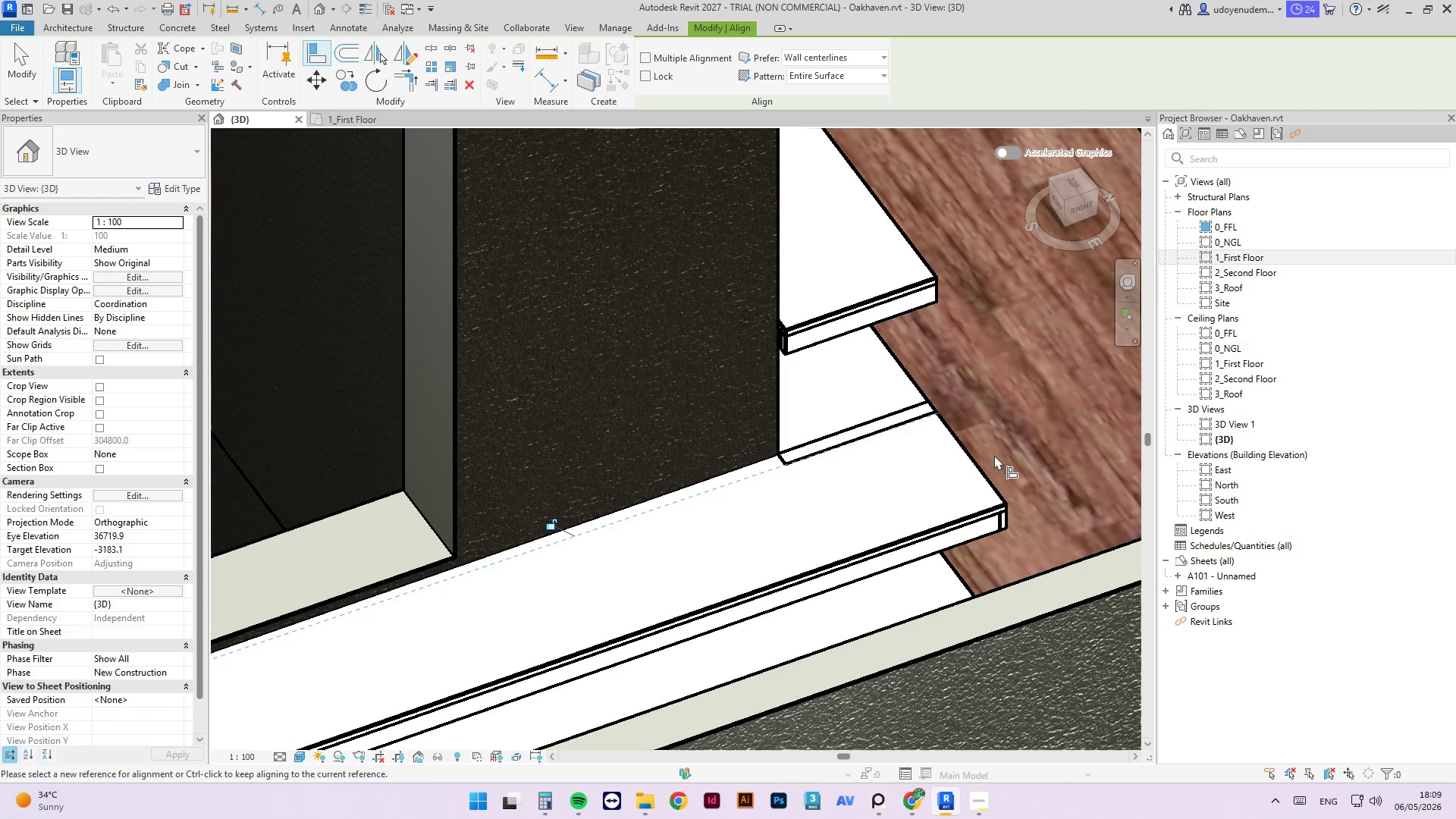 
scroll: coordinate [584, 568], scroll_direction: down, amount: 6.0
 